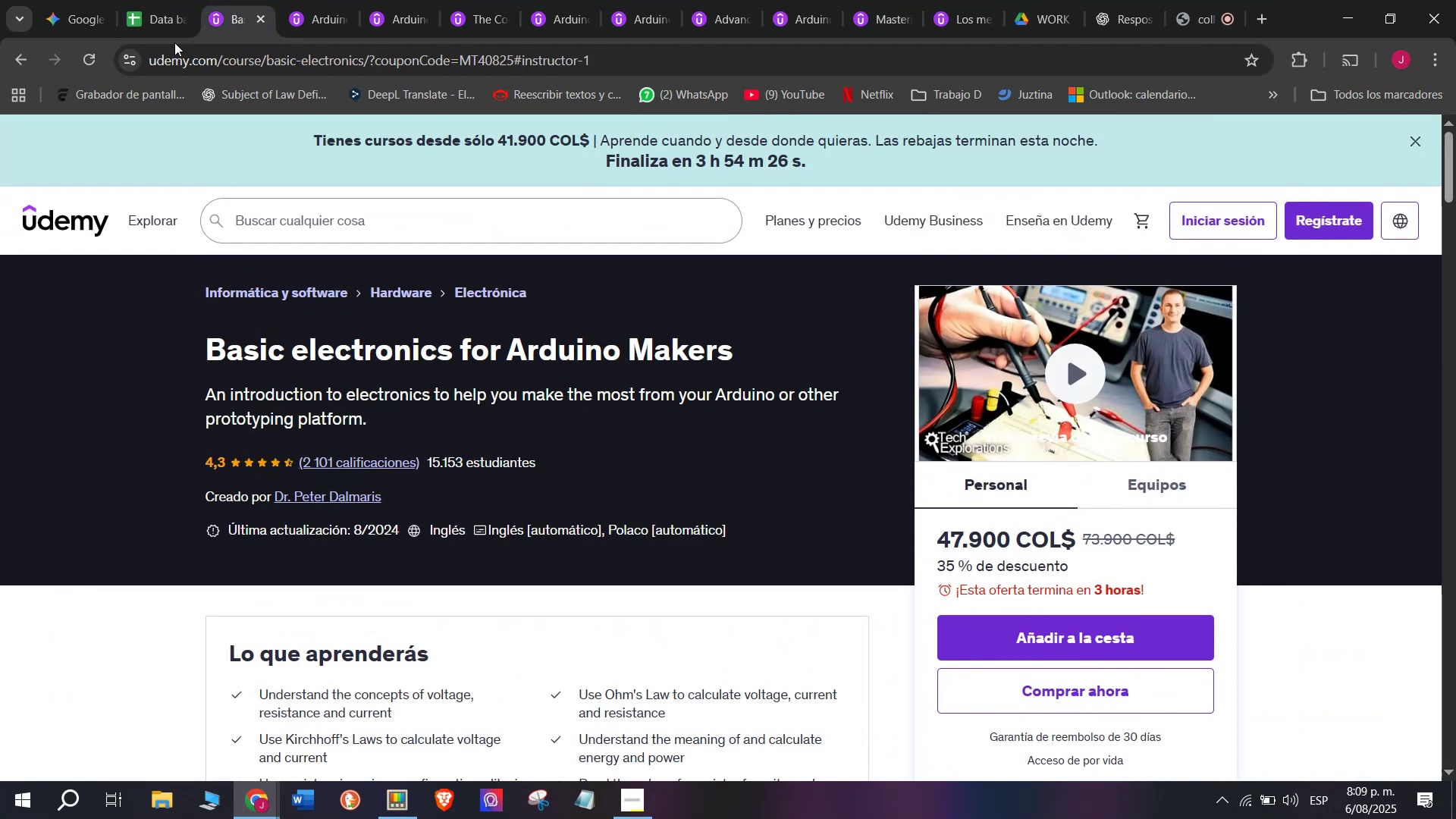 
left_click([164, 0])
 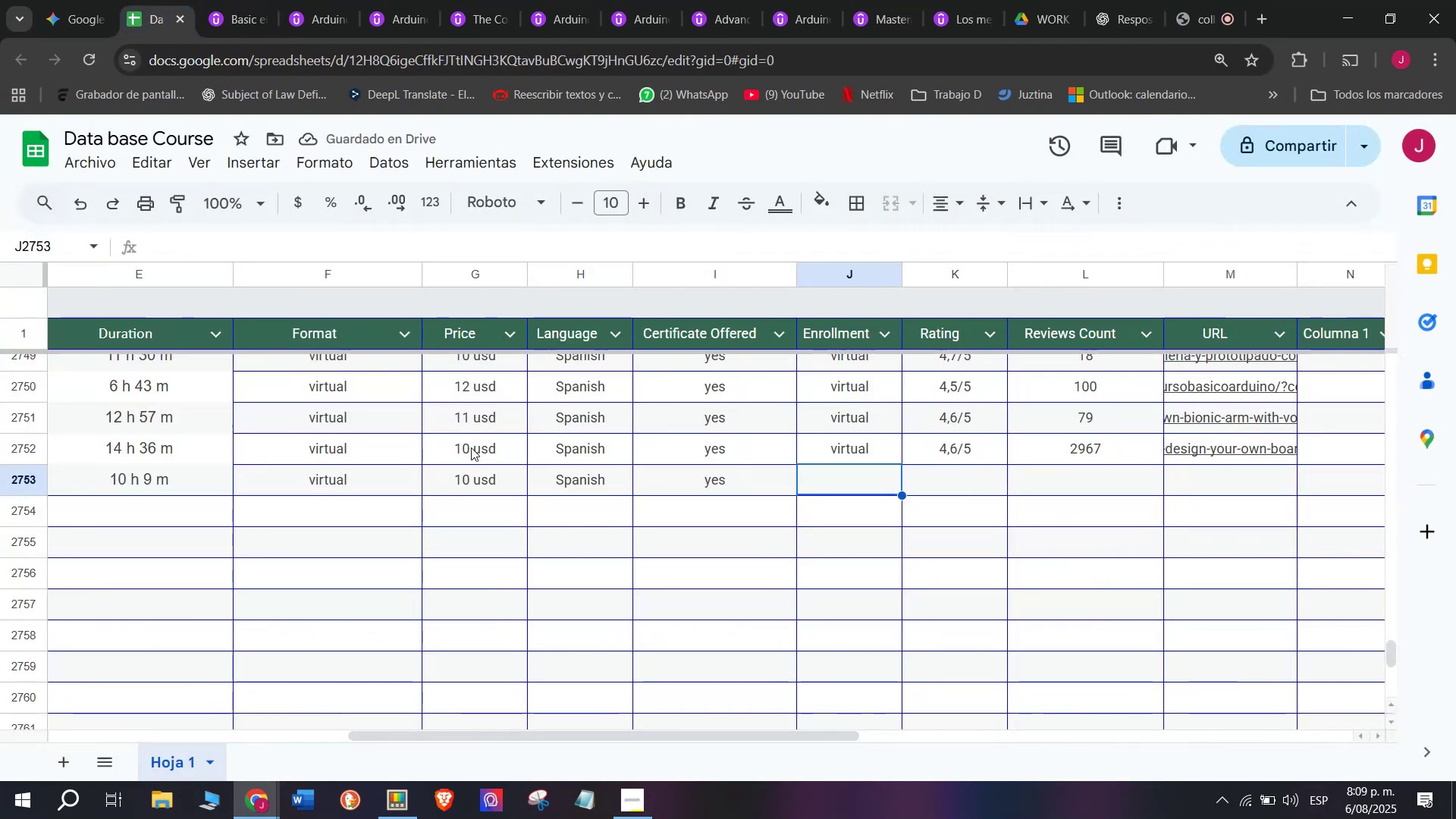 
key(Break)
 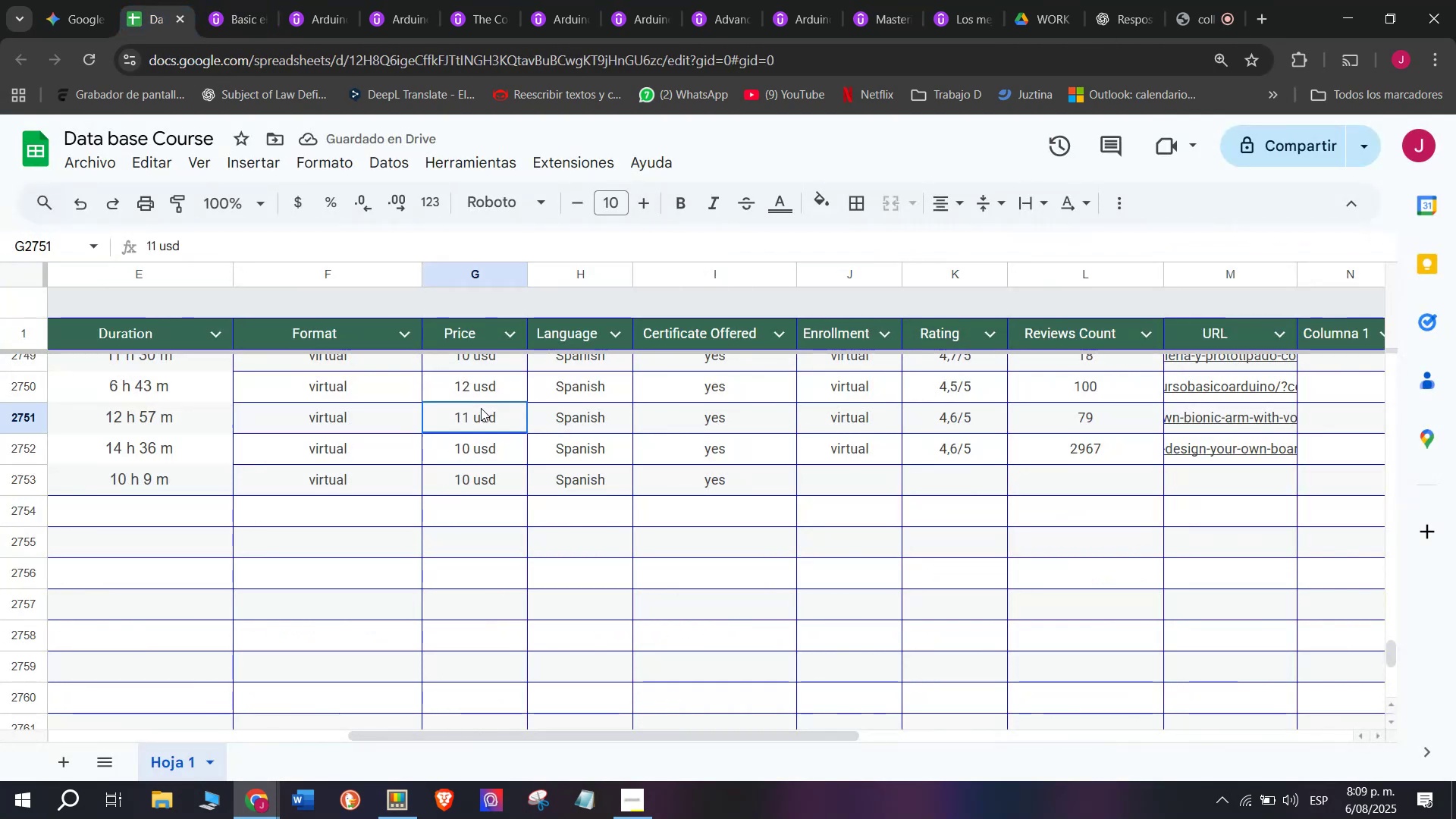 
key(Control+ControlLeft)
 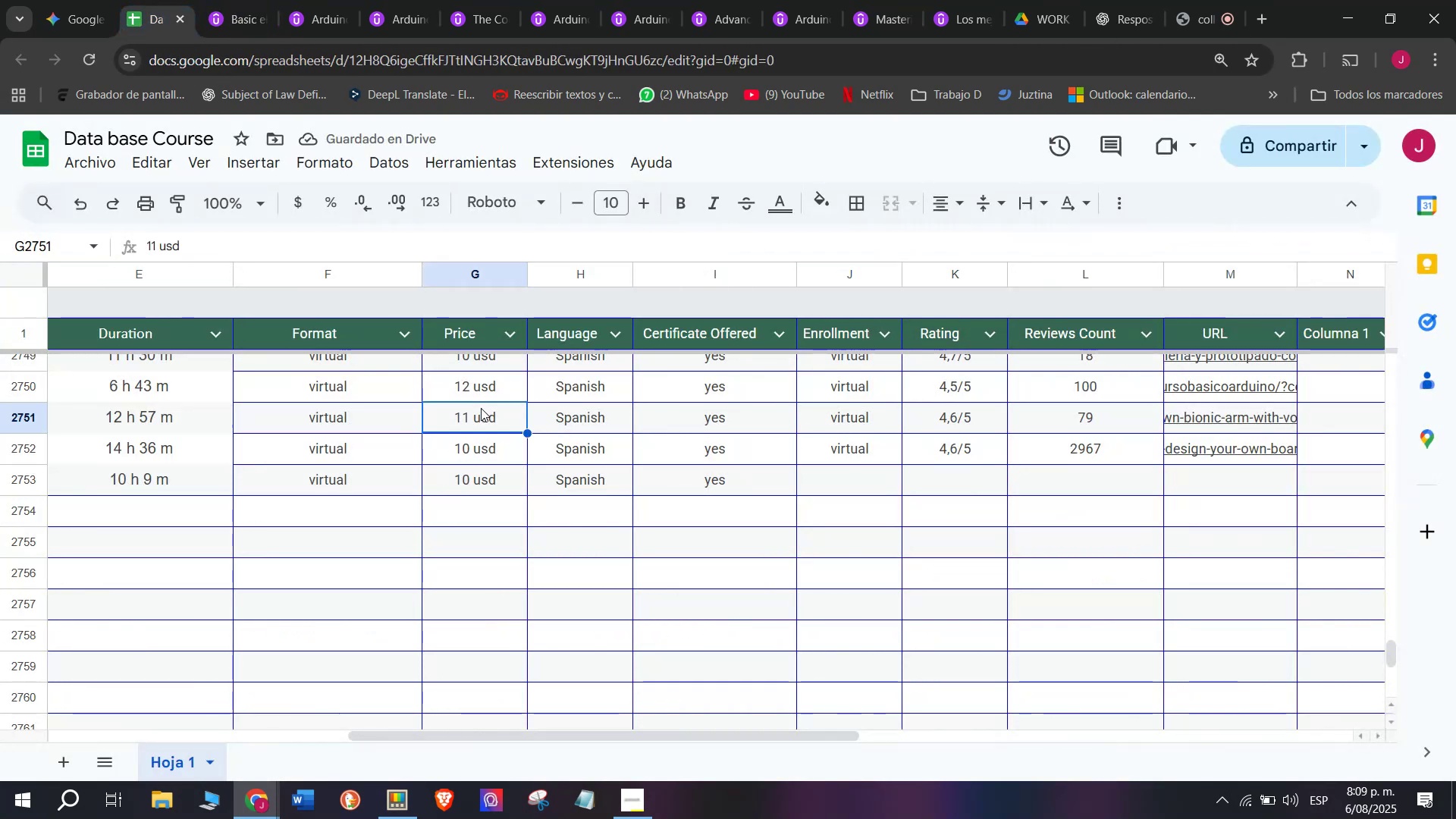 
key(Control+C)
 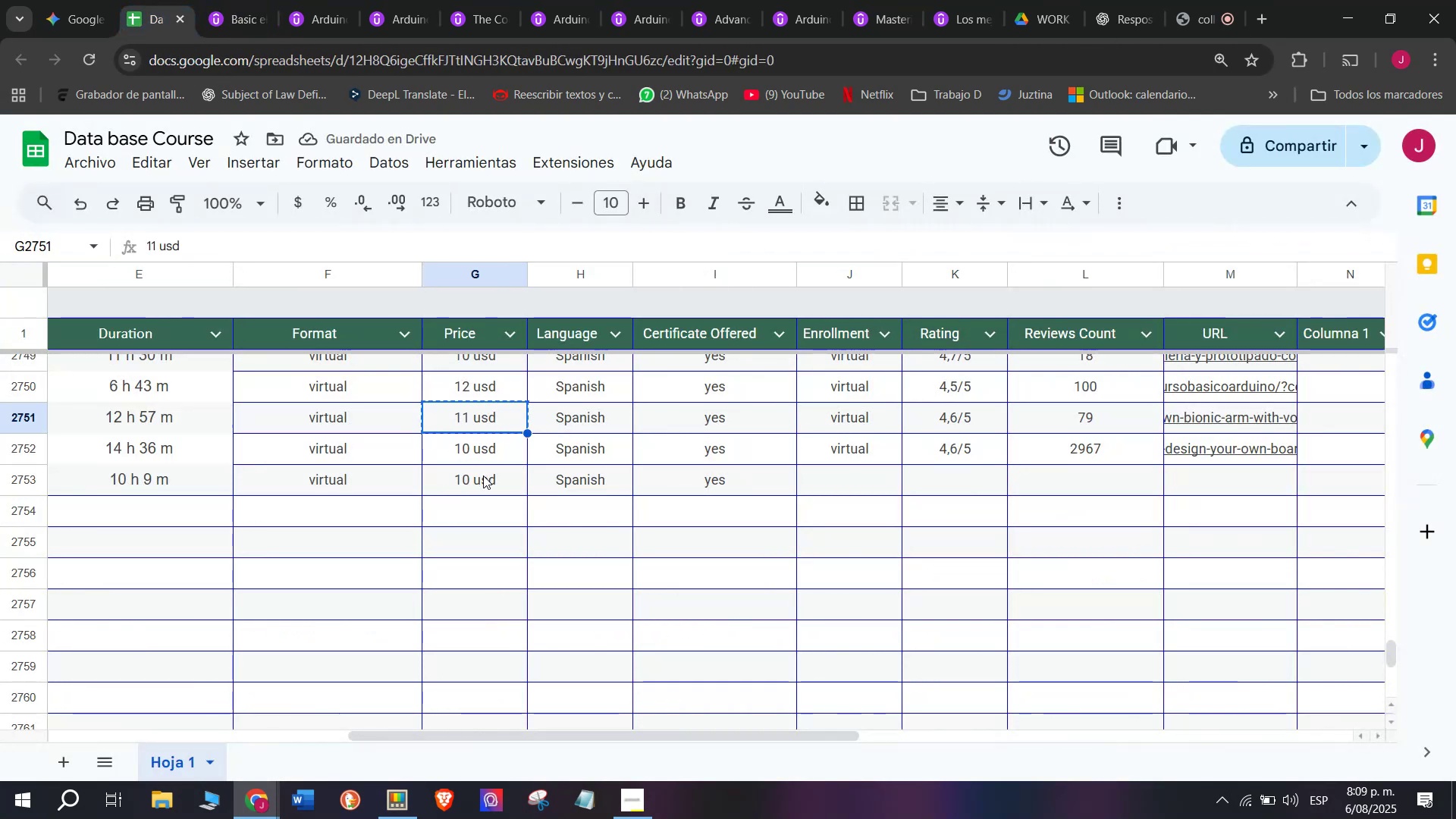 
left_click([483, 475])
 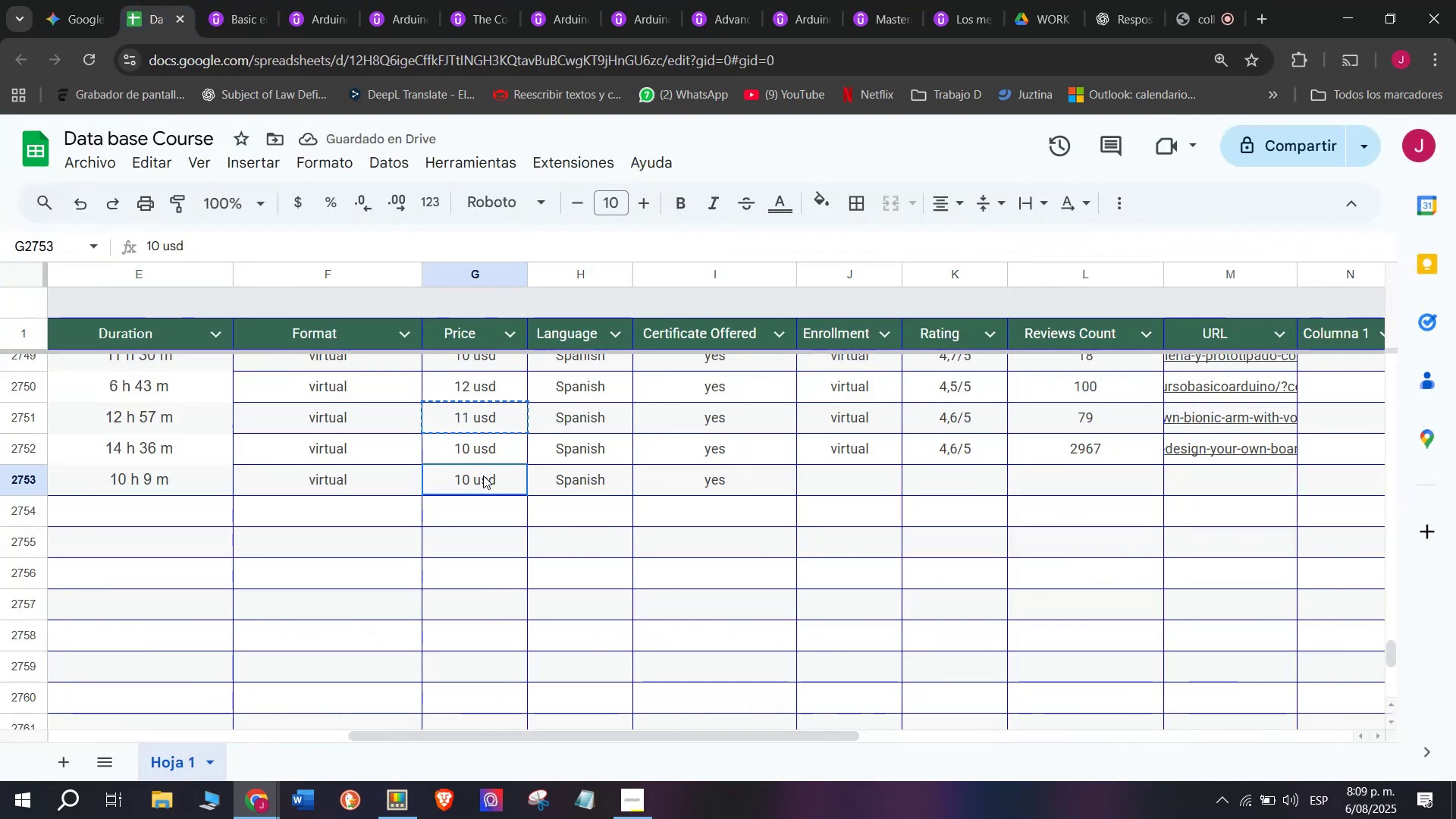 
key(Z)
 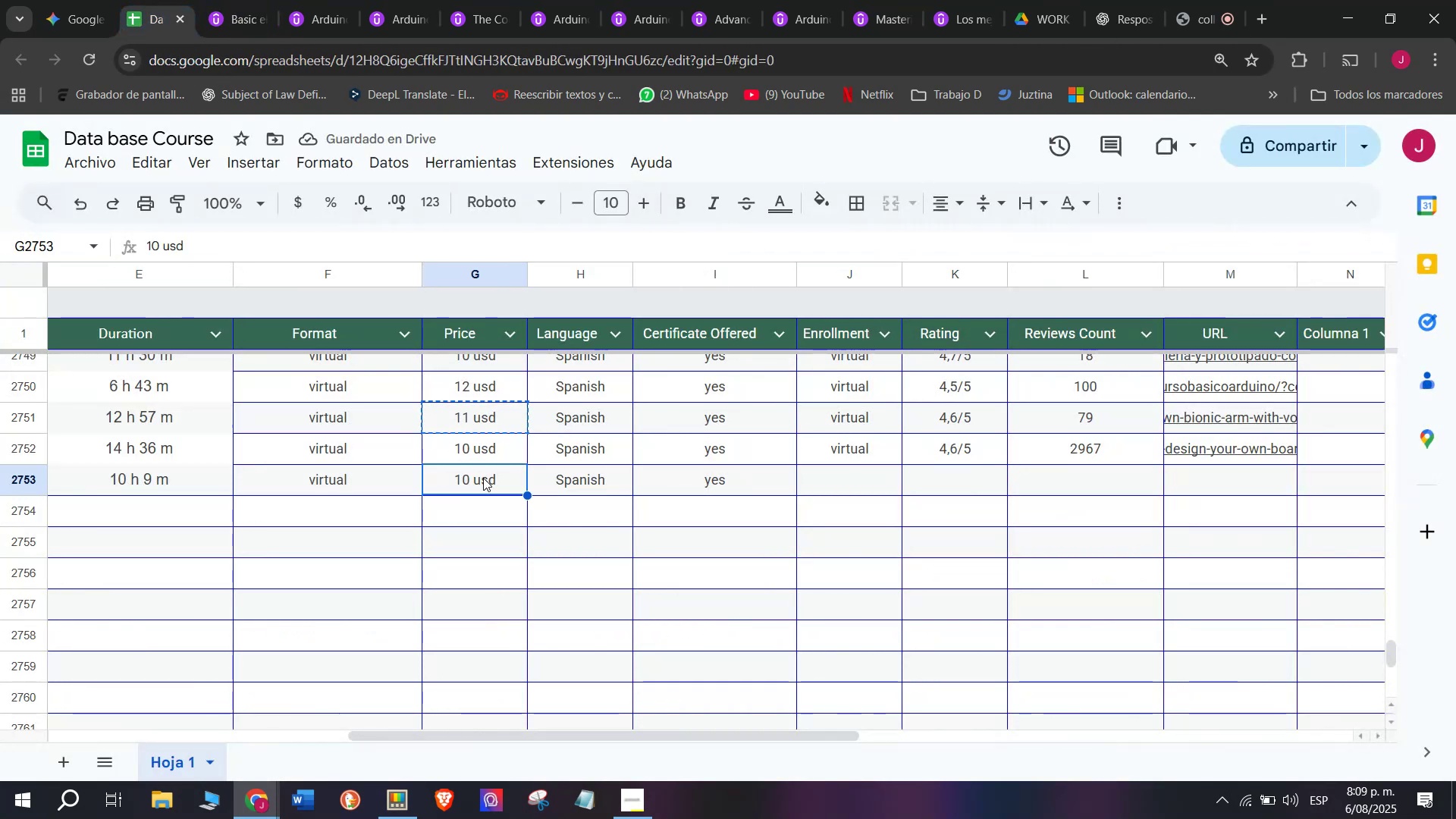 
key(Control+ControlLeft)
 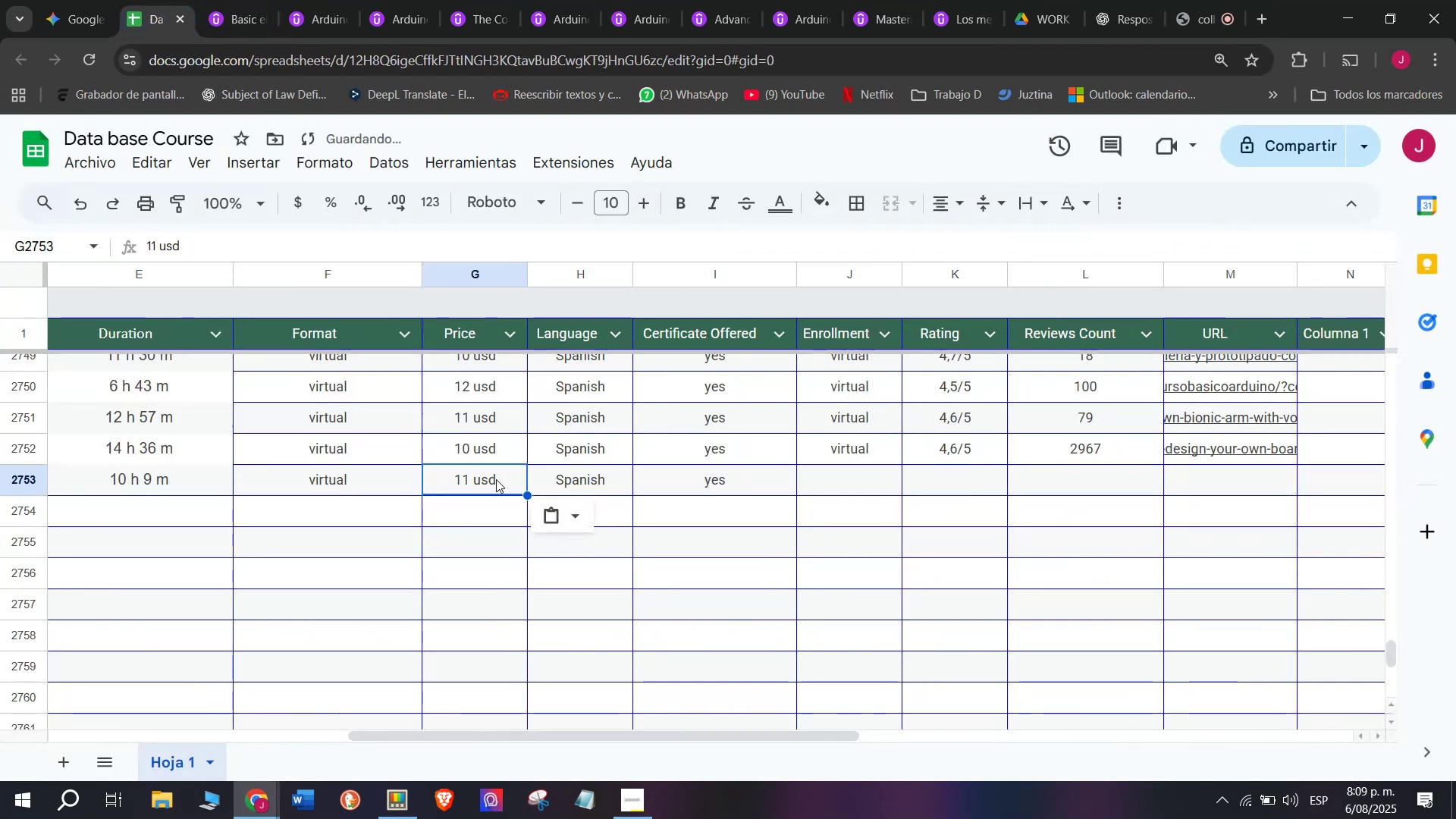 
key(Control+V)
 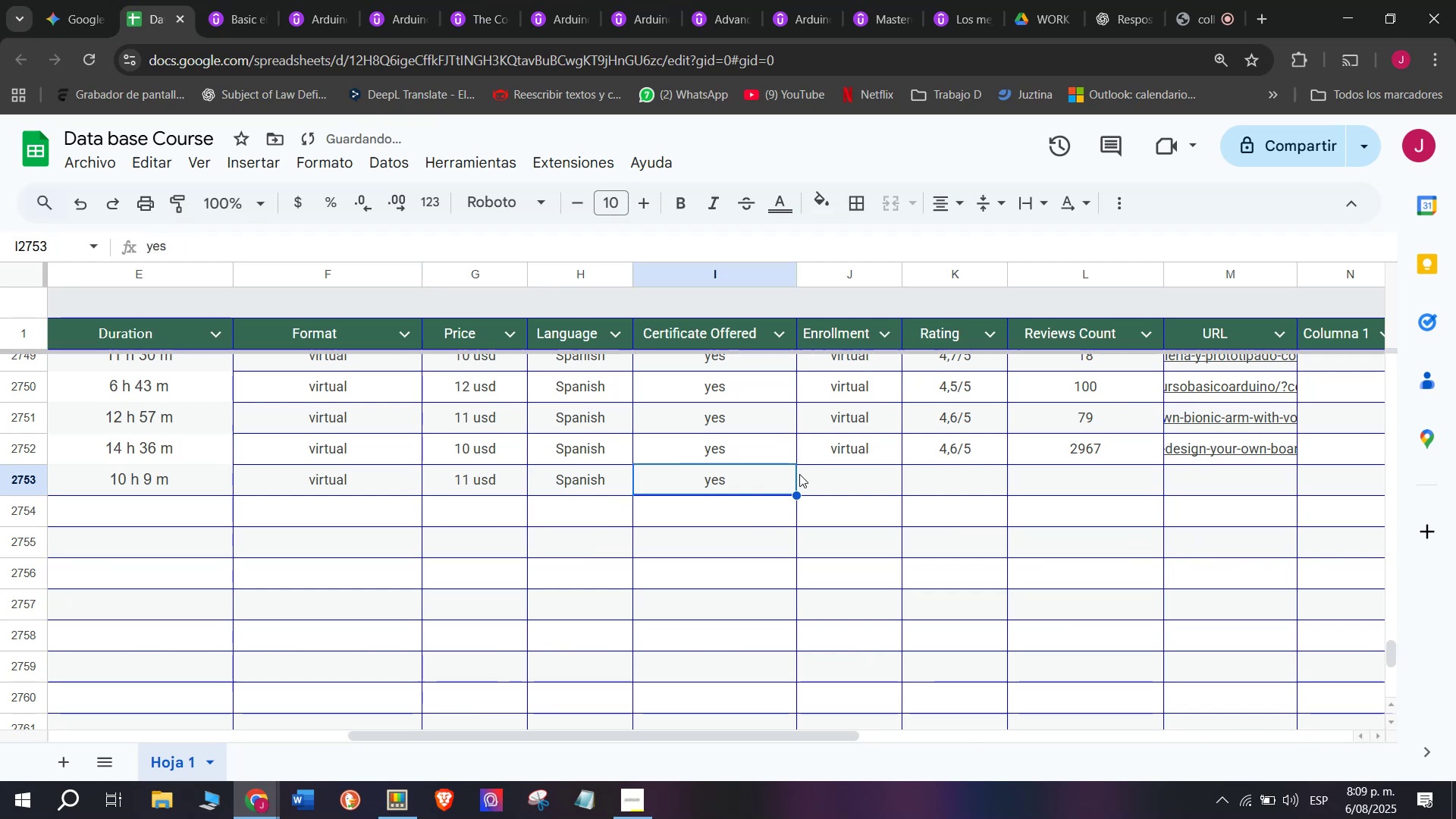 
double_click([858, 461])
 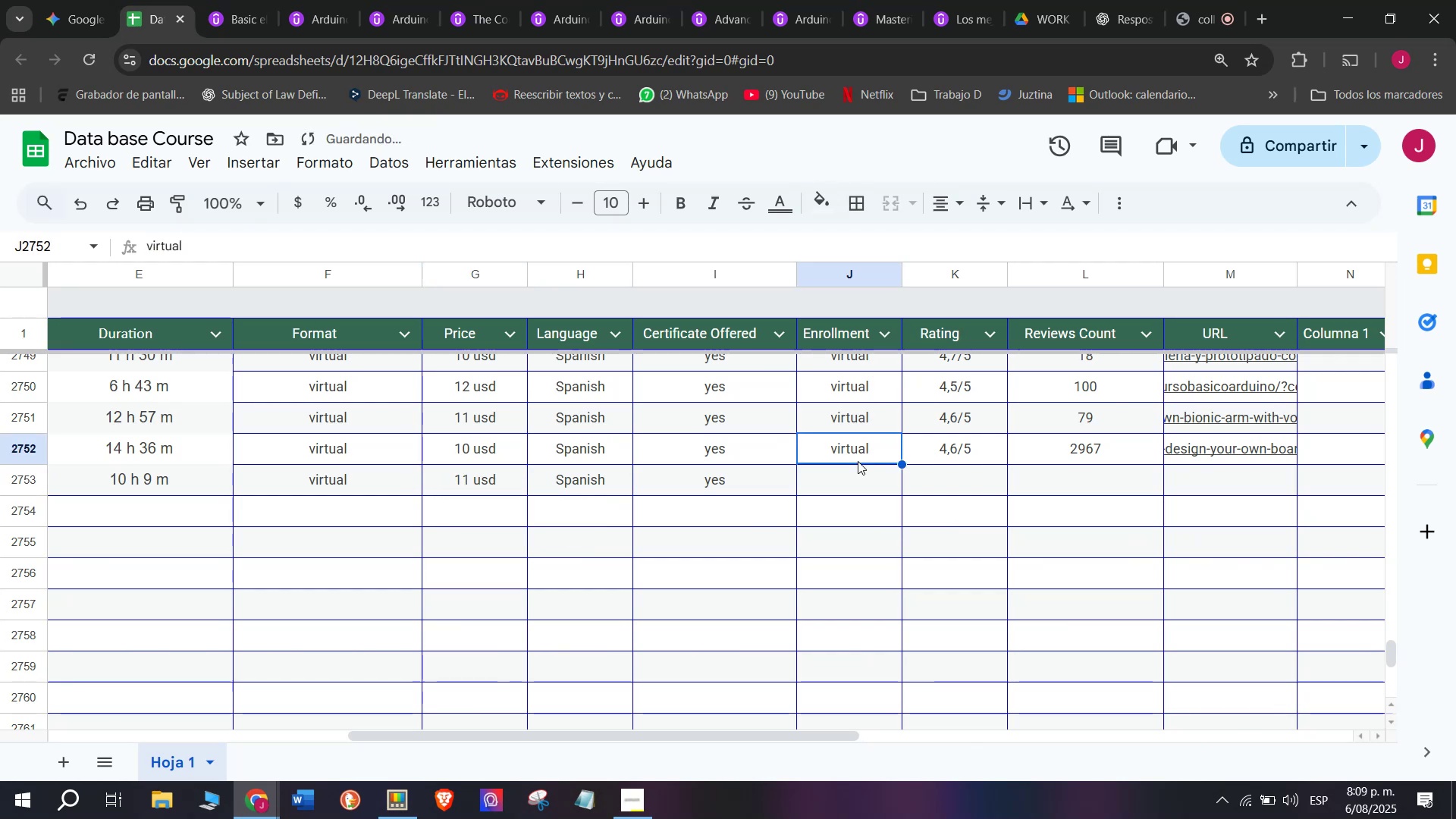 
key(Break)
 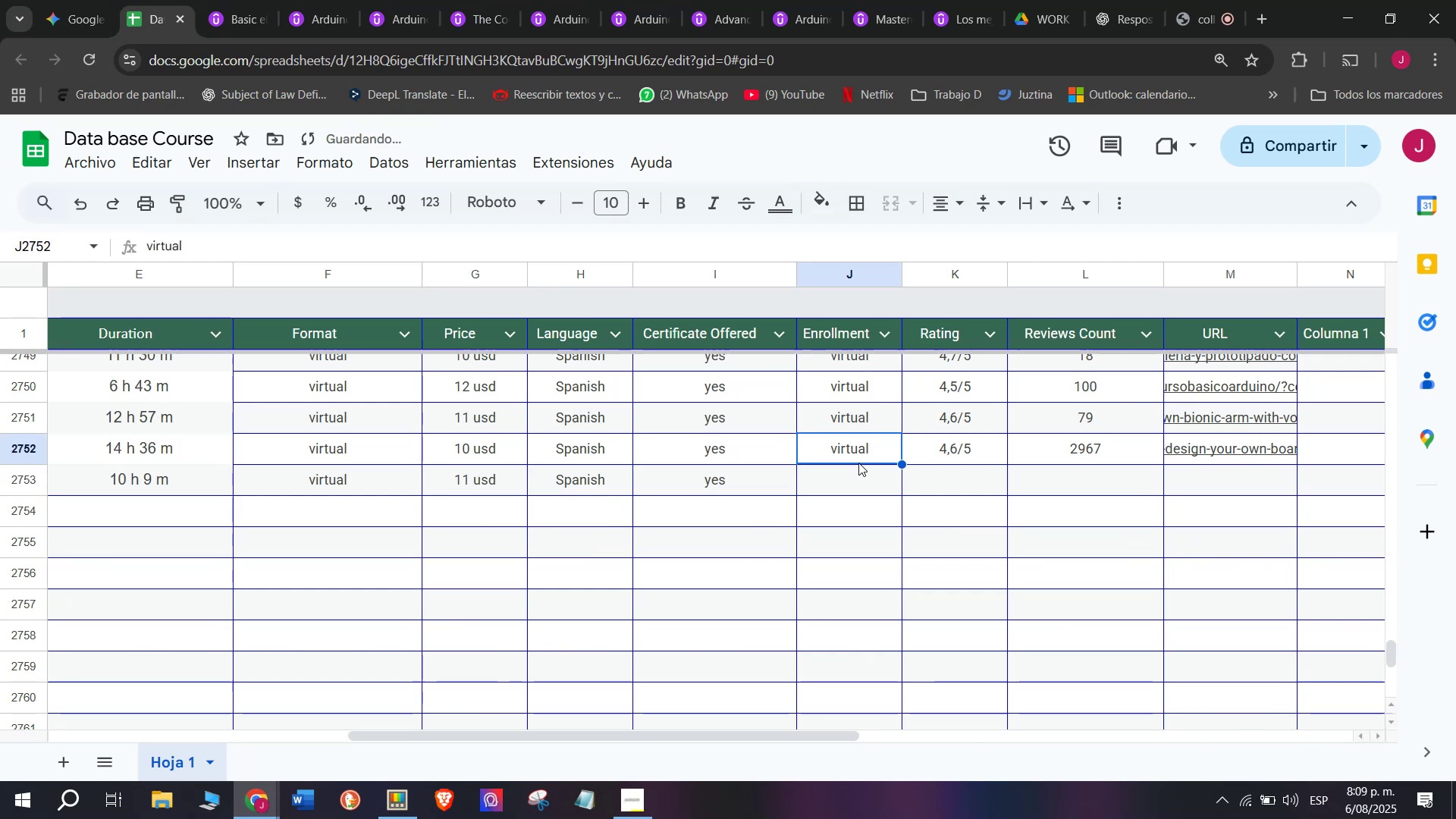 
key(Control+ControlLeft)
 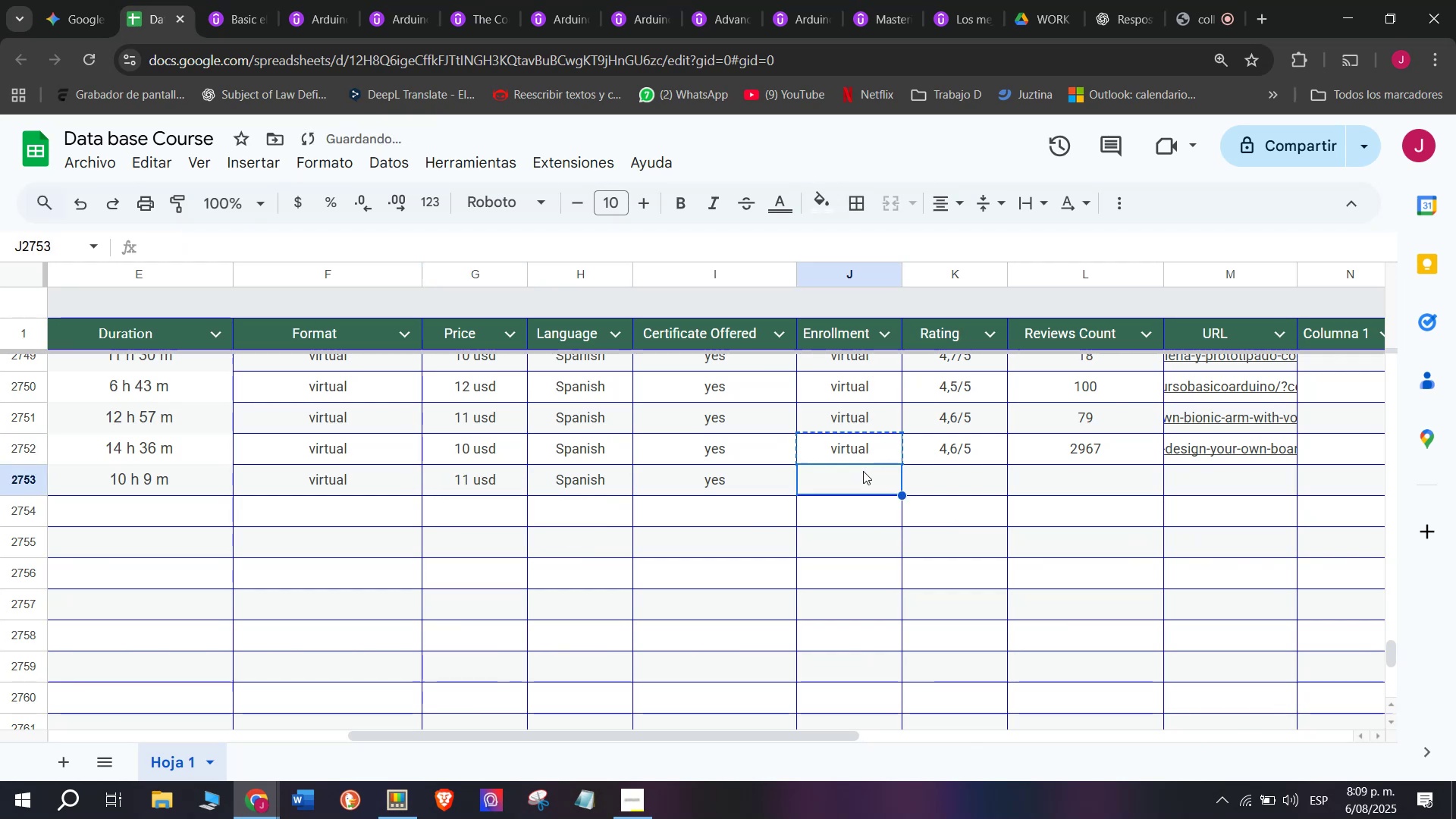 
key(Control+C)
 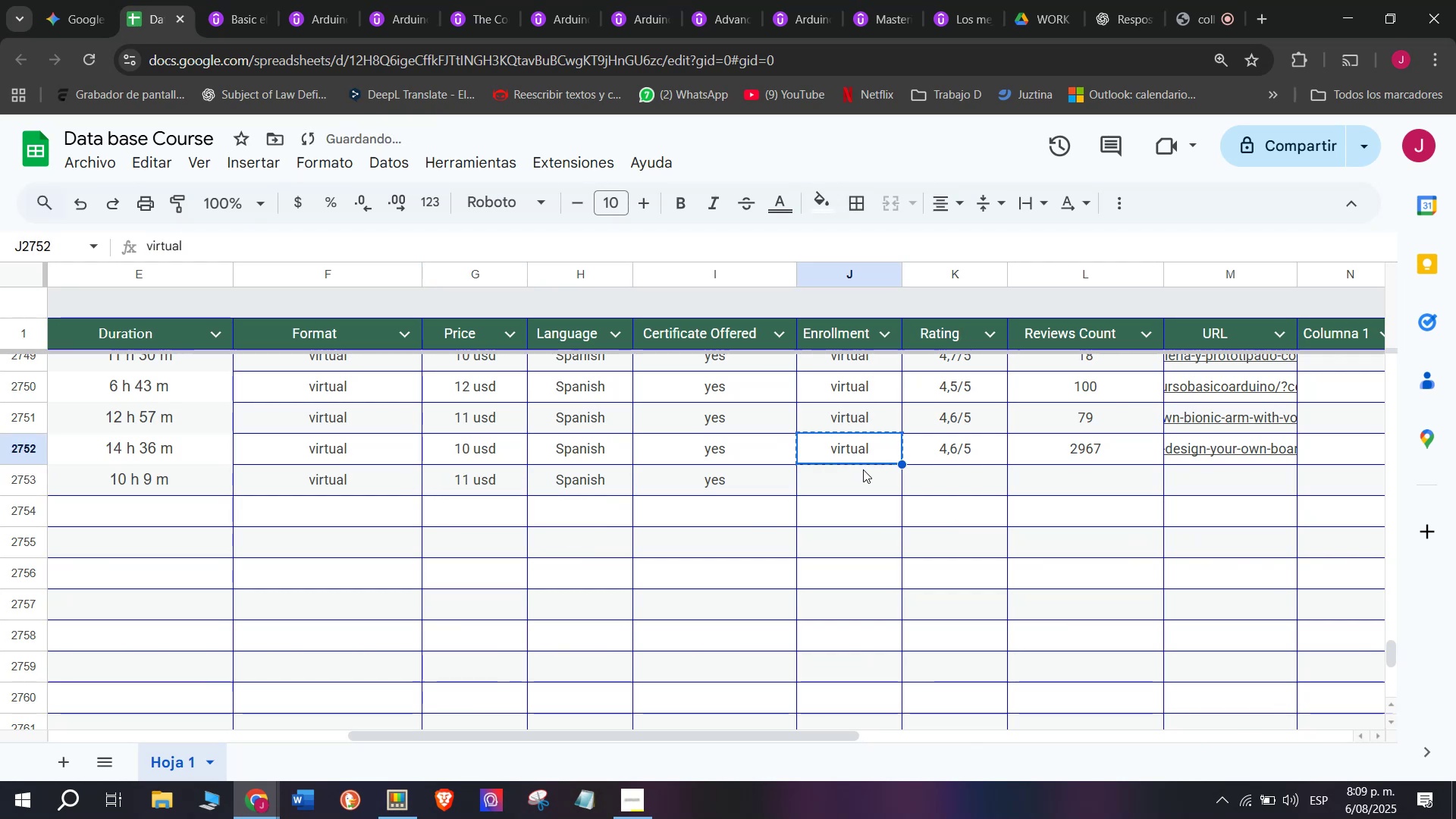 
left_click([863, 471])
 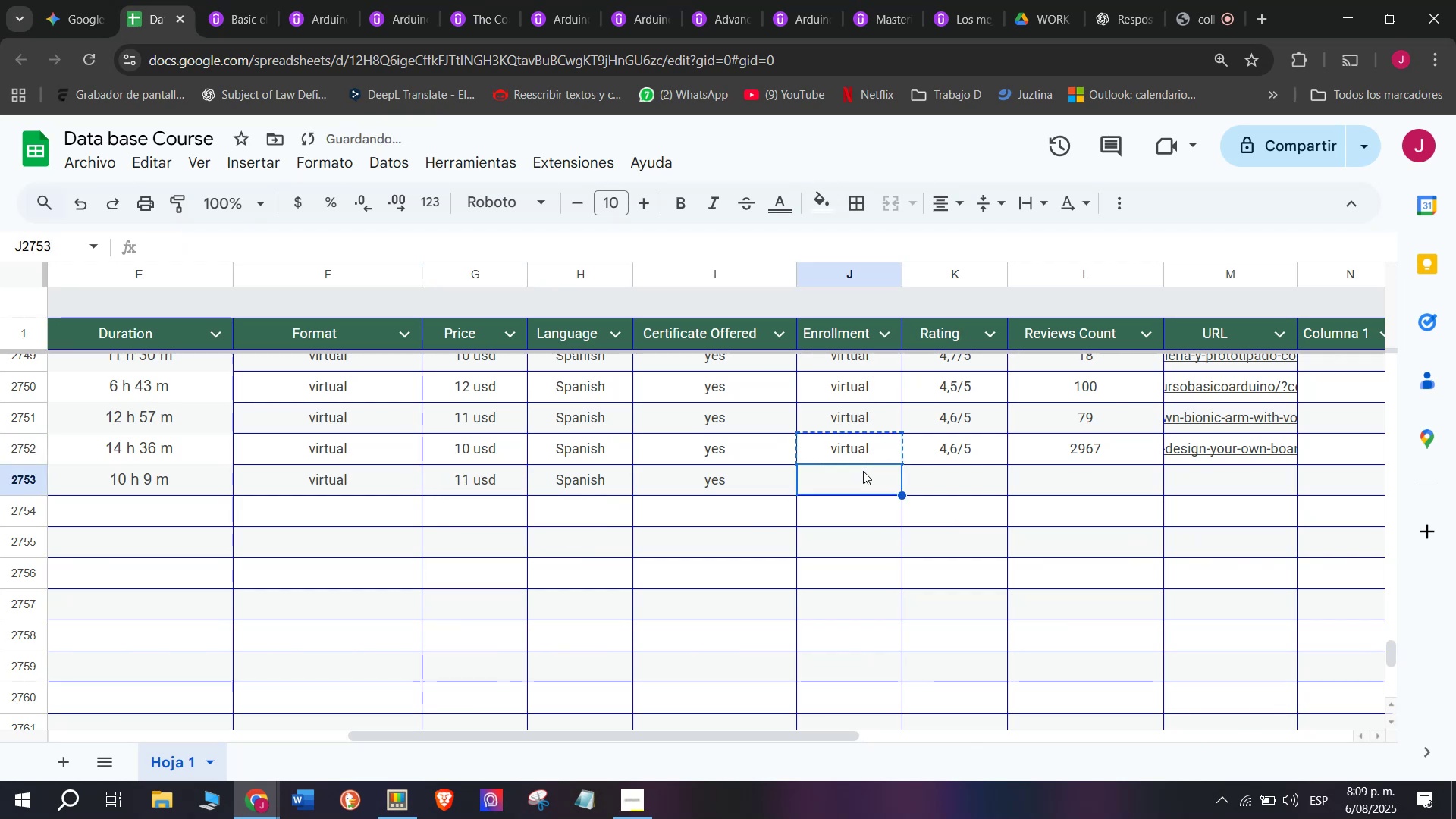 
key(Z)
 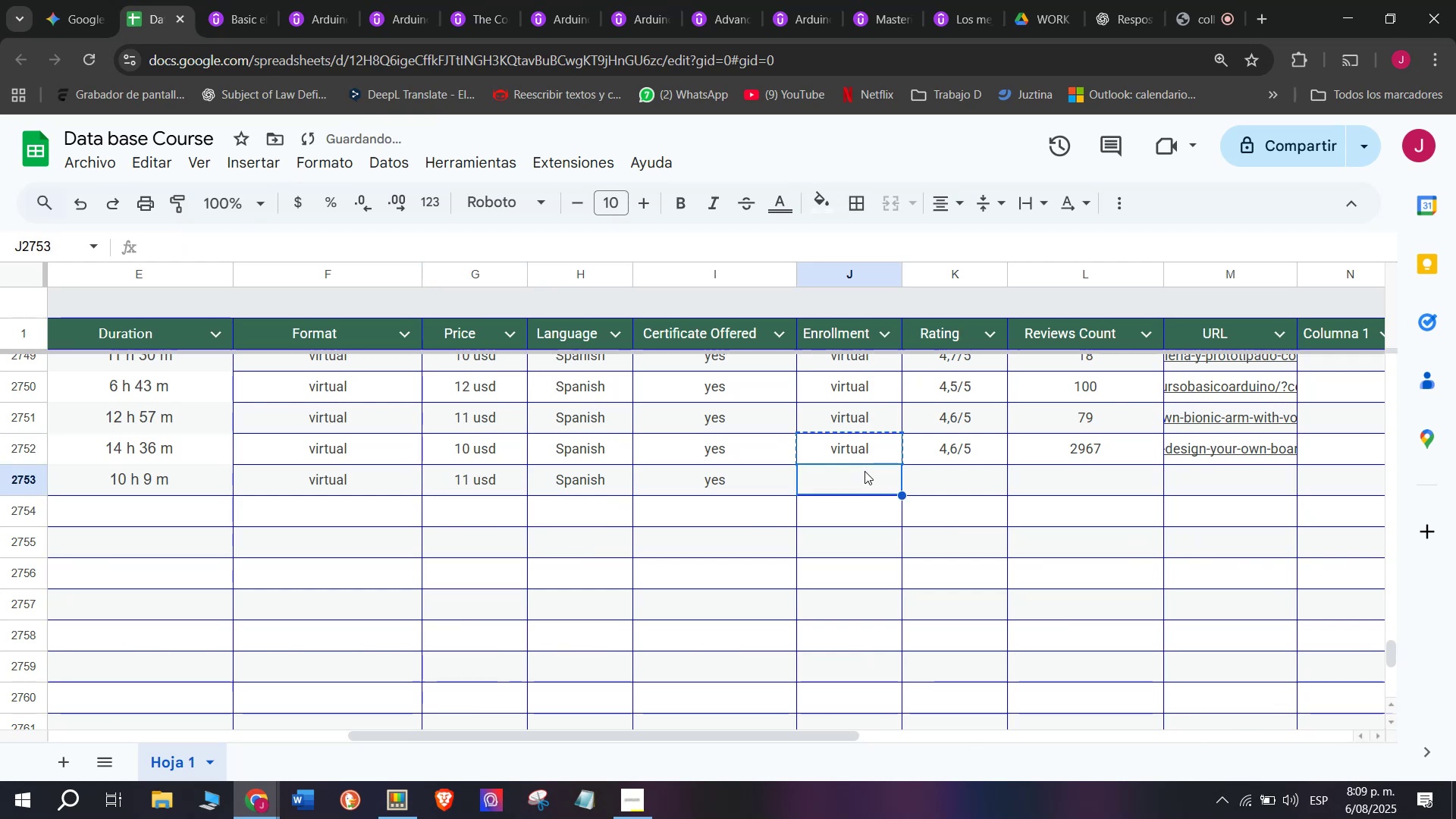 
key(Control+ControlLeft)
 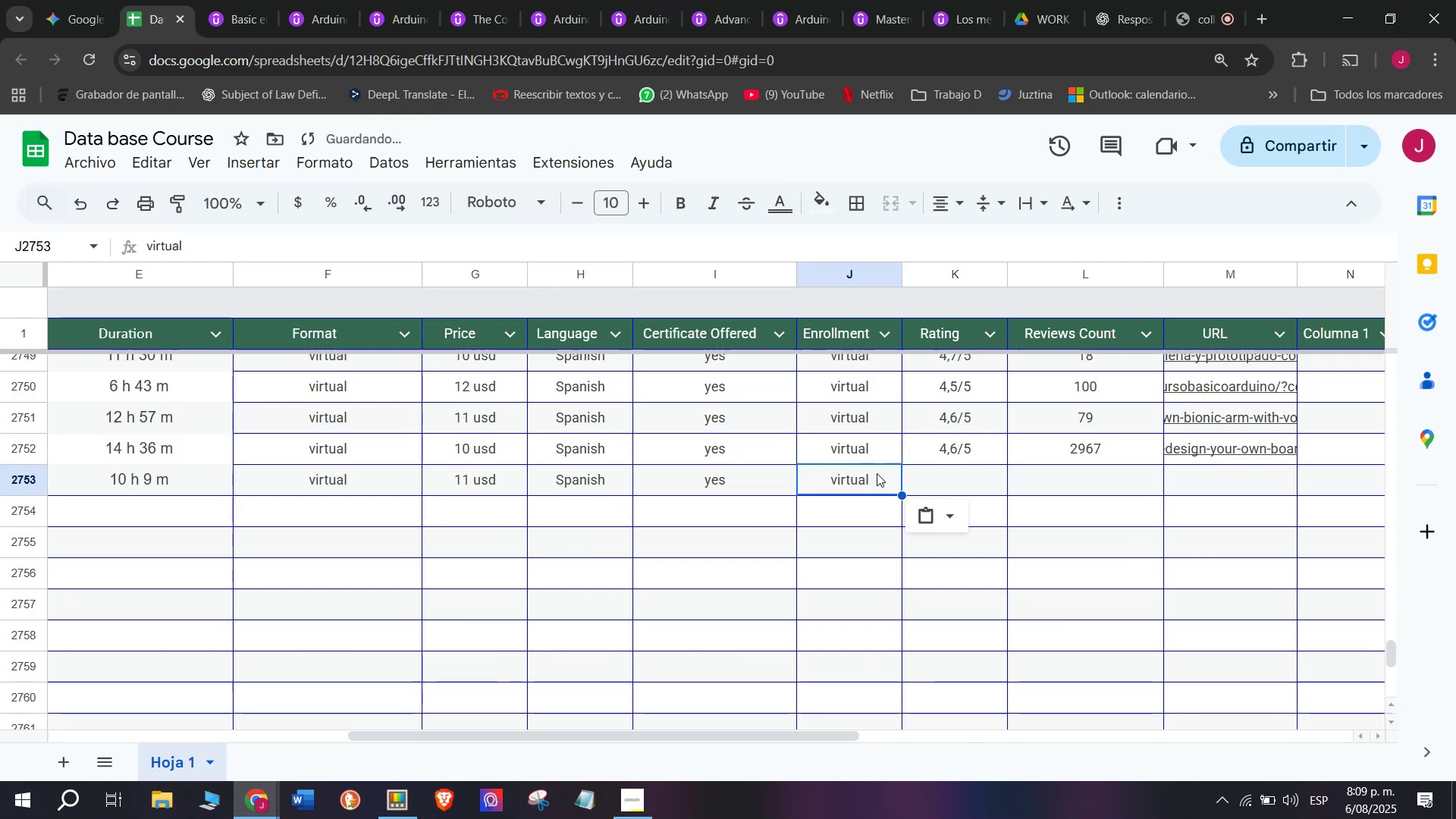 
key(Control+V)
 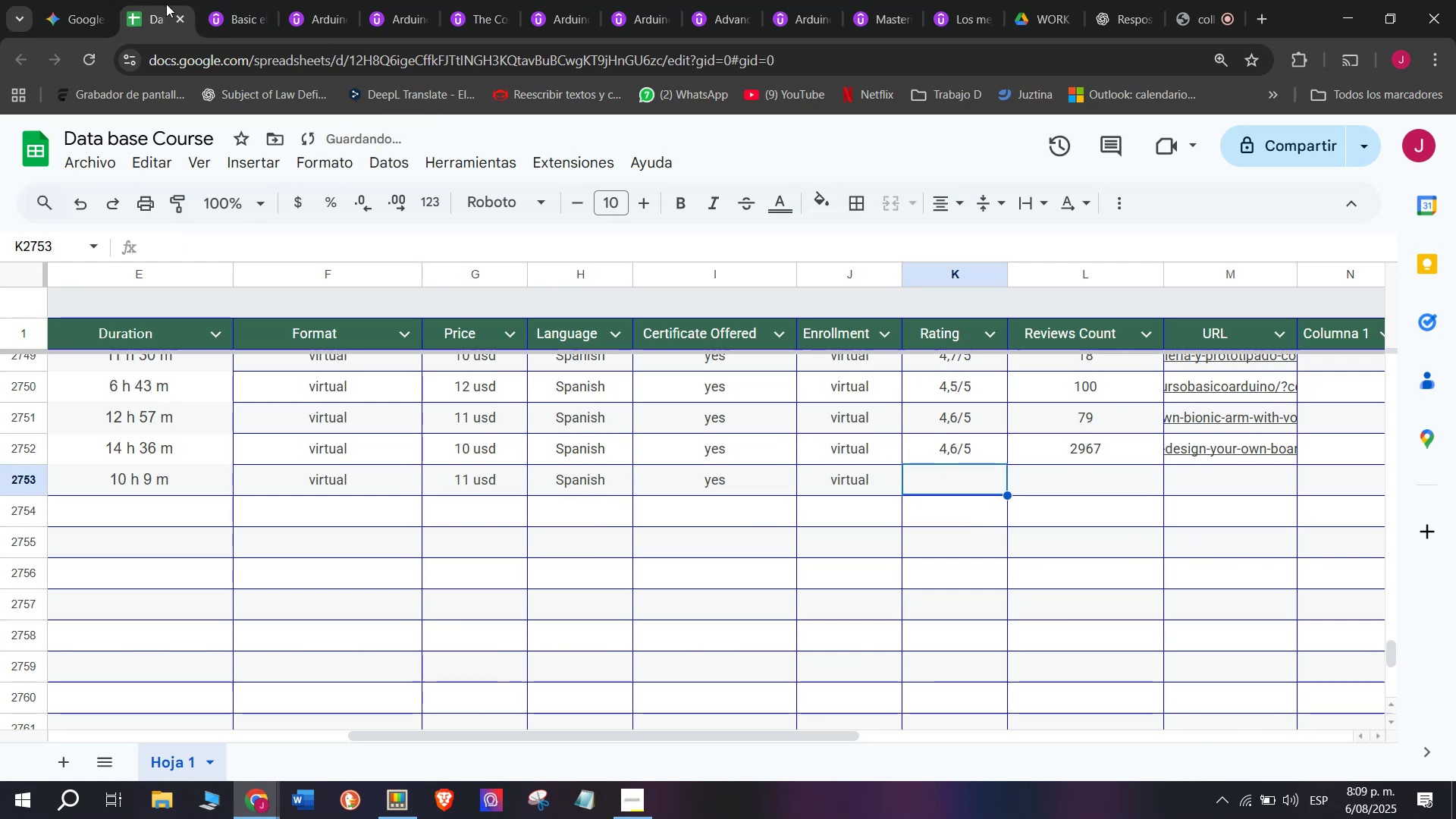 
left_click([252, 0])
 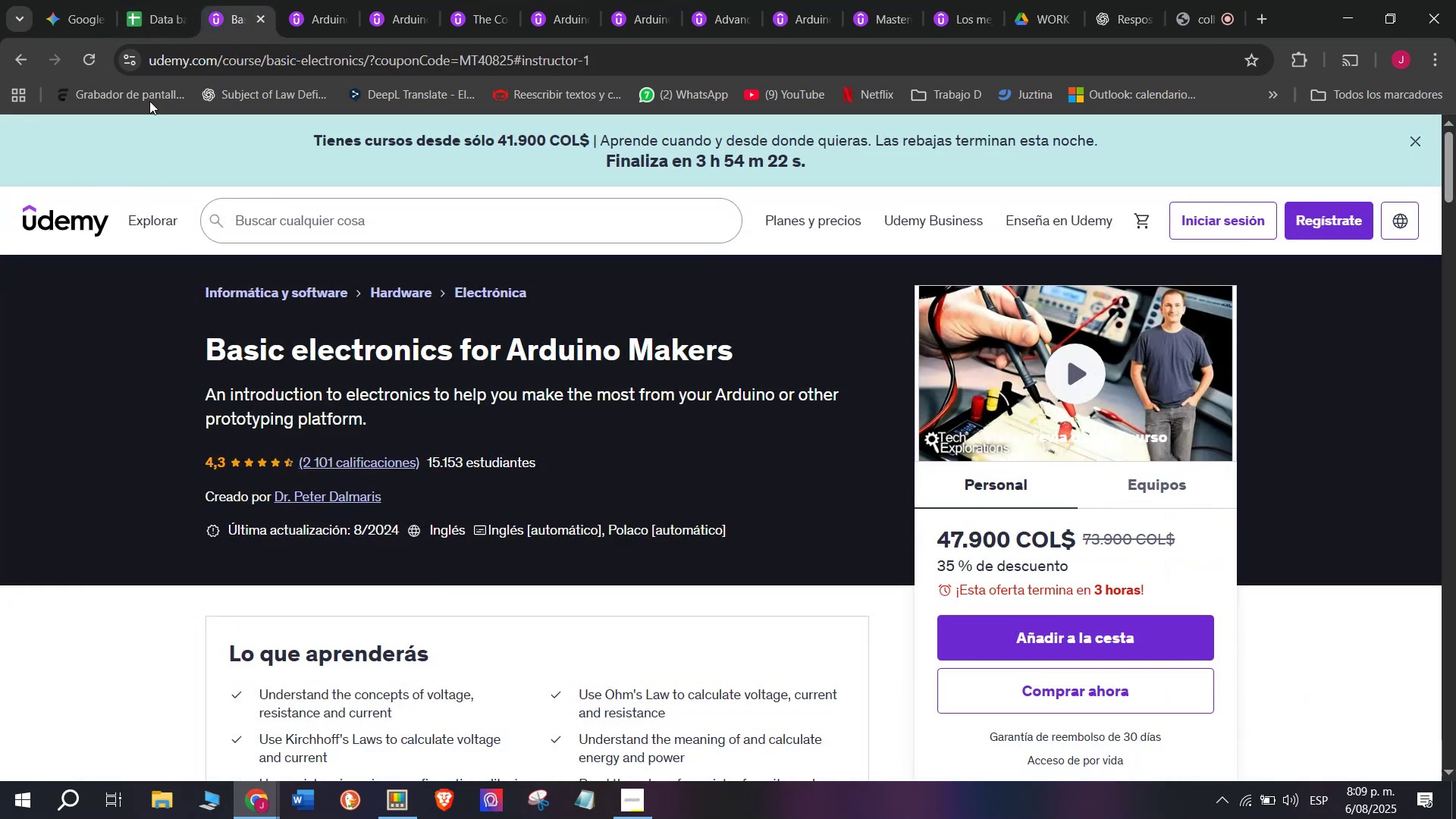 
left_click([152, 0])
 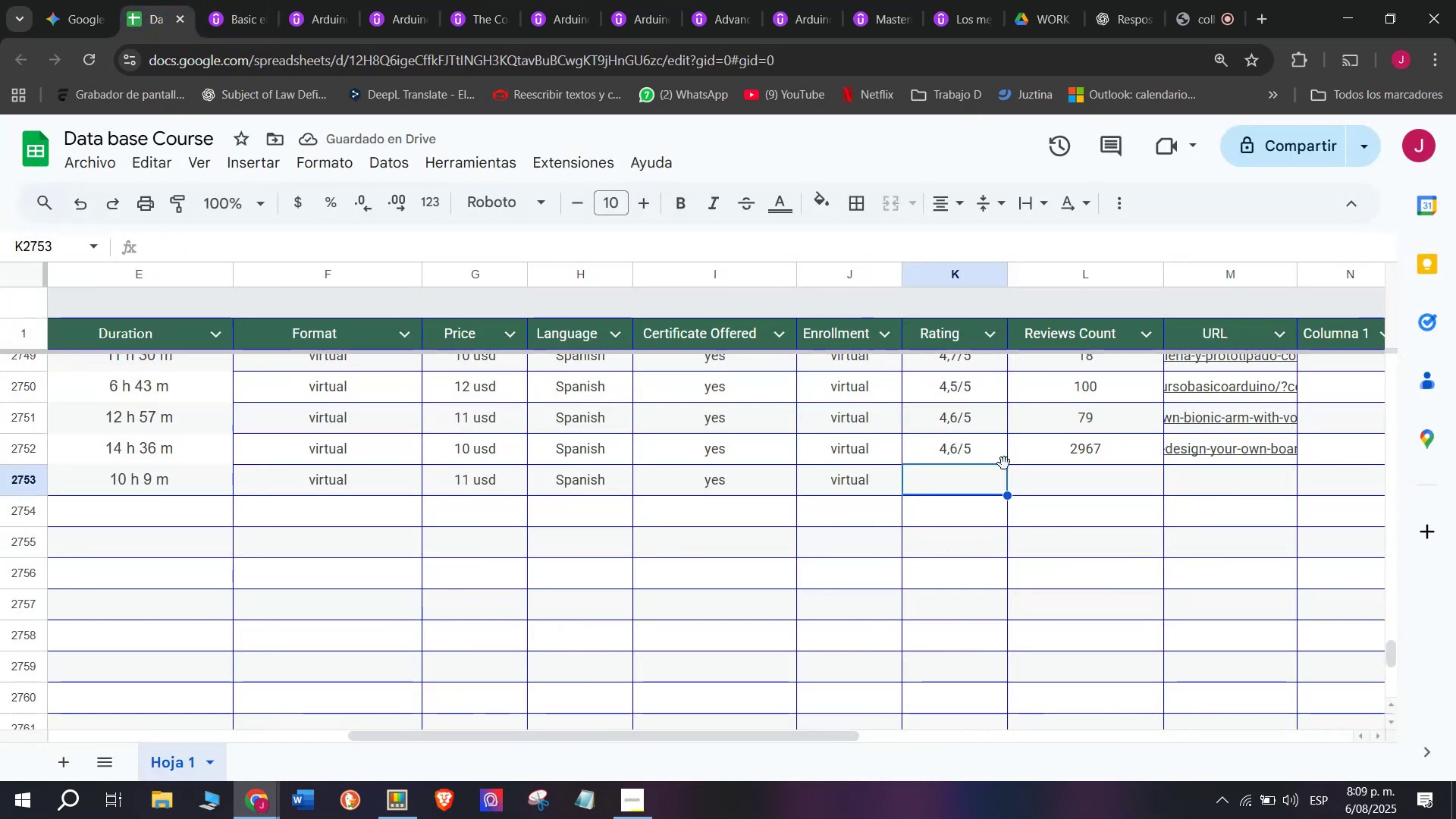 
left_click([960, 451])
 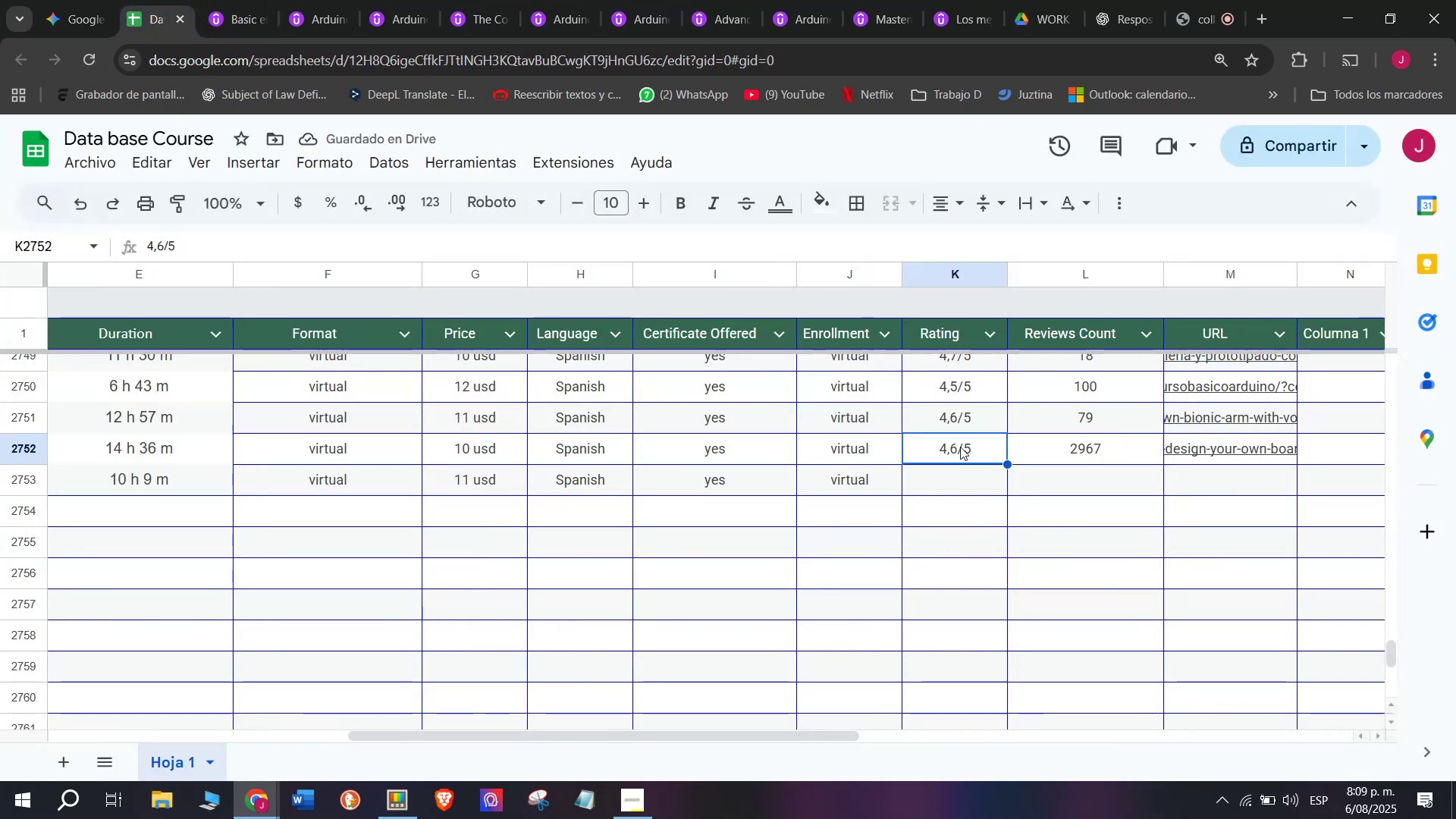 
key(Break)
 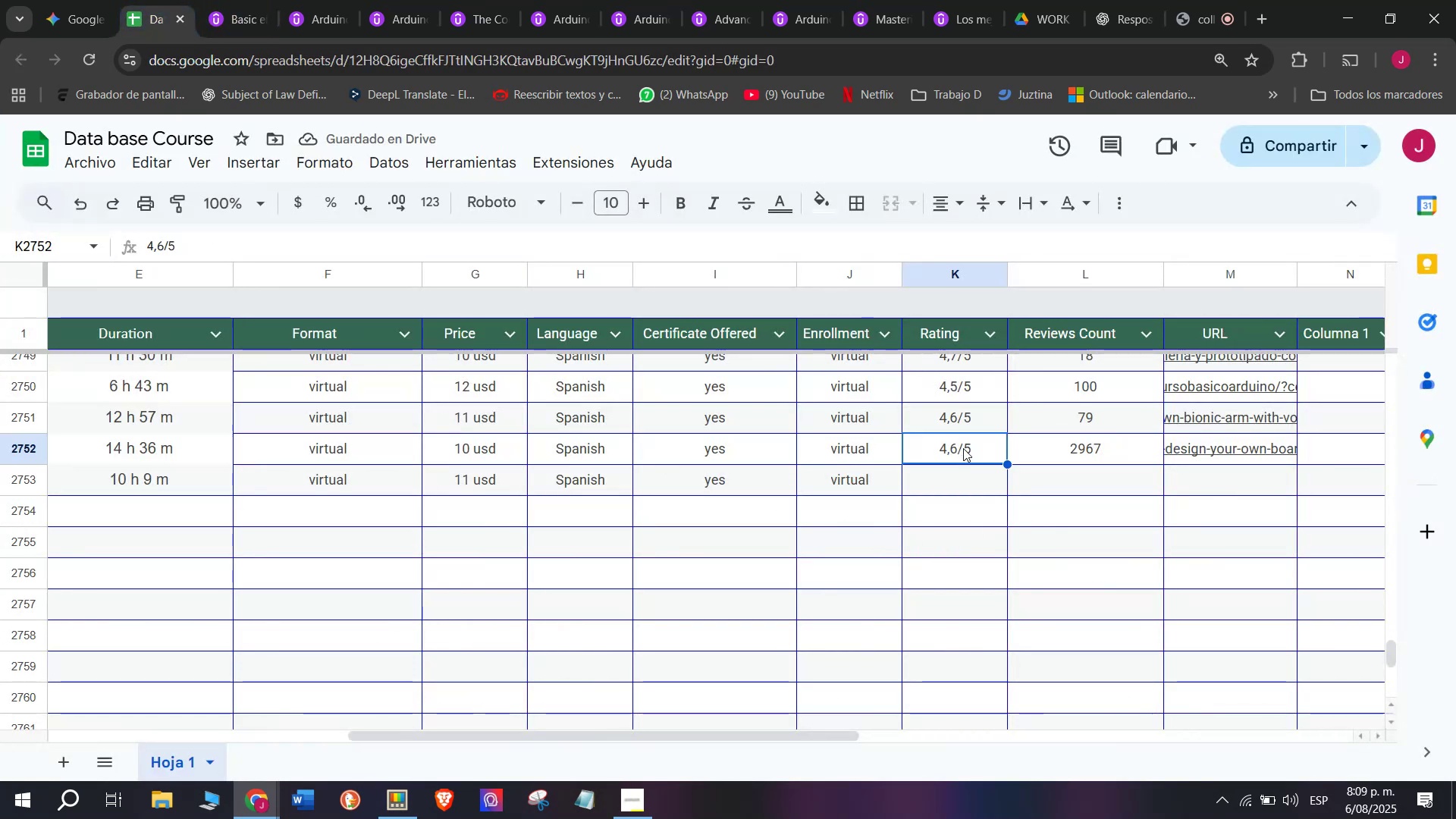 
key(Control+ControlLeft)
 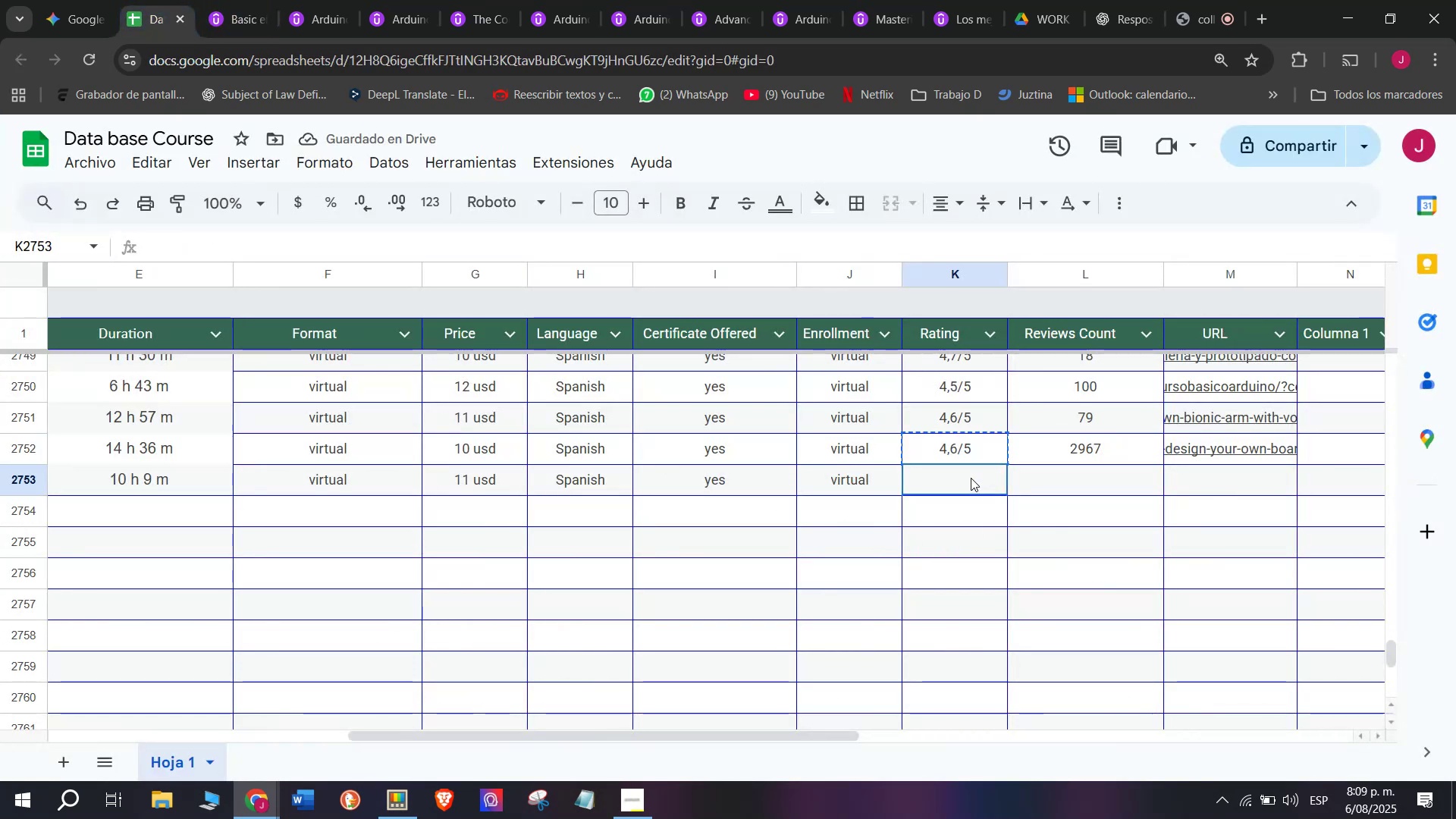 
key(Control+C)
 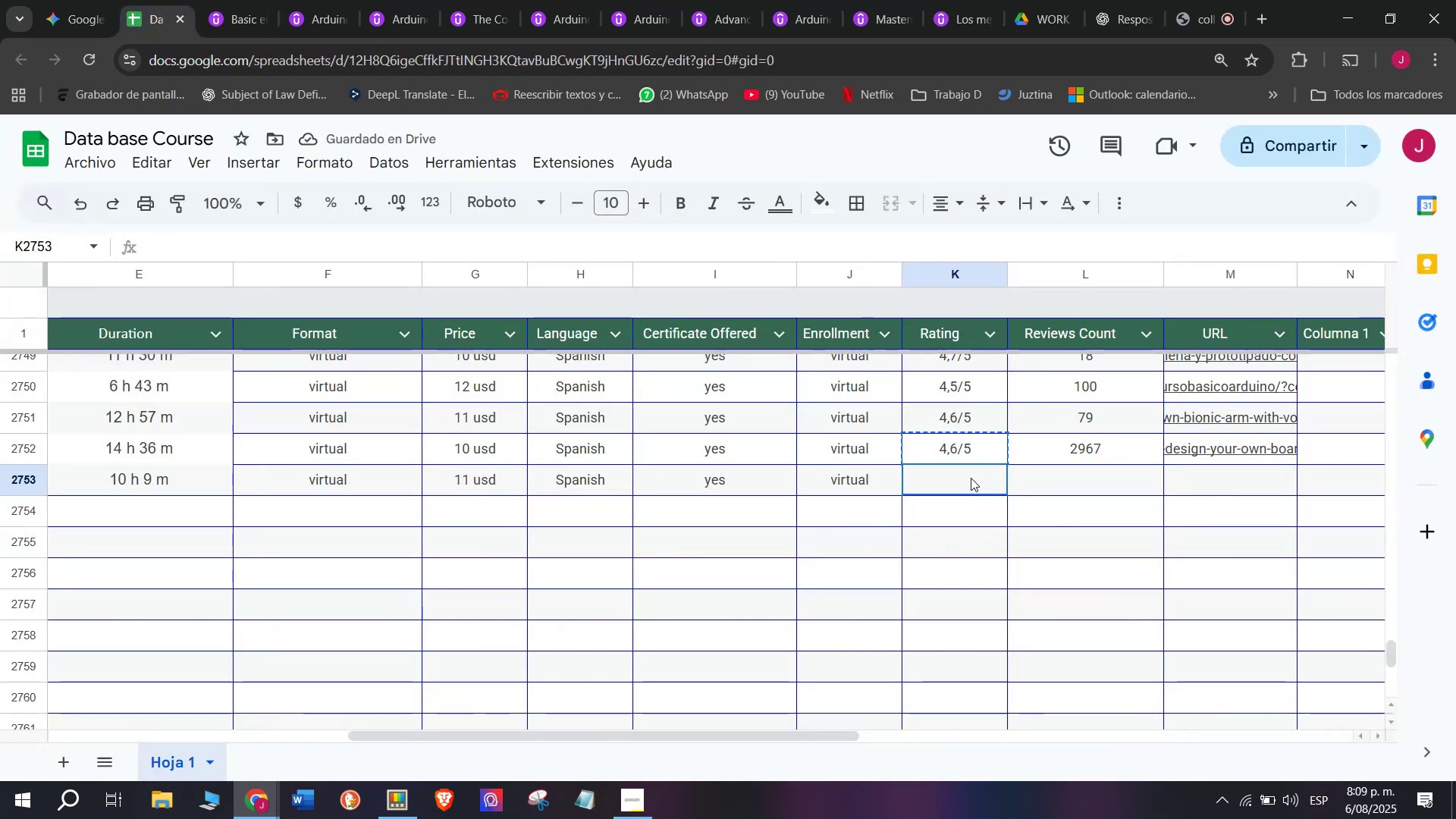 
key(Z)
 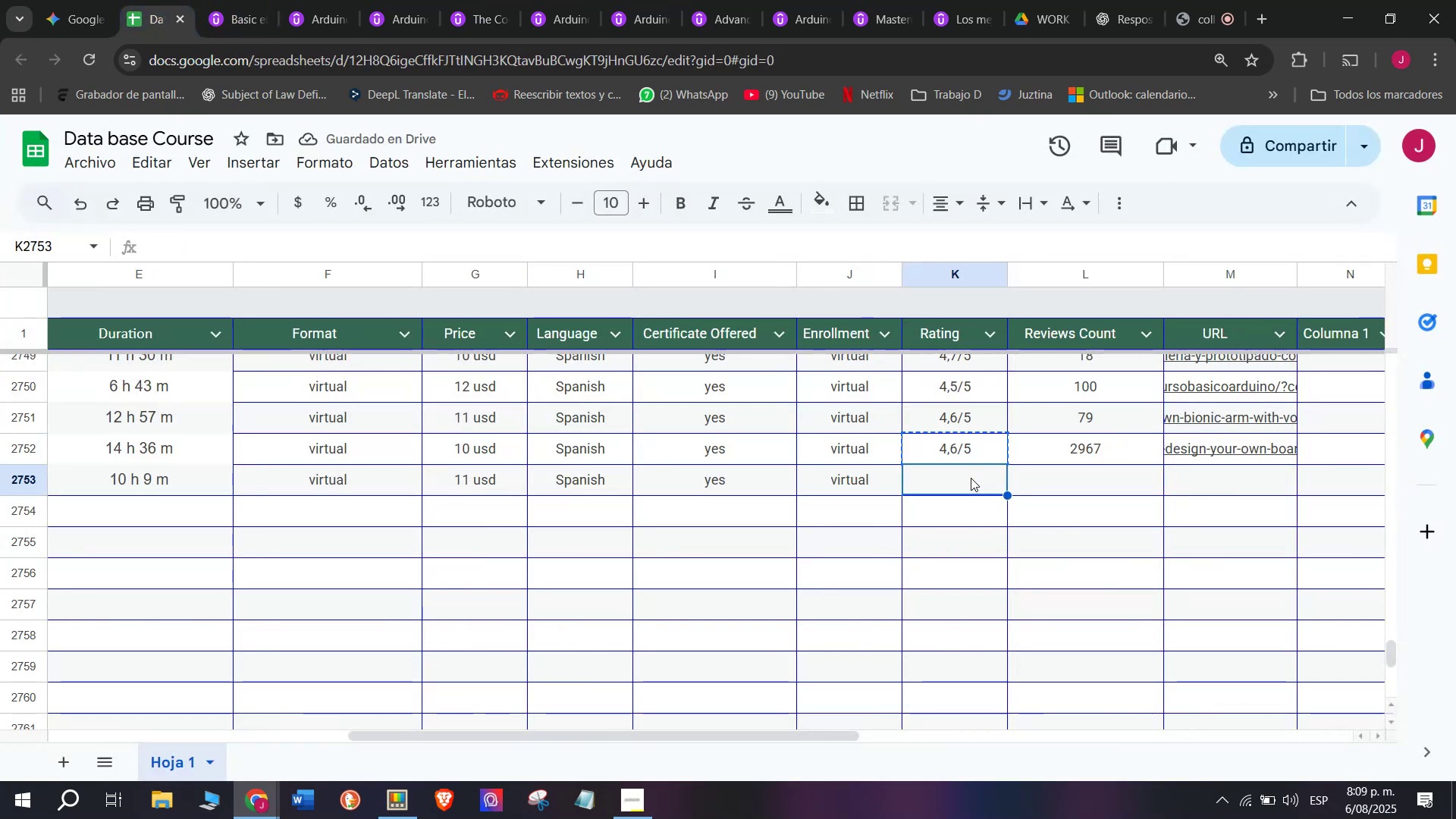 
key(Control+ControlLeft)
 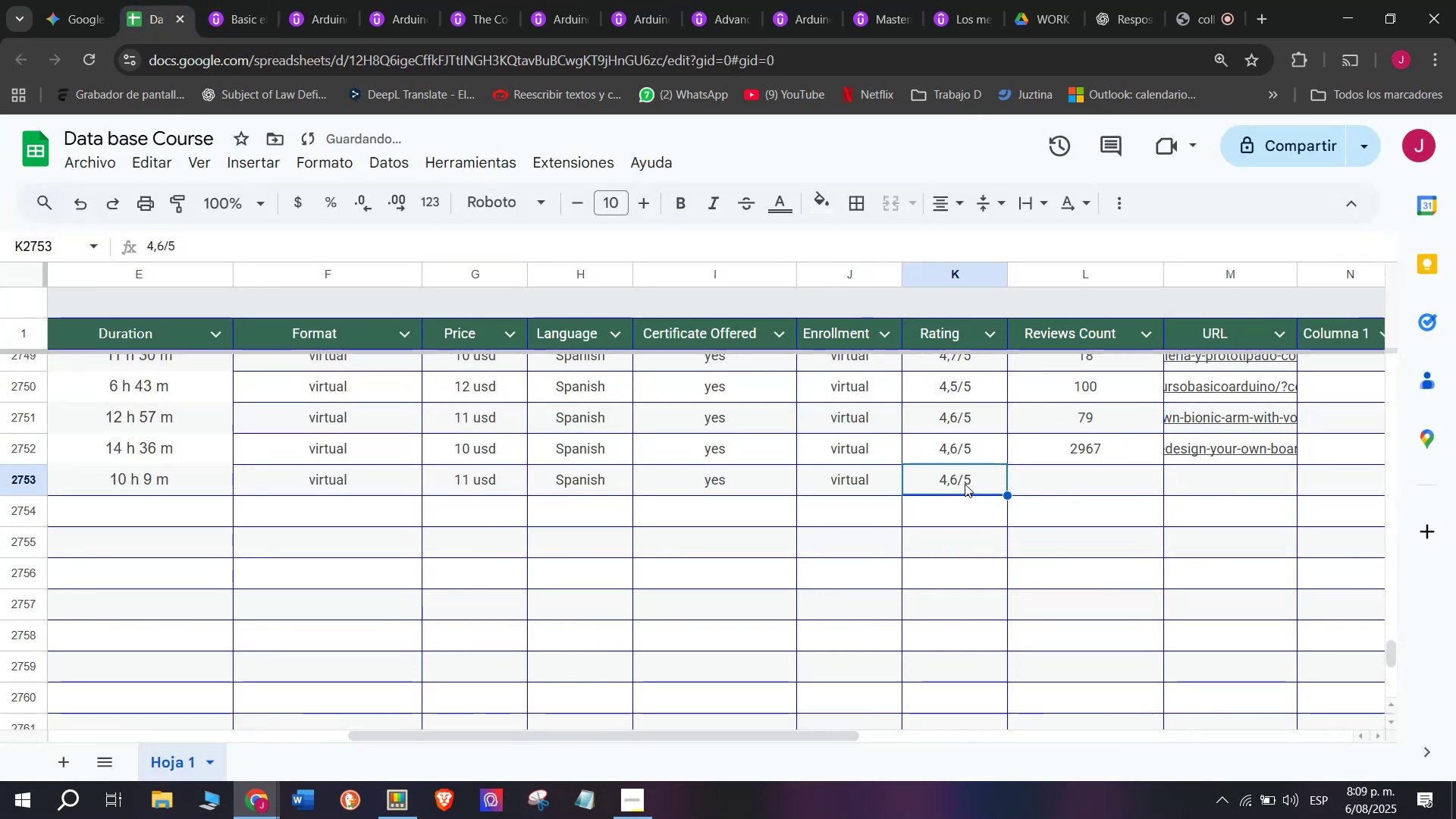 
key(Control+V)
 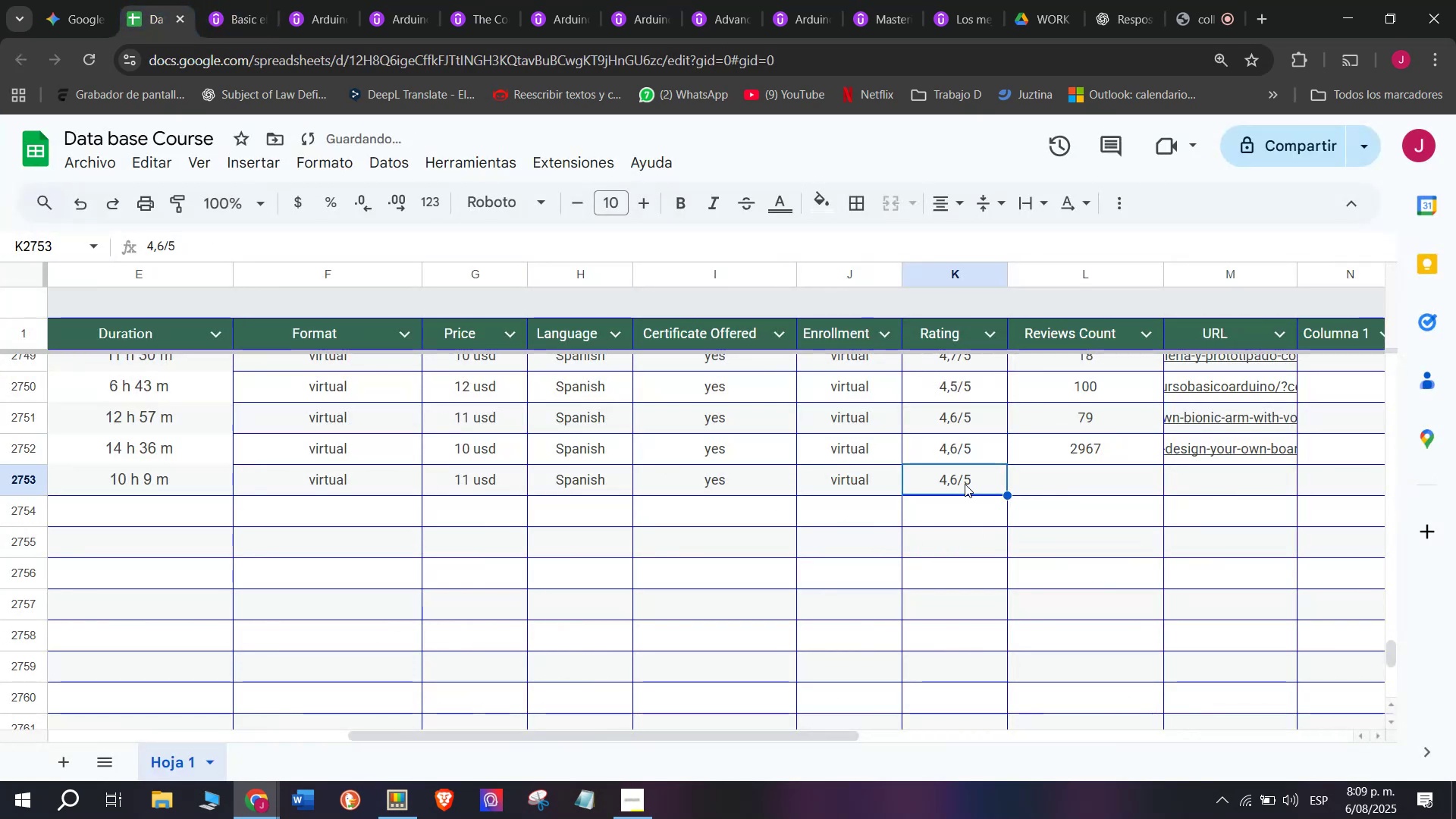 
double_click([965, 484])
 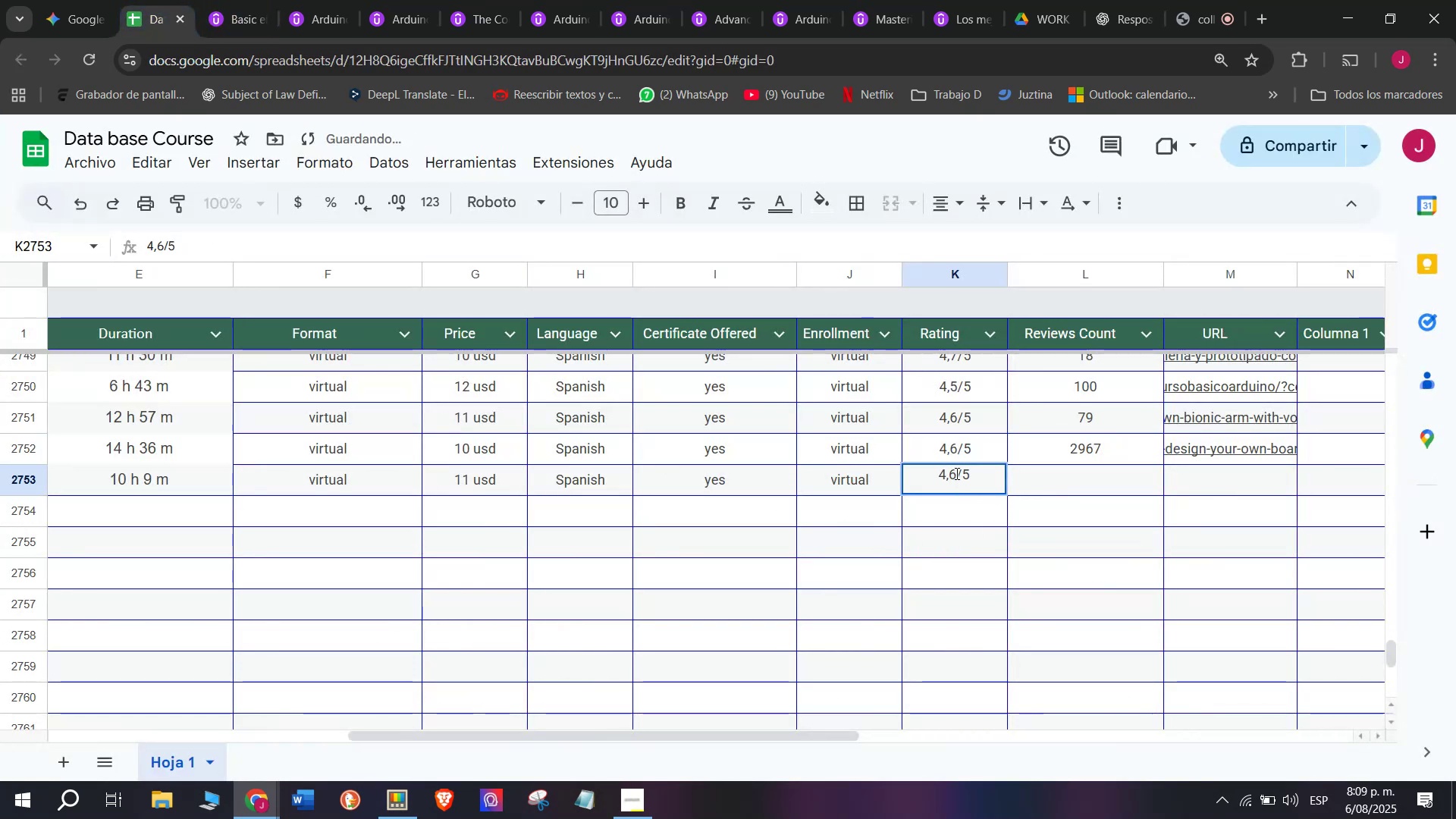 
left_click([956, 473])
 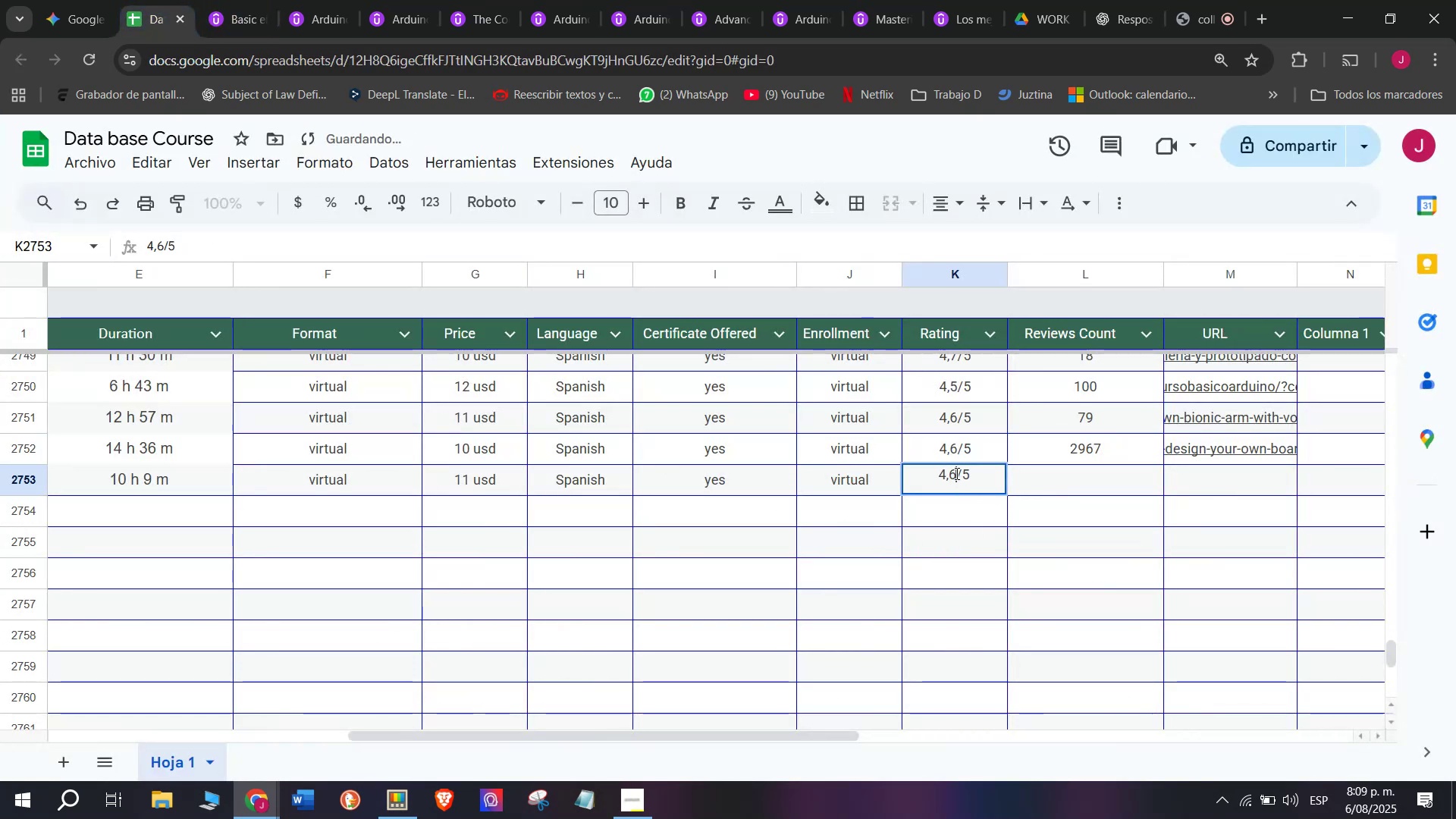 
key(Q)
 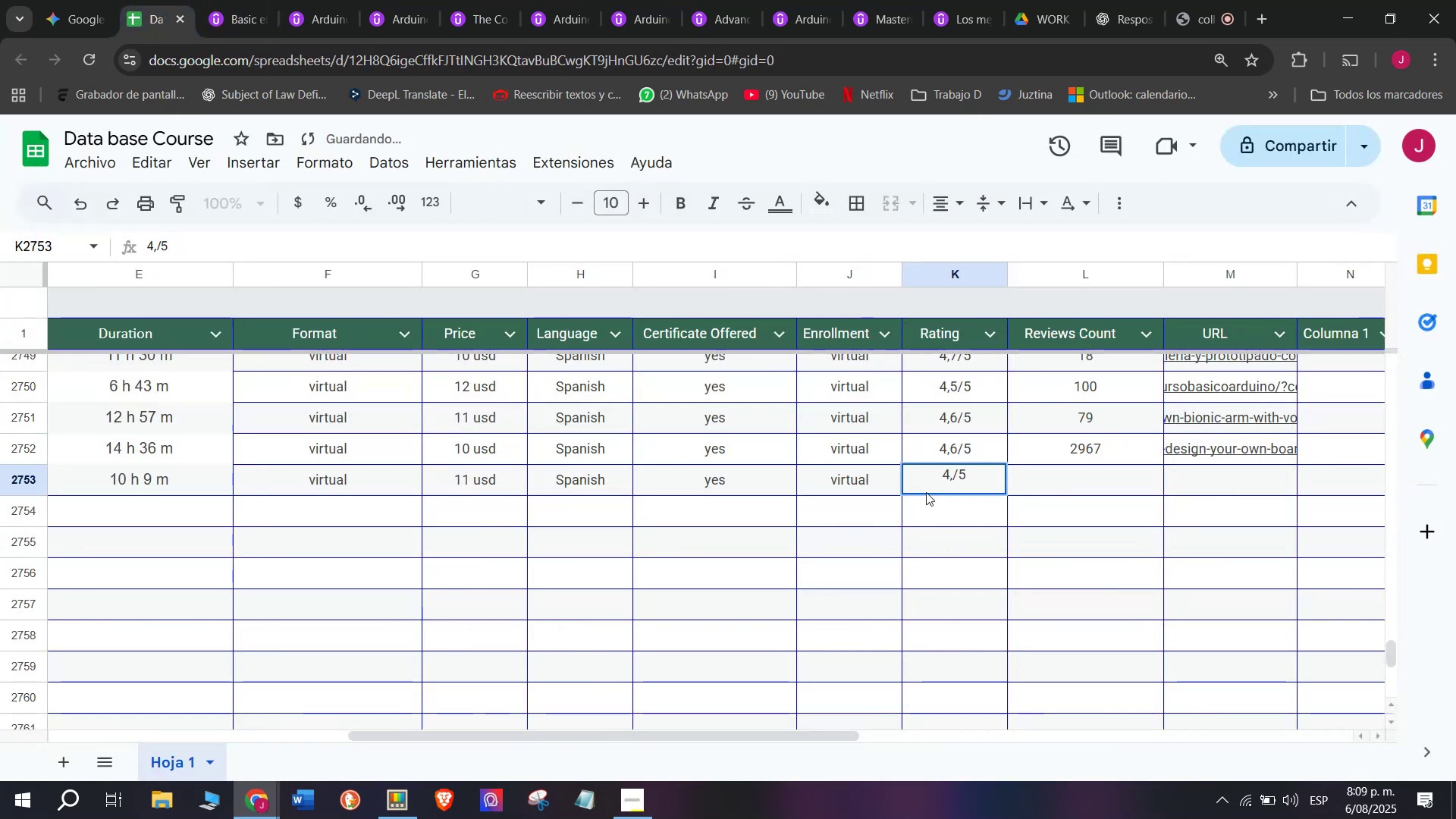 
key(Backspace)
 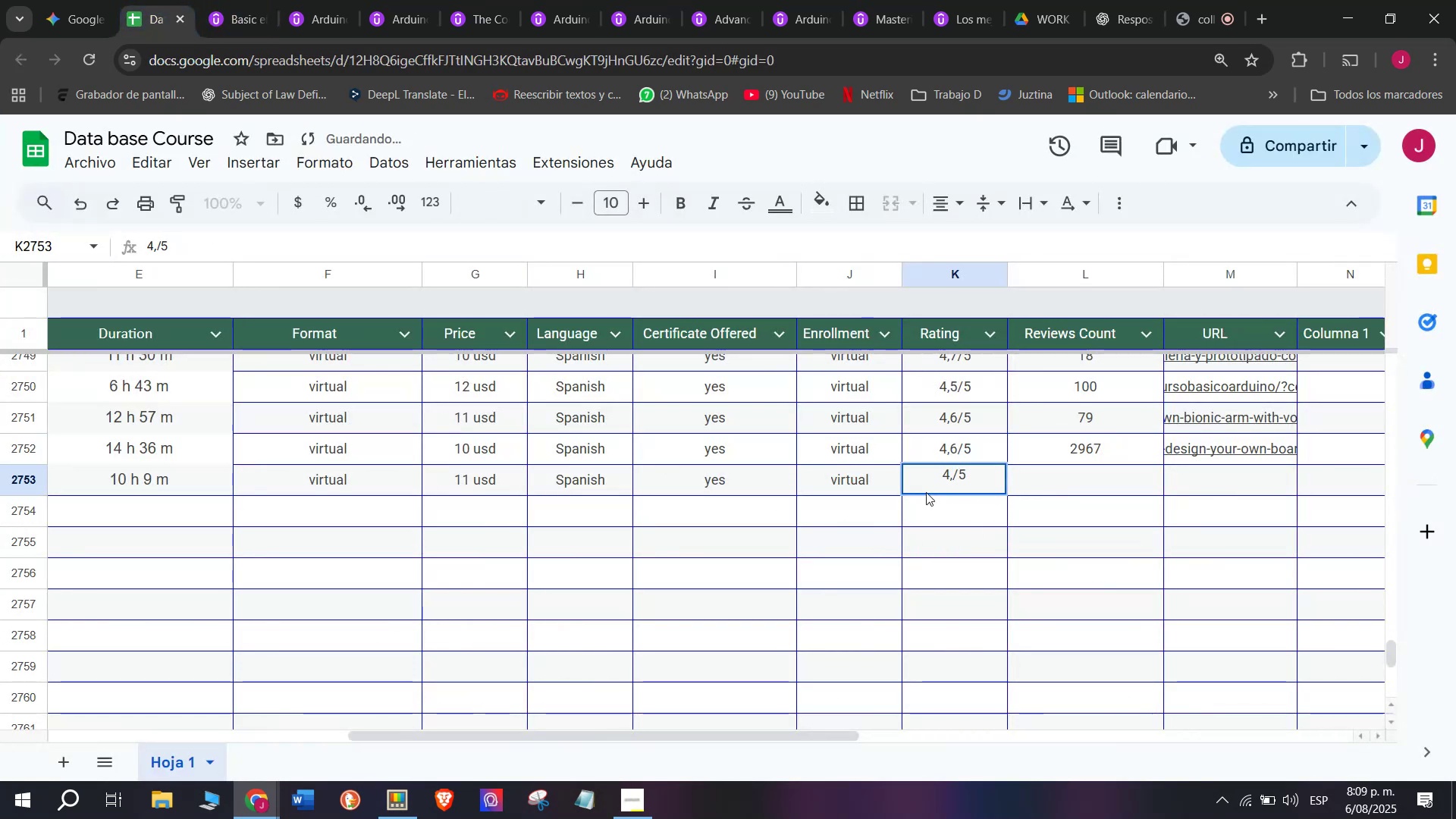 
key(3)
 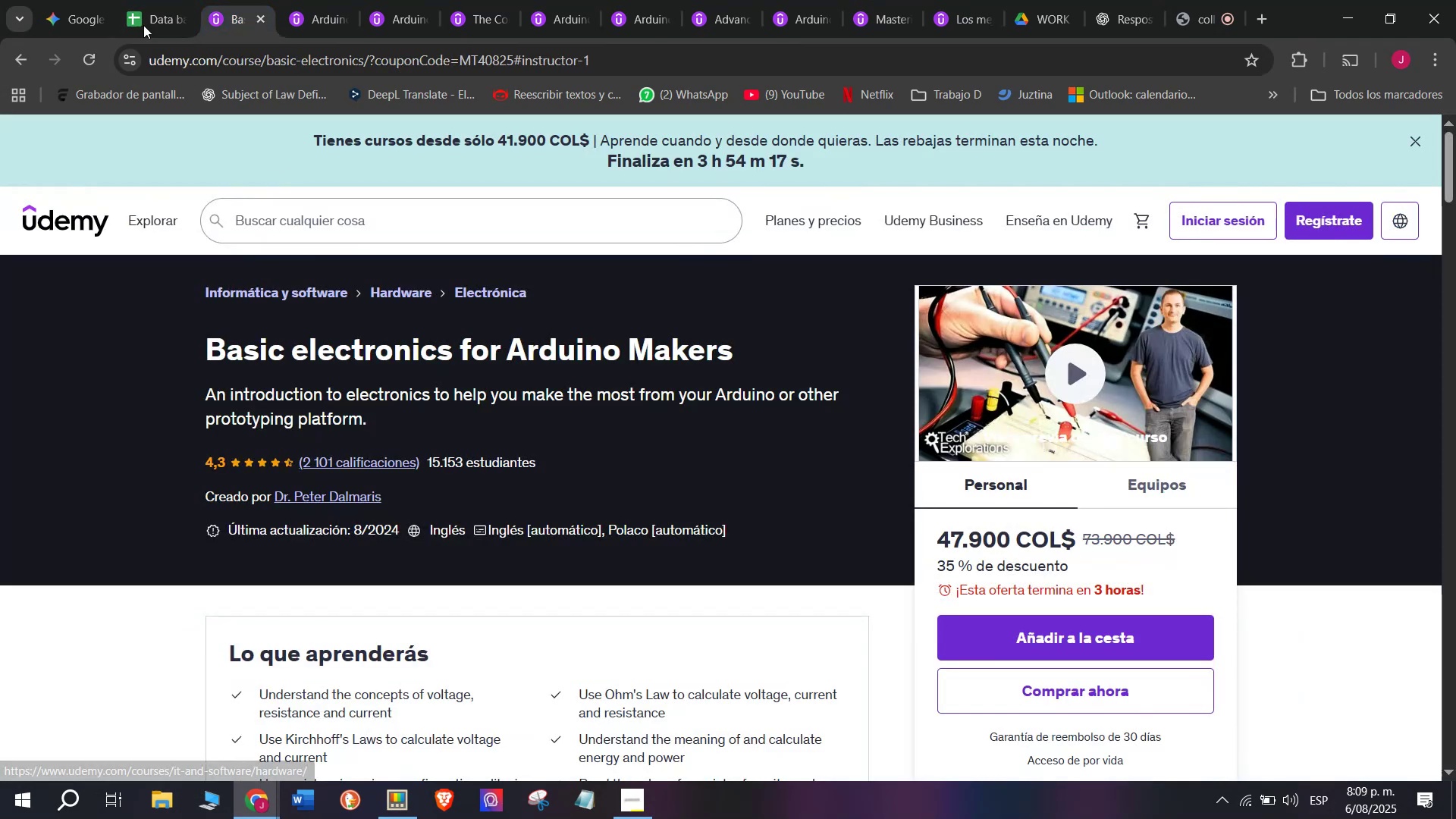 
left_click([140, 1])
 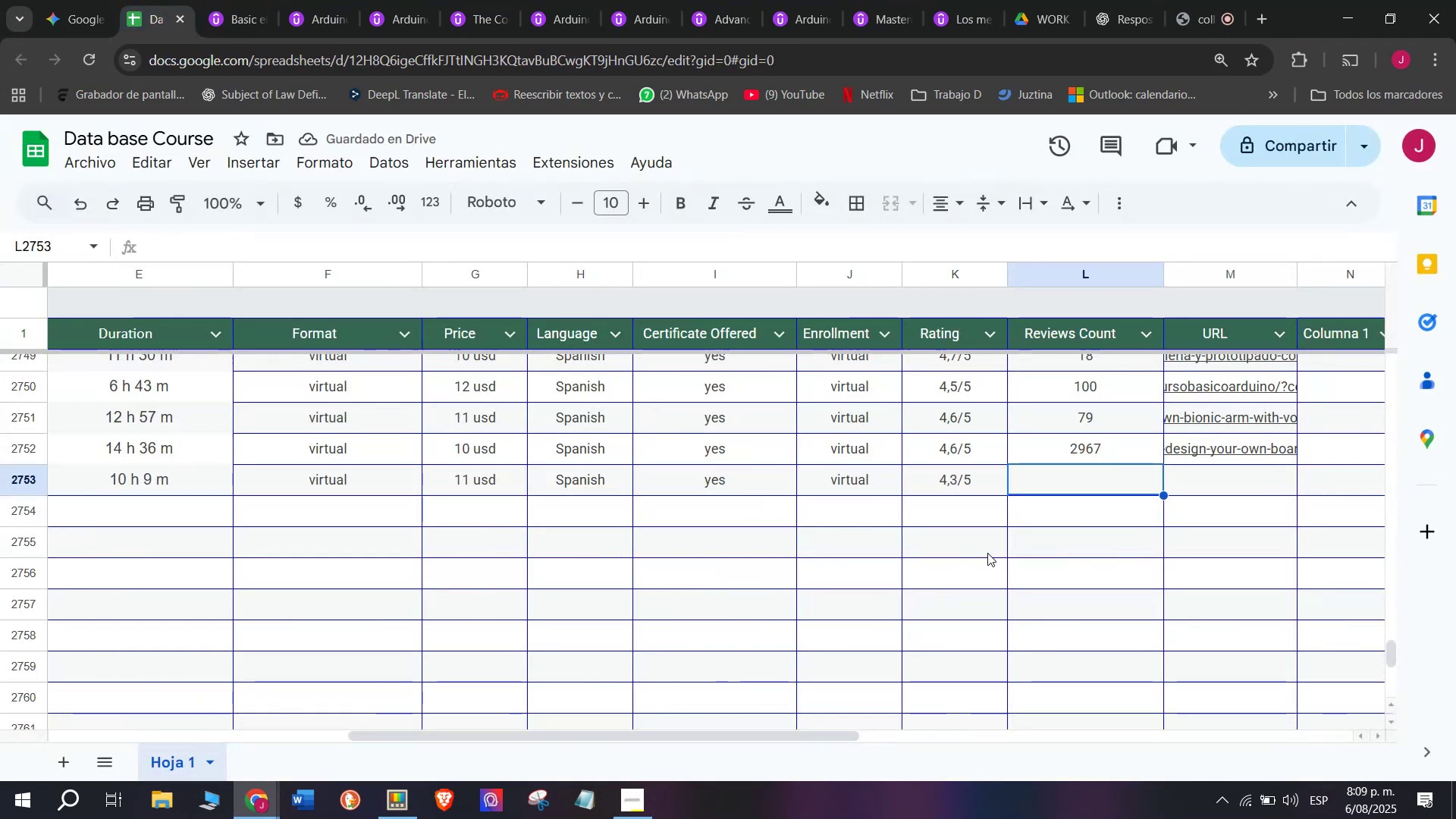 
type(2101)
 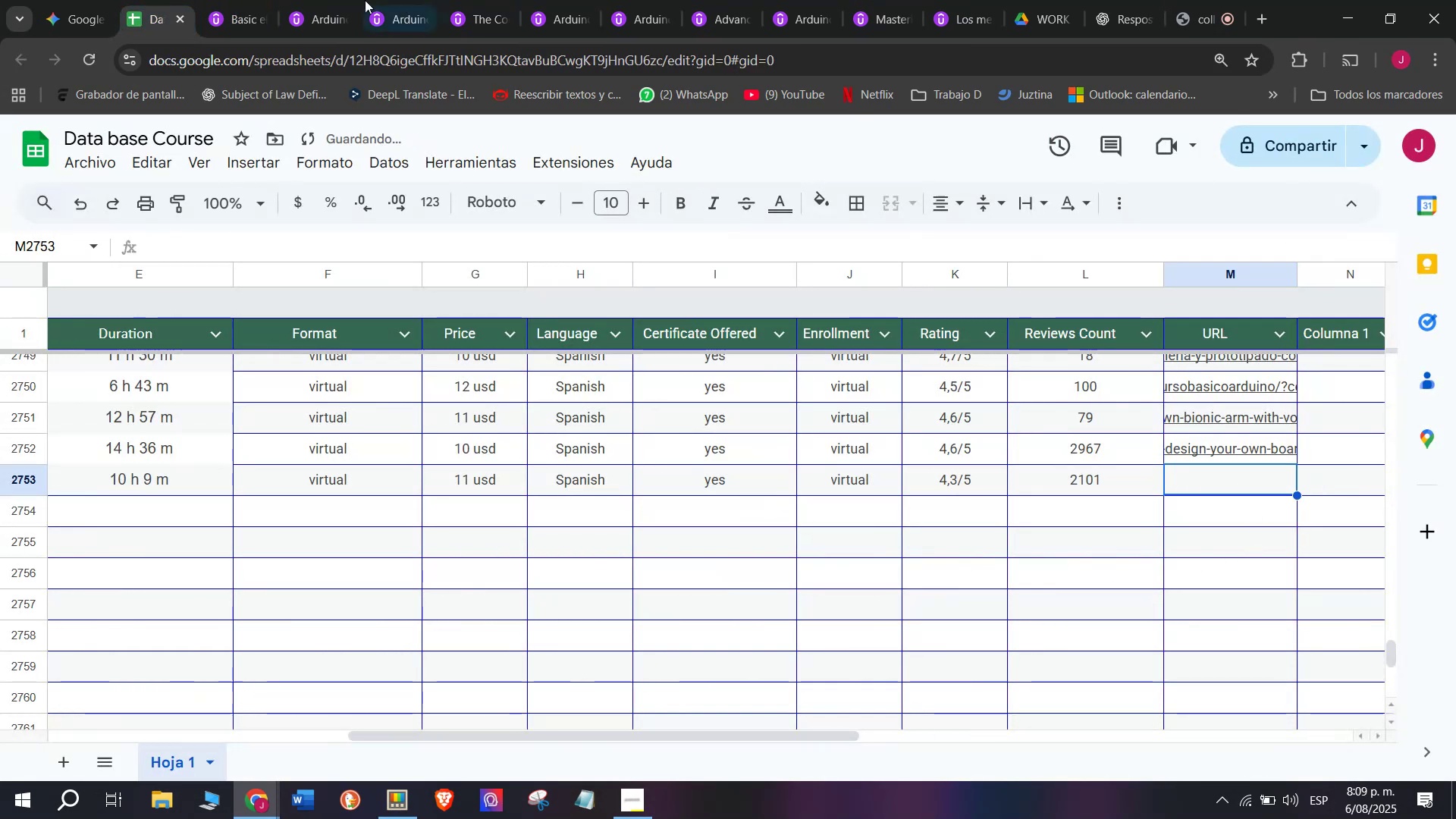 
left_click([235, 0])
 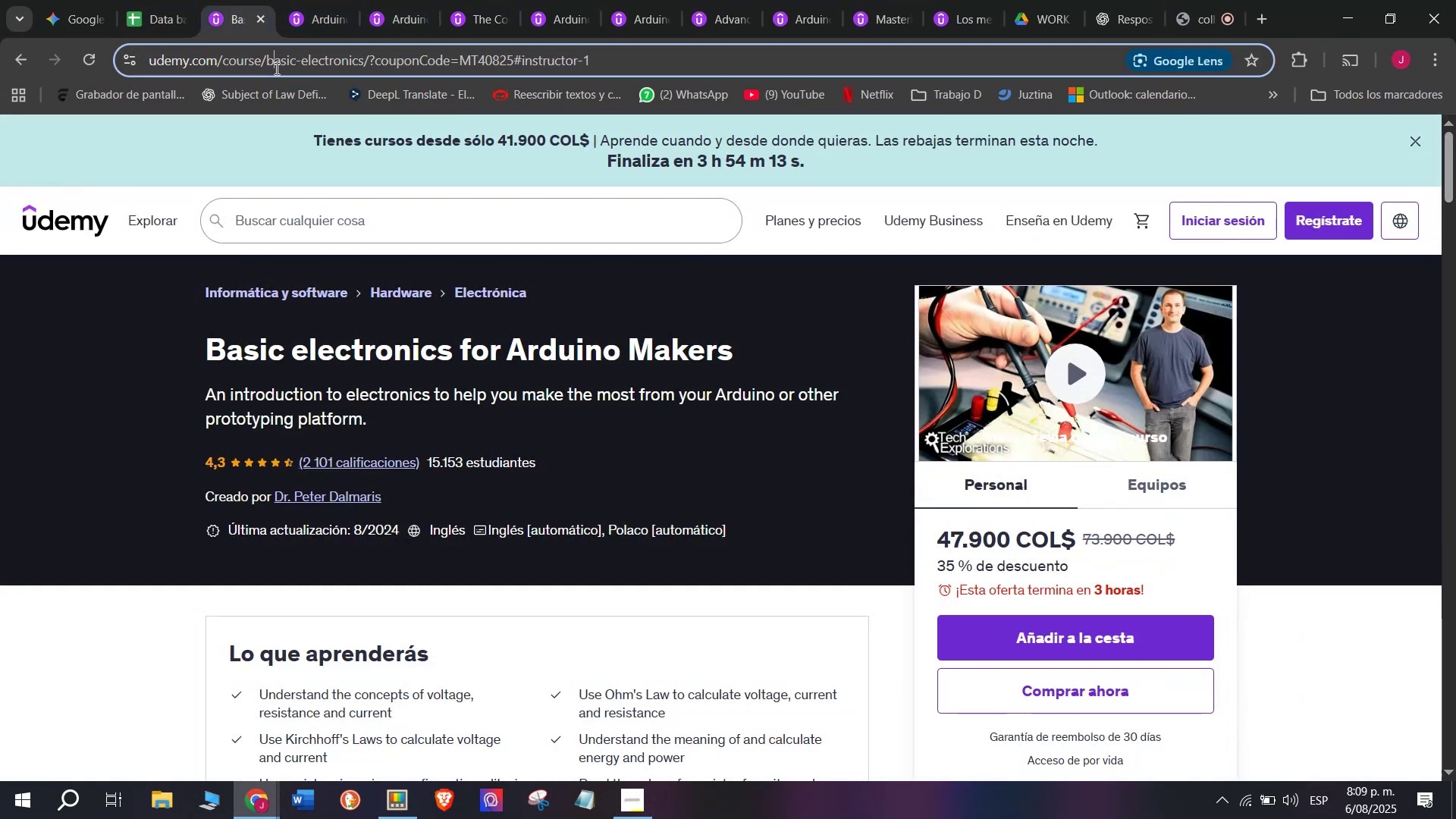 
double_click([275, 68])
 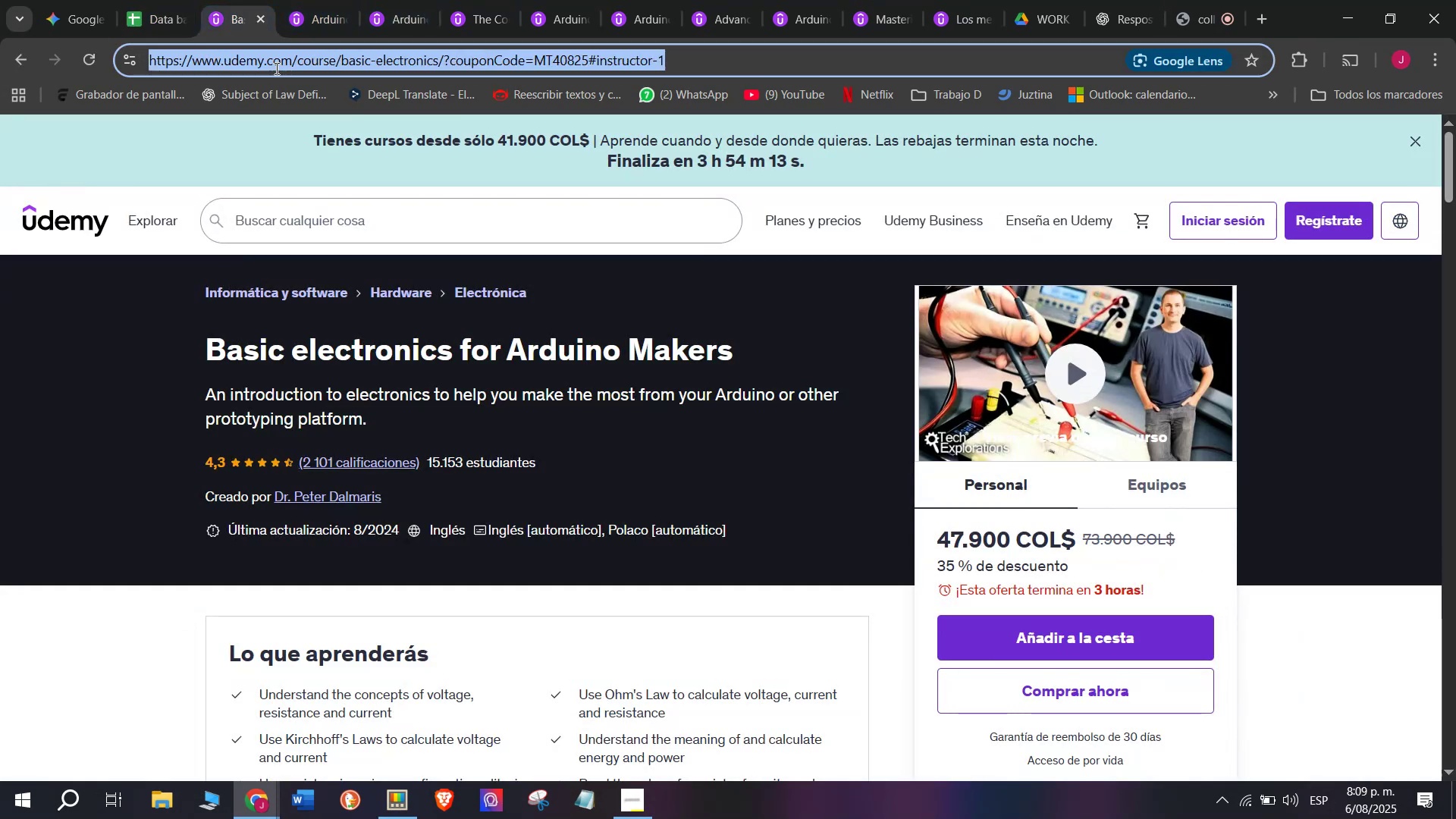 
triple_click([275, 68])
 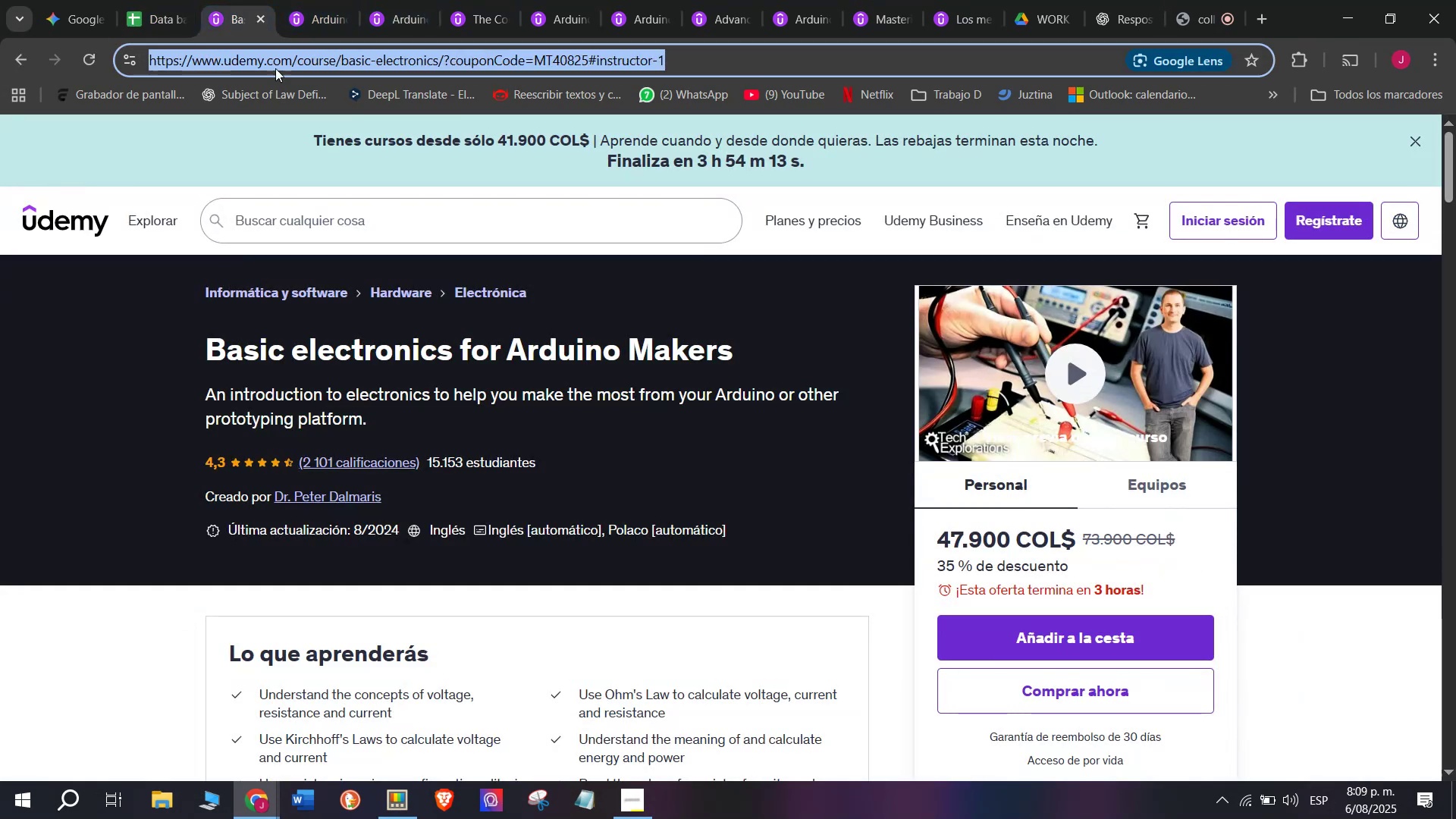 
key(Break)
 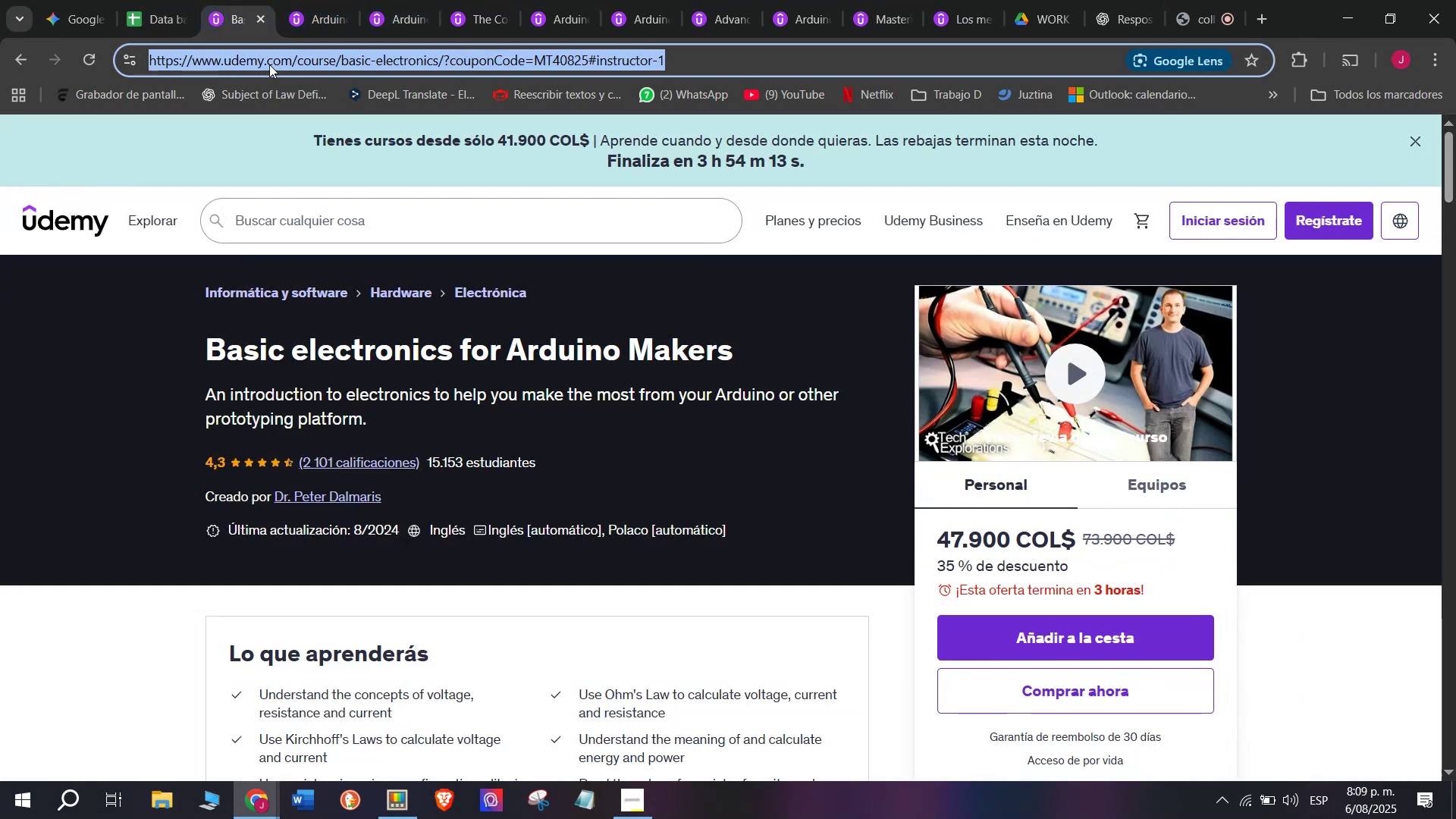 
key(Control+ControlLeft)
 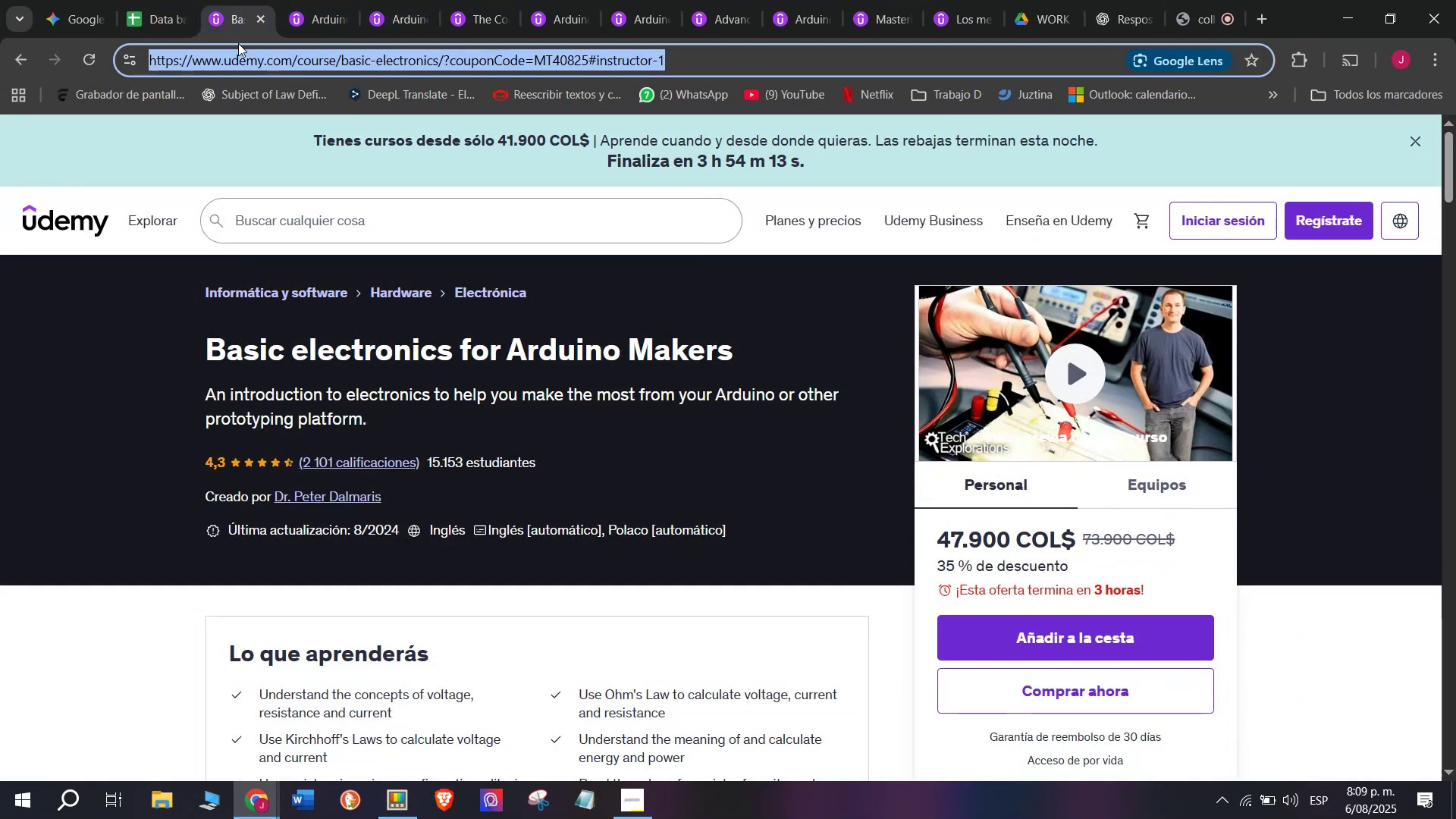 
key(Control+C)
 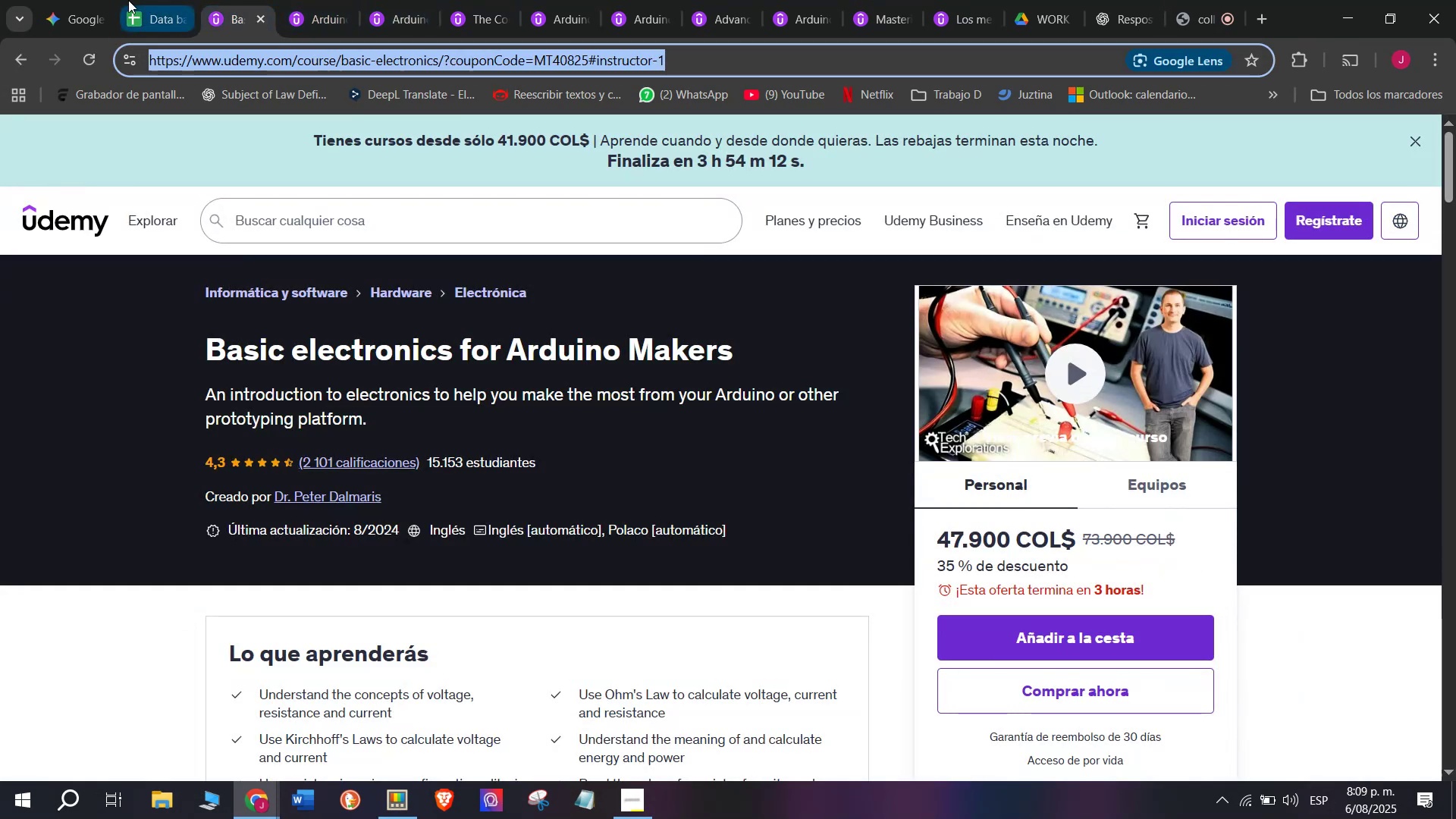 
triple_click([128, 0])
 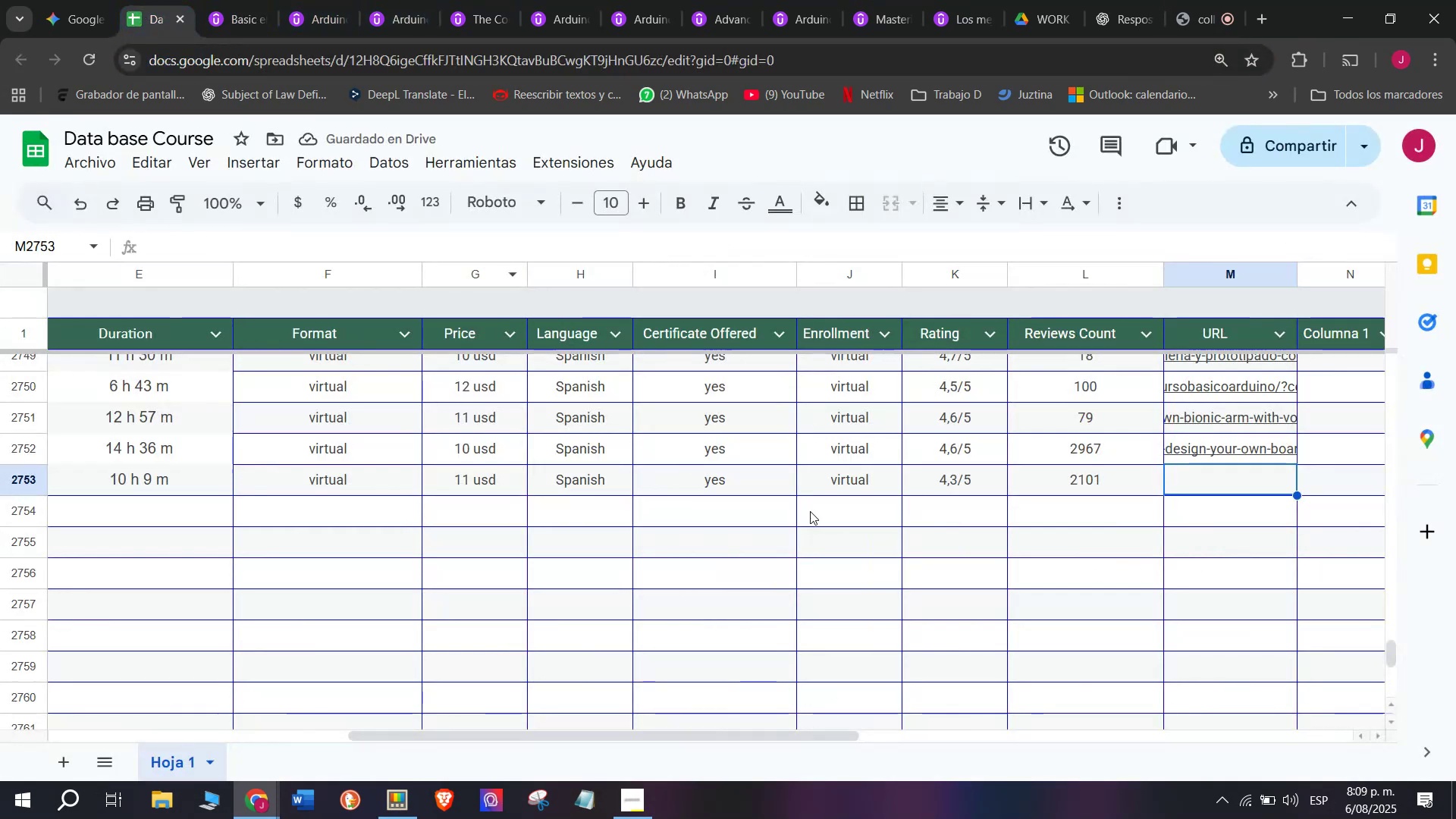 
key(Control+ControlLeft)
 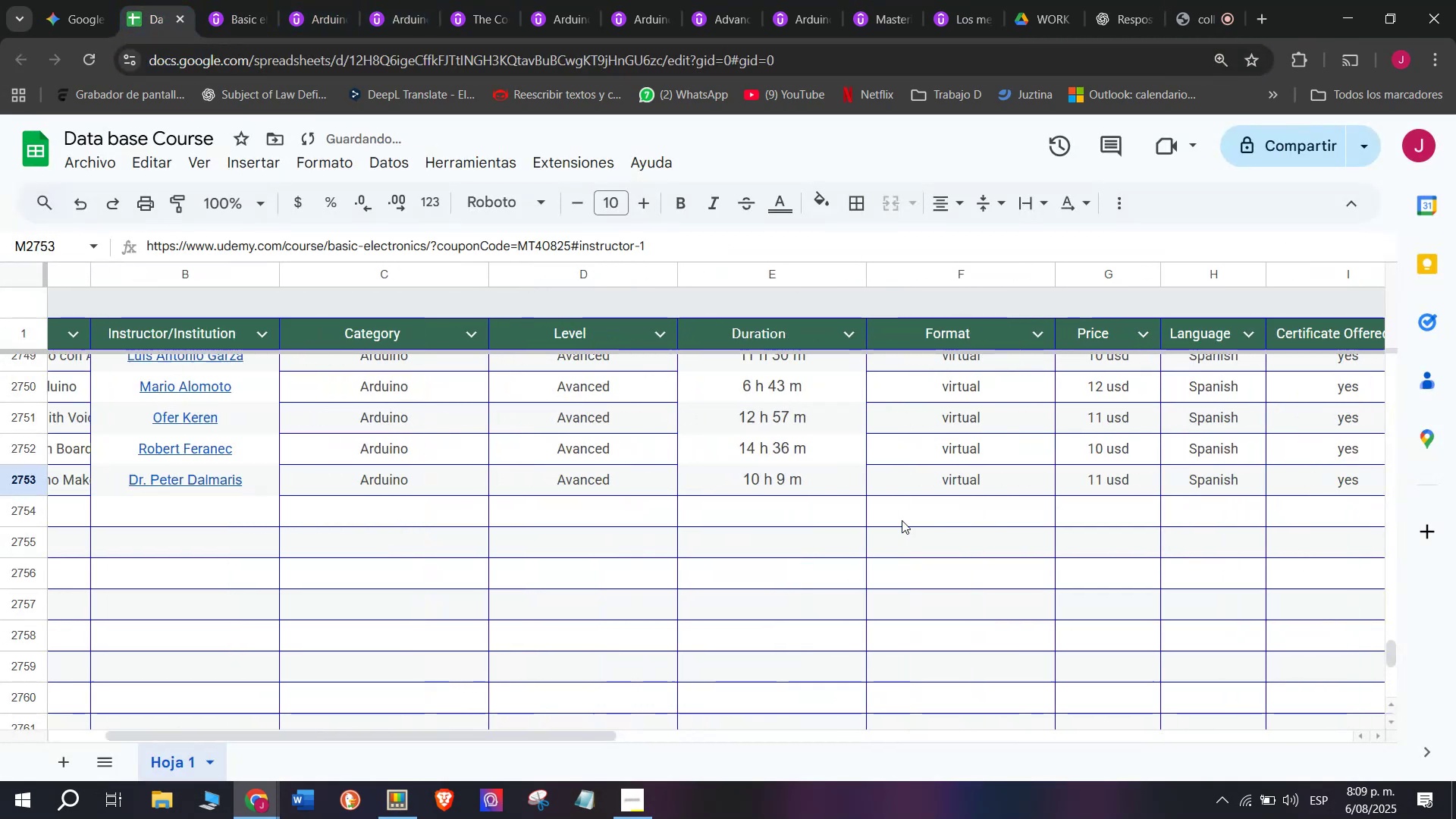 
key(Z)
 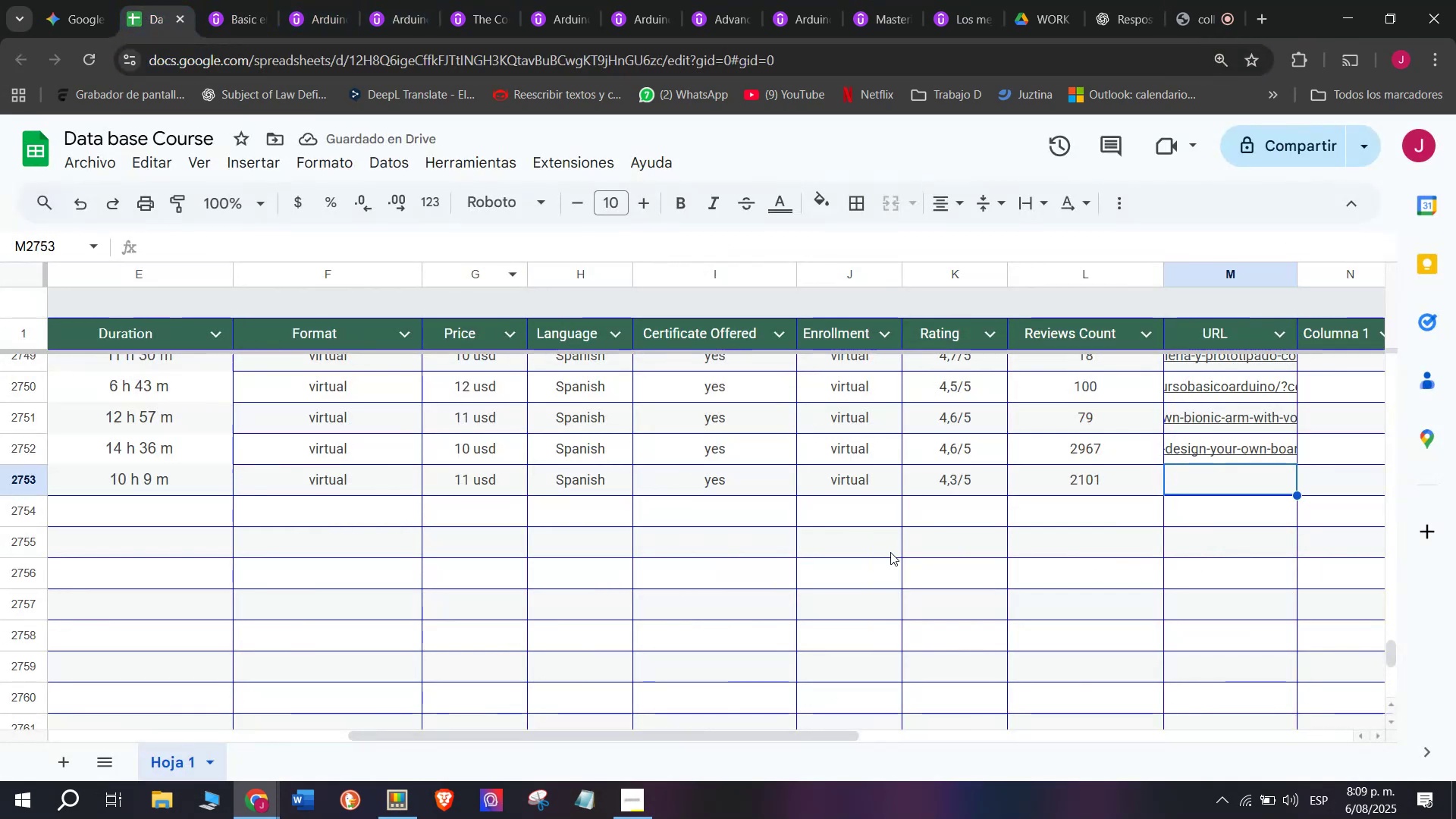 
key(Control+V)
 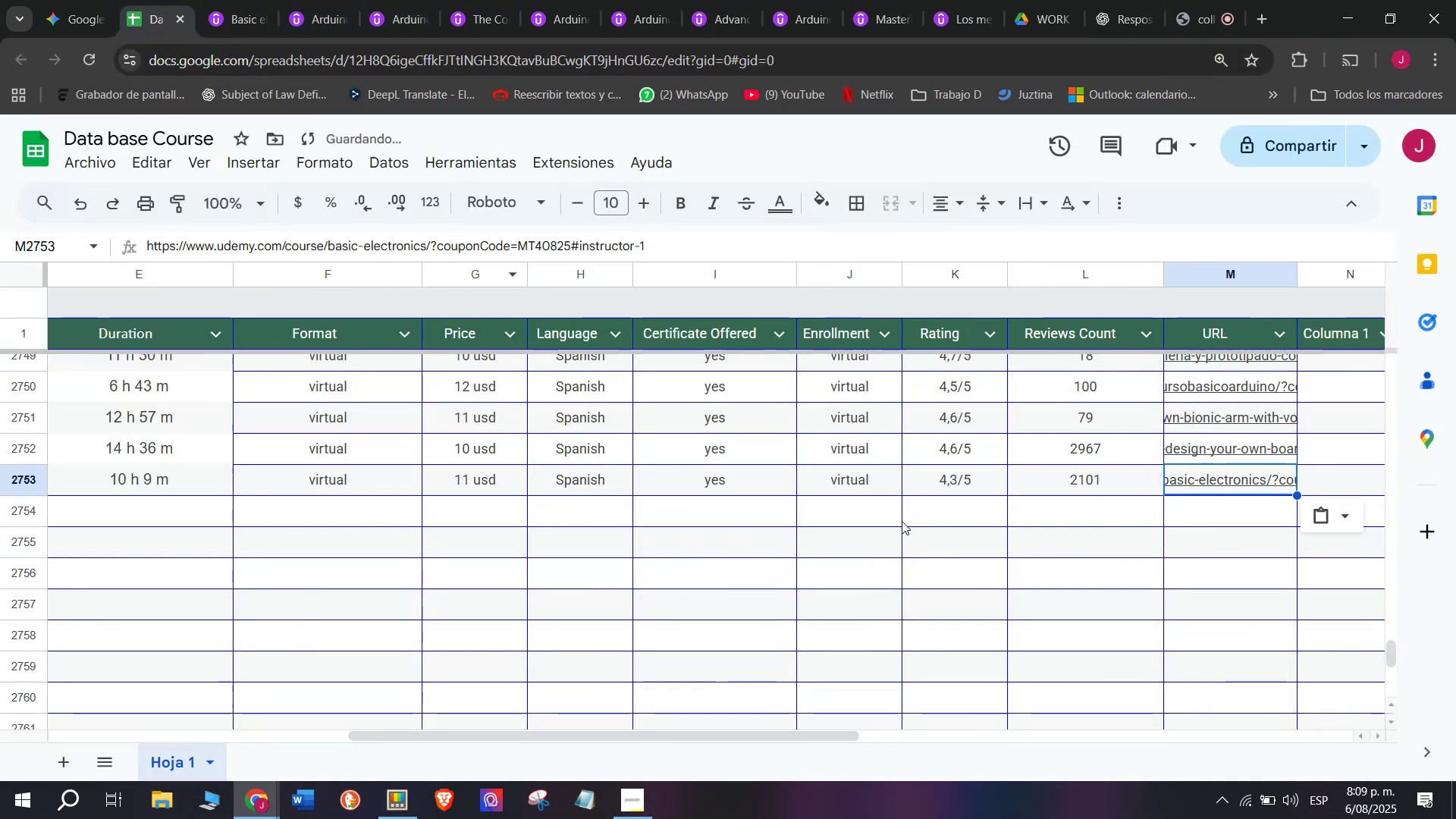 
scroll: coordinate [213, 536], scroll_direction: up, amount: 4.0
 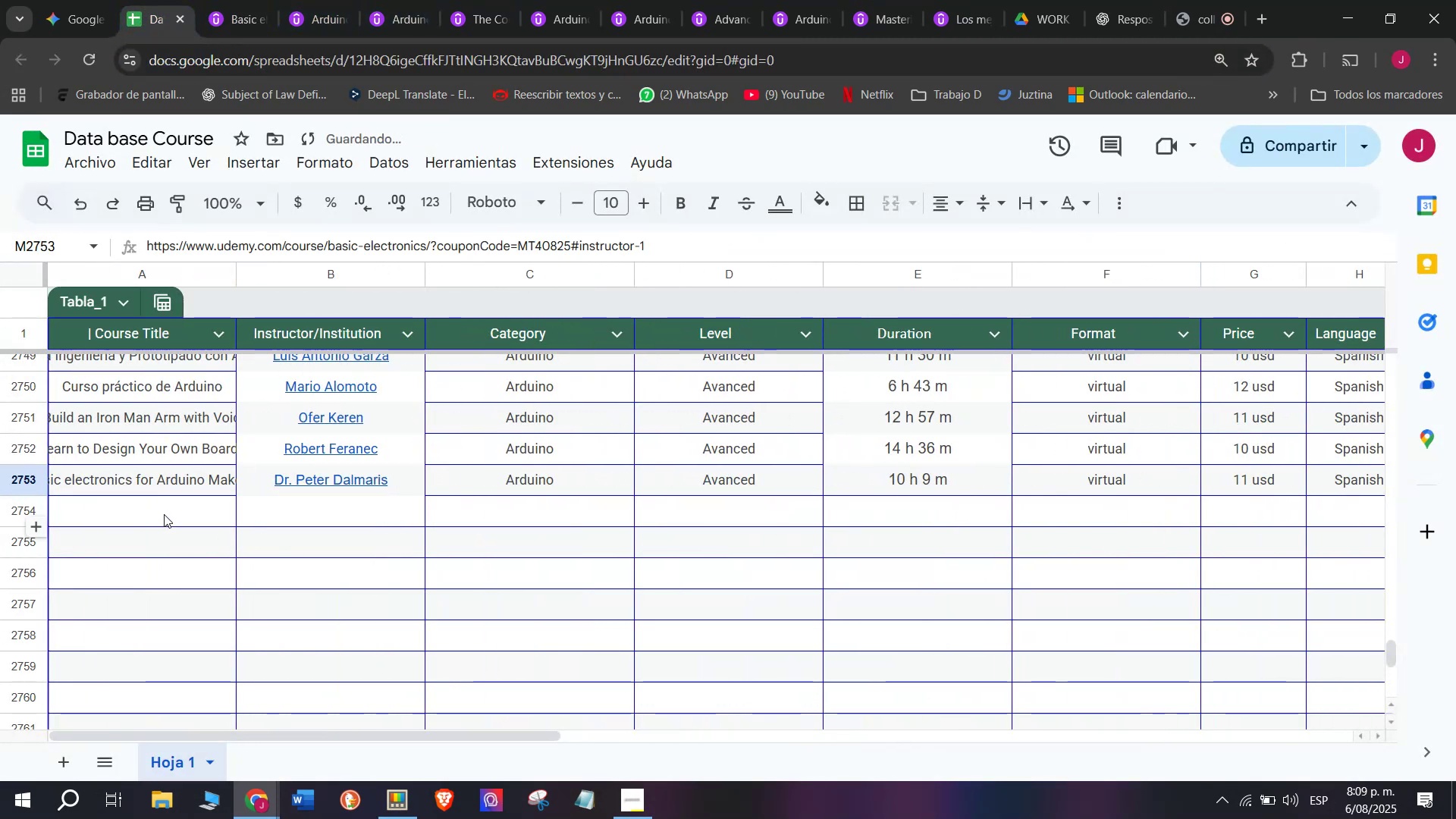 
left_click([164, 513])
 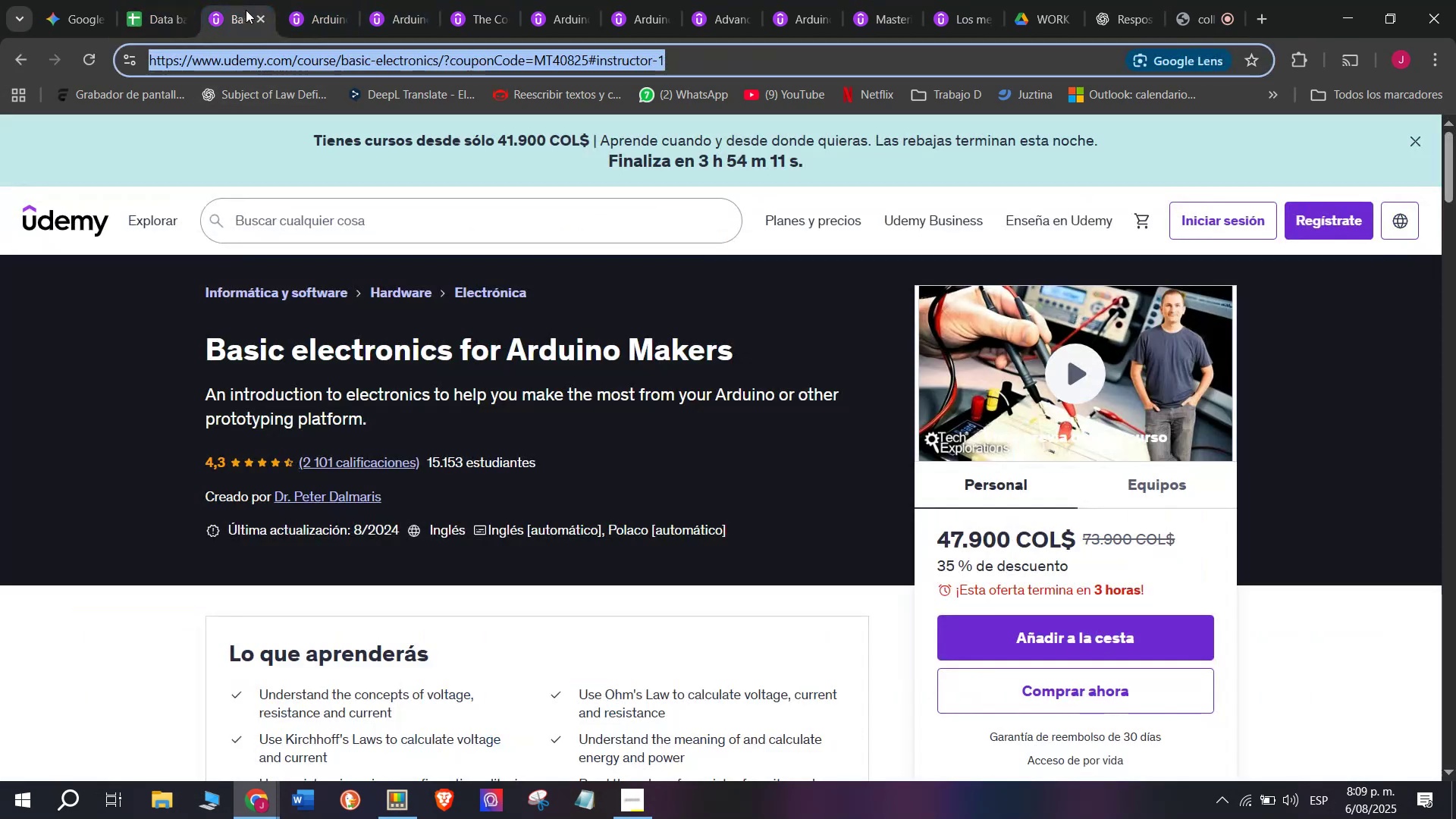 
double_click([258, 22])
 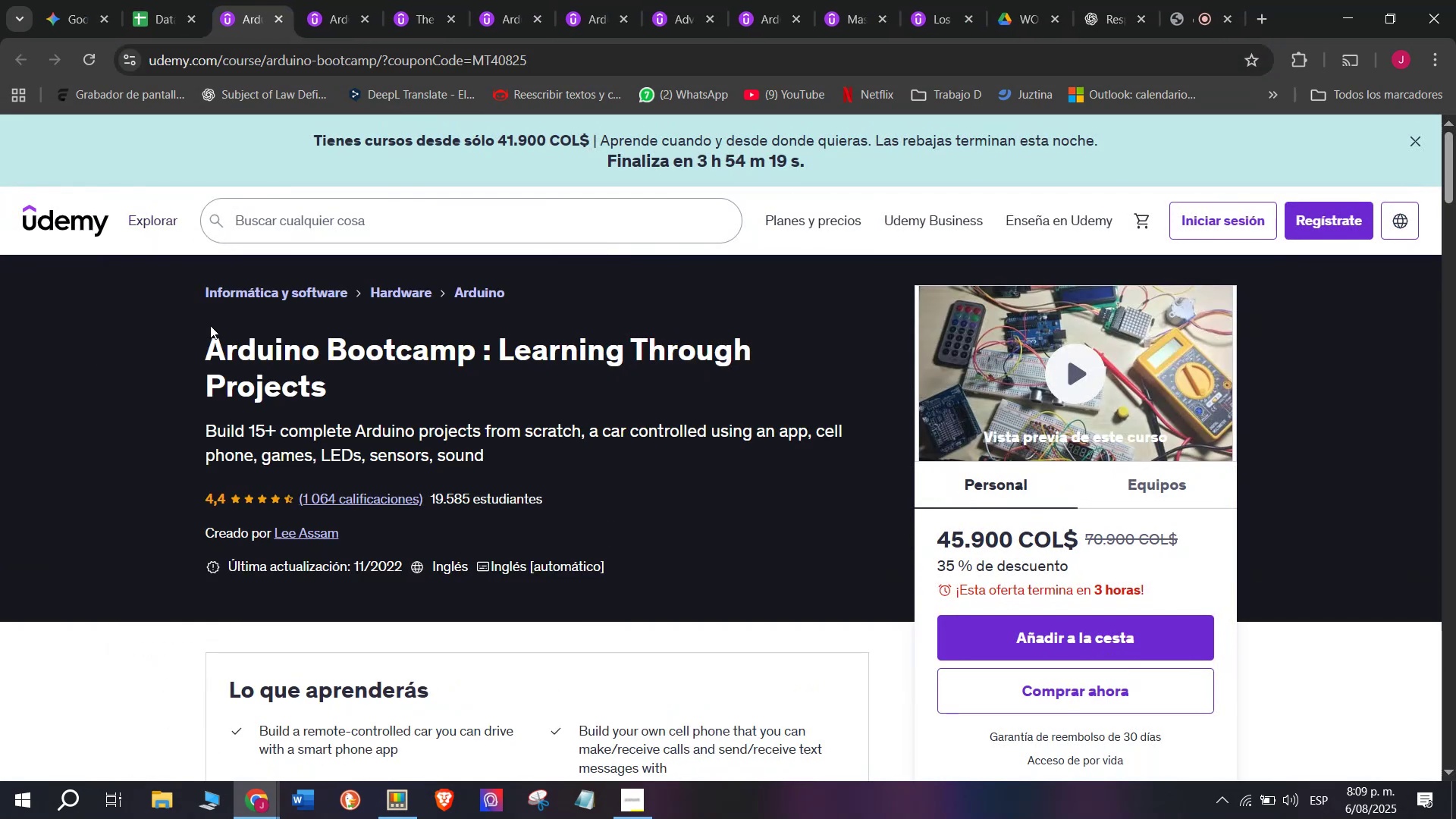 
left_click_drag(start_coordinate=[185, 345], to_coordinate=[378, 383])
 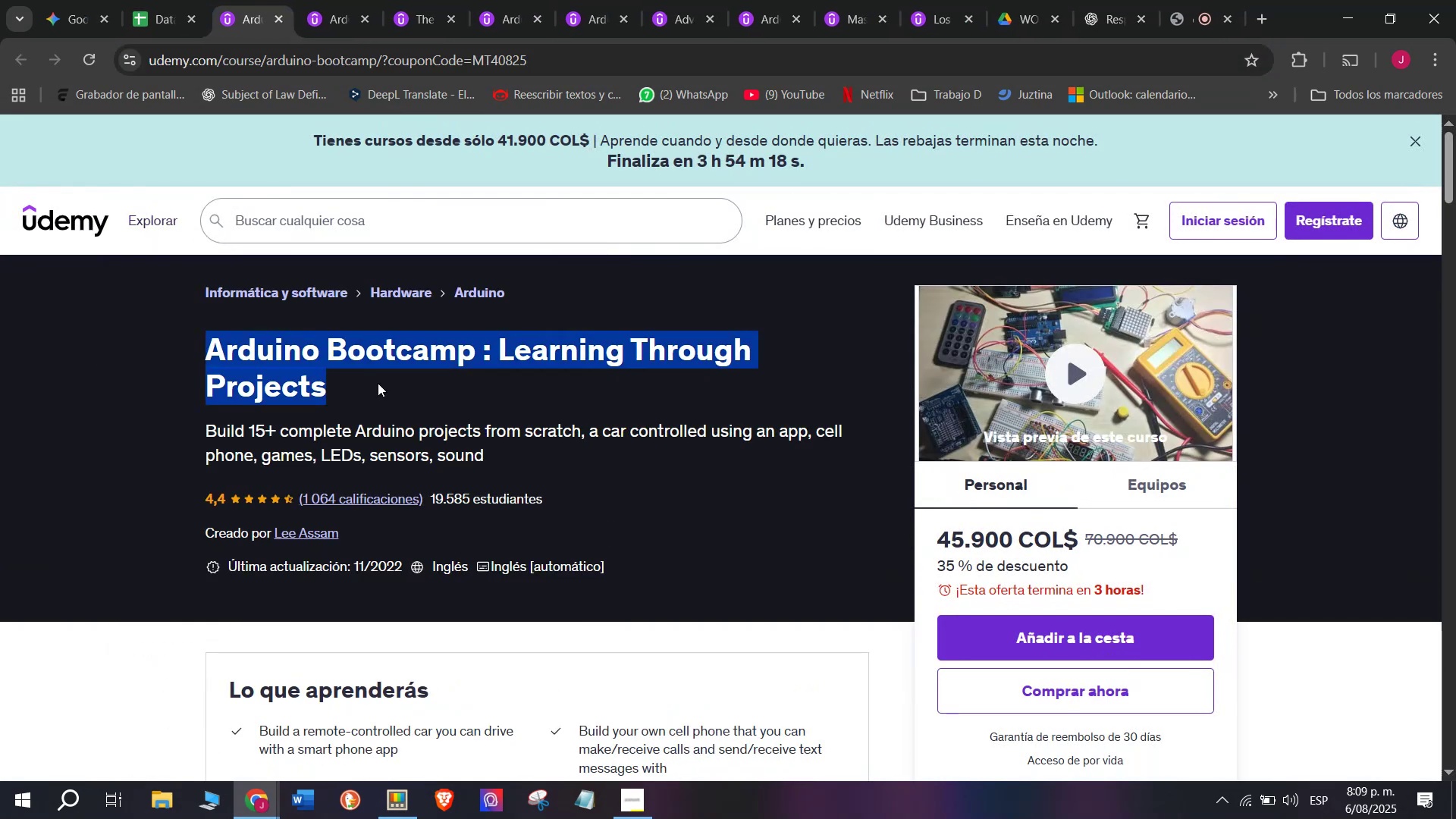 
key(Control+ControlLeft)
 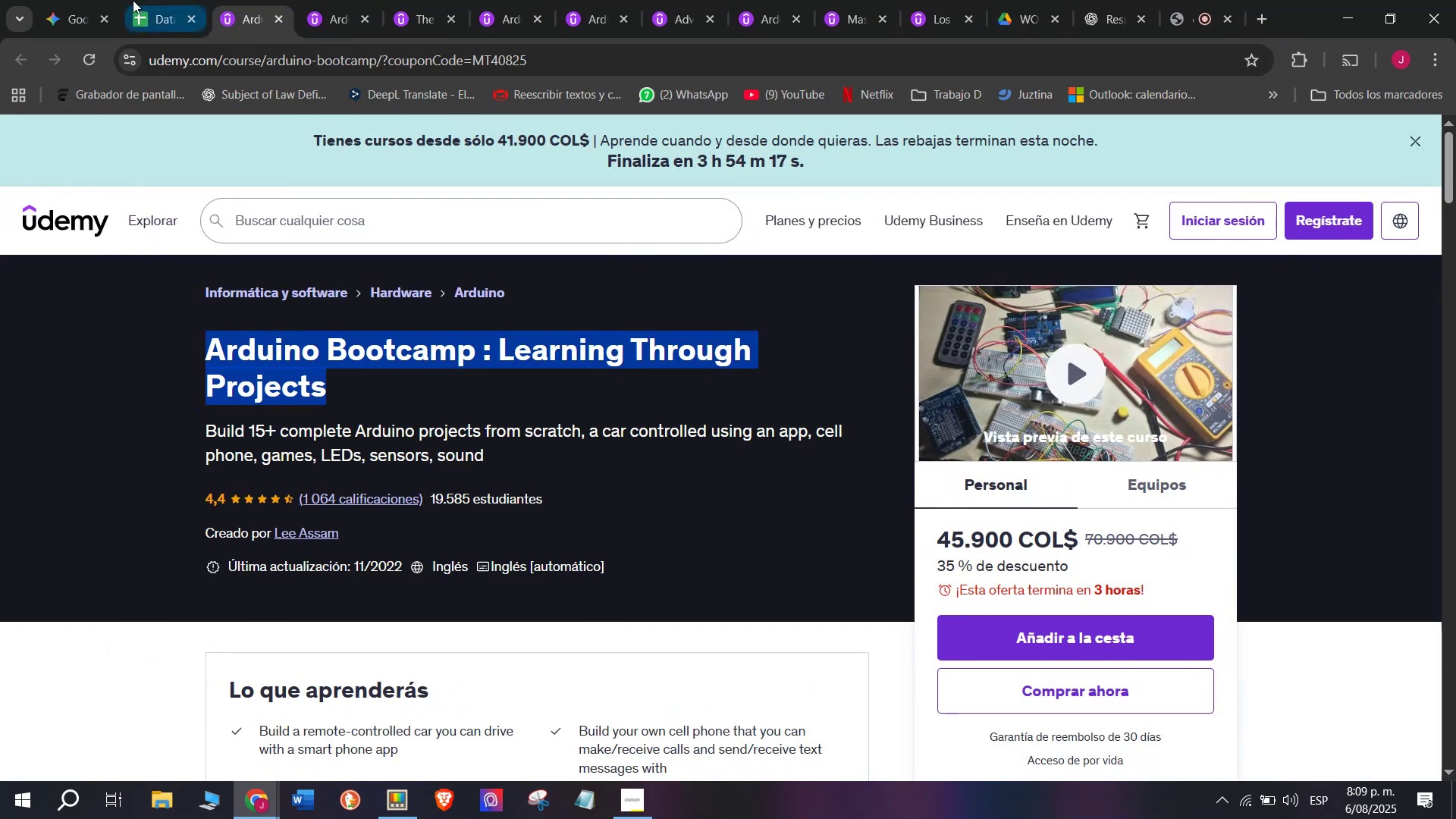 
key(Break)
 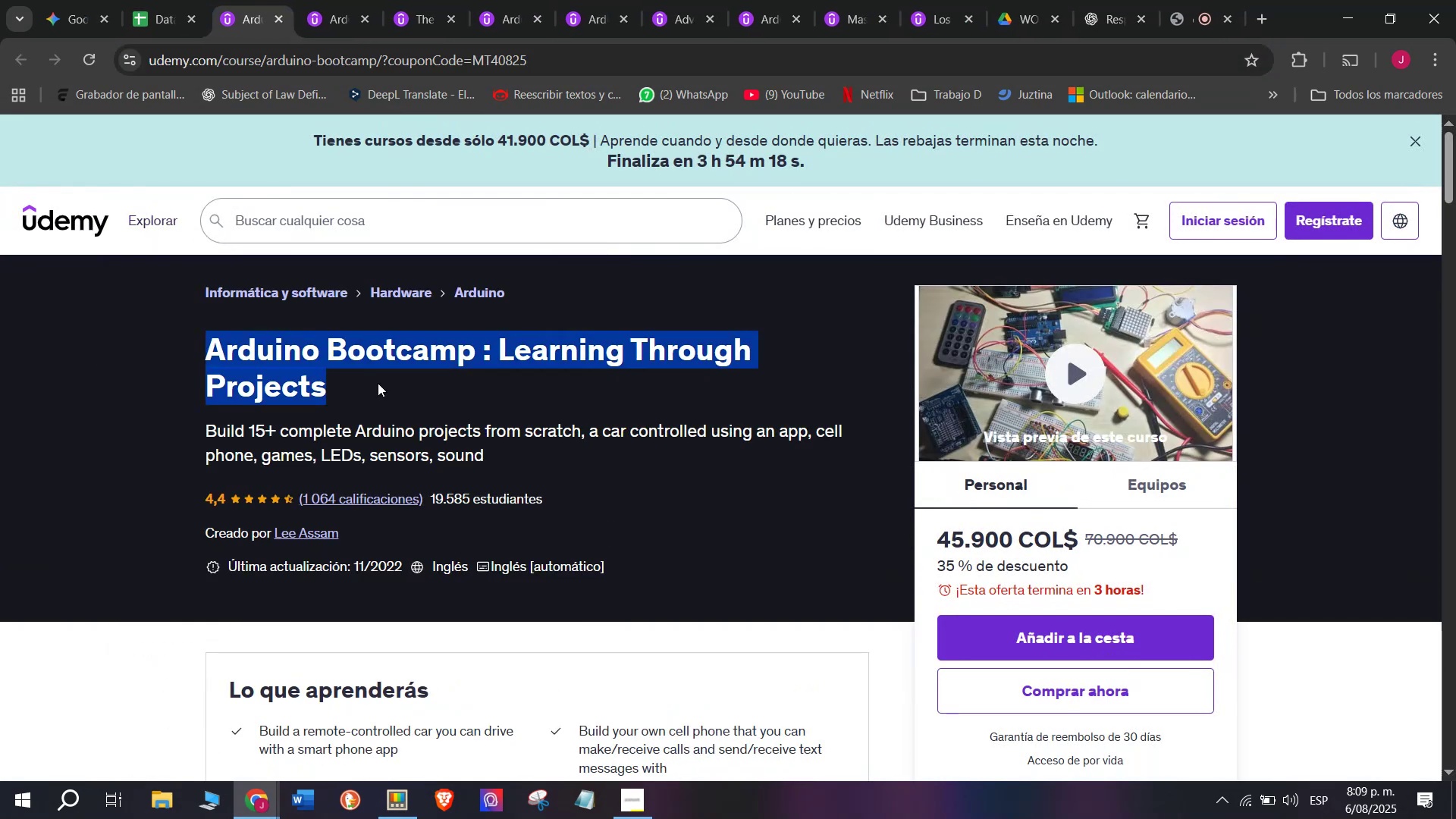 
key(Control+C)
 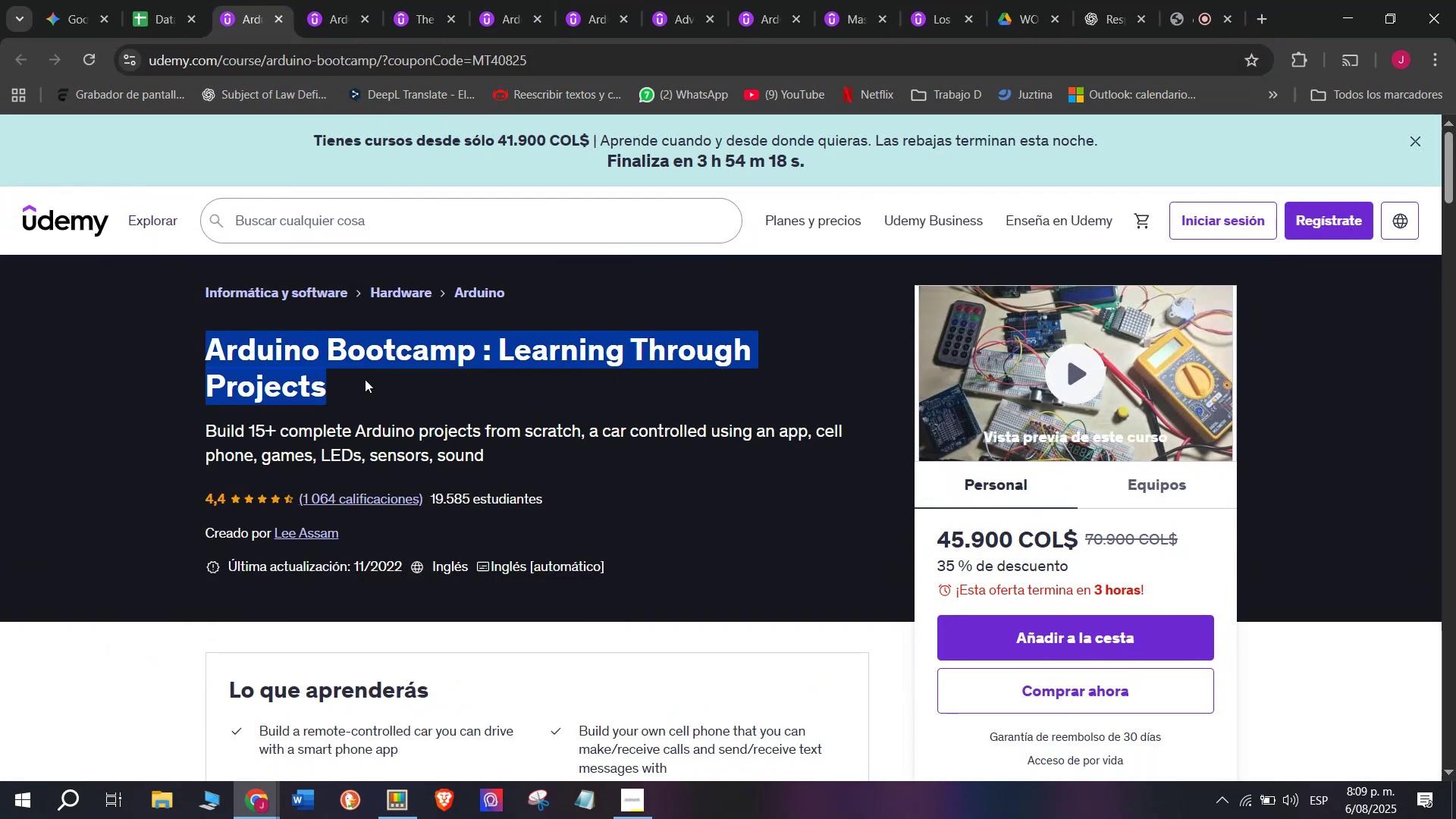 
key(Control+ControlLeft)
 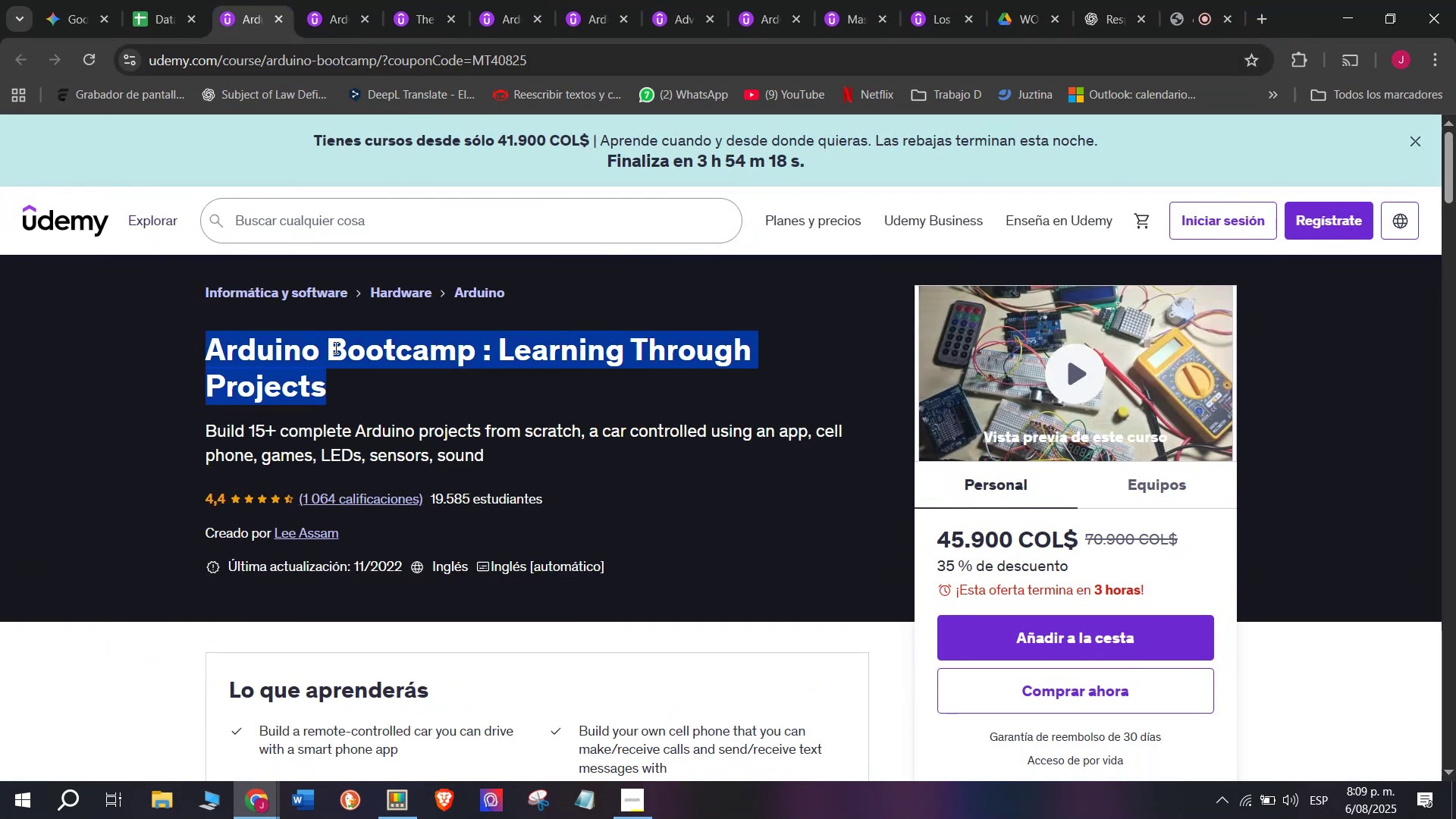 
key(Break)
 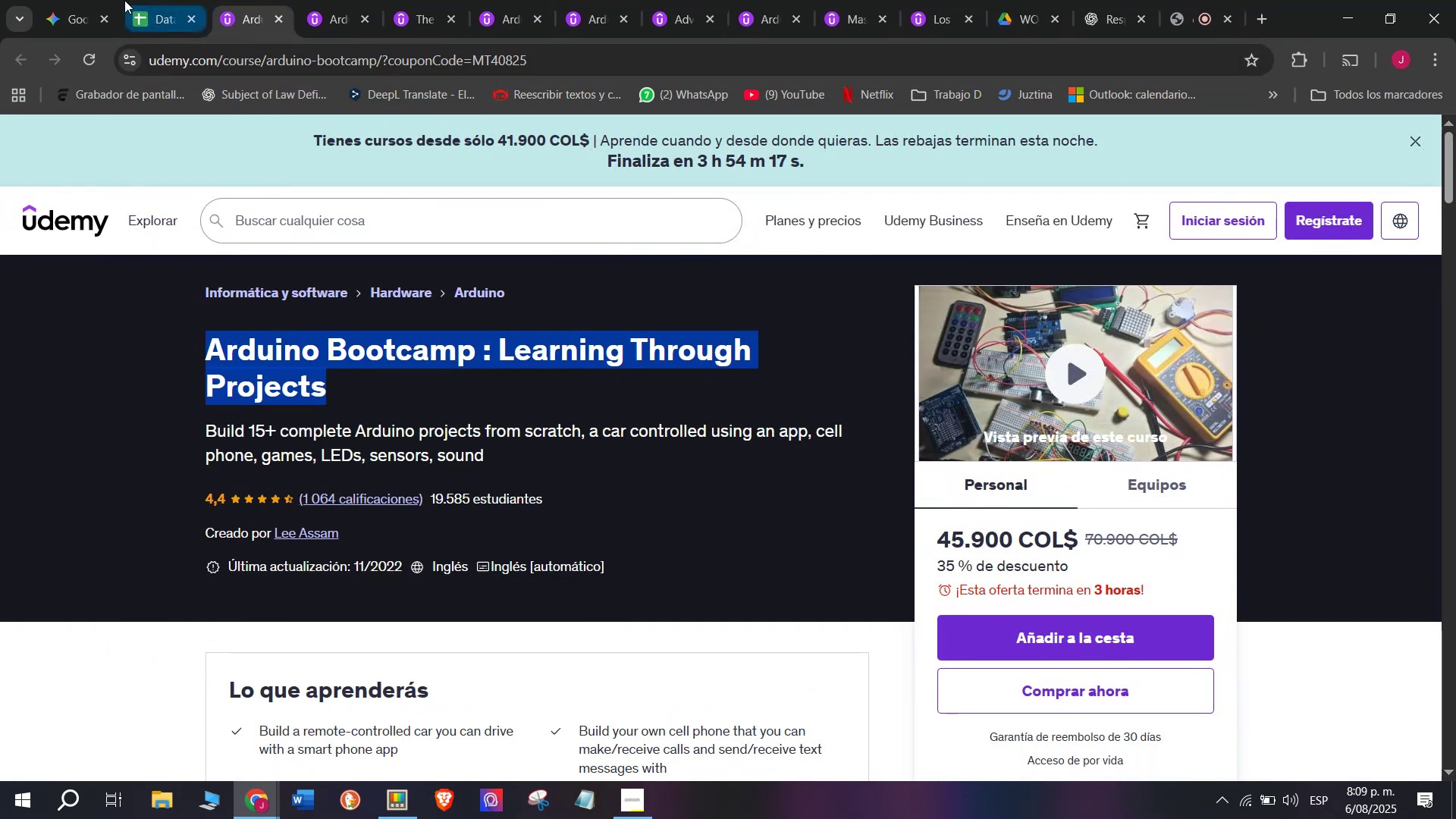 
key(Control+C)
 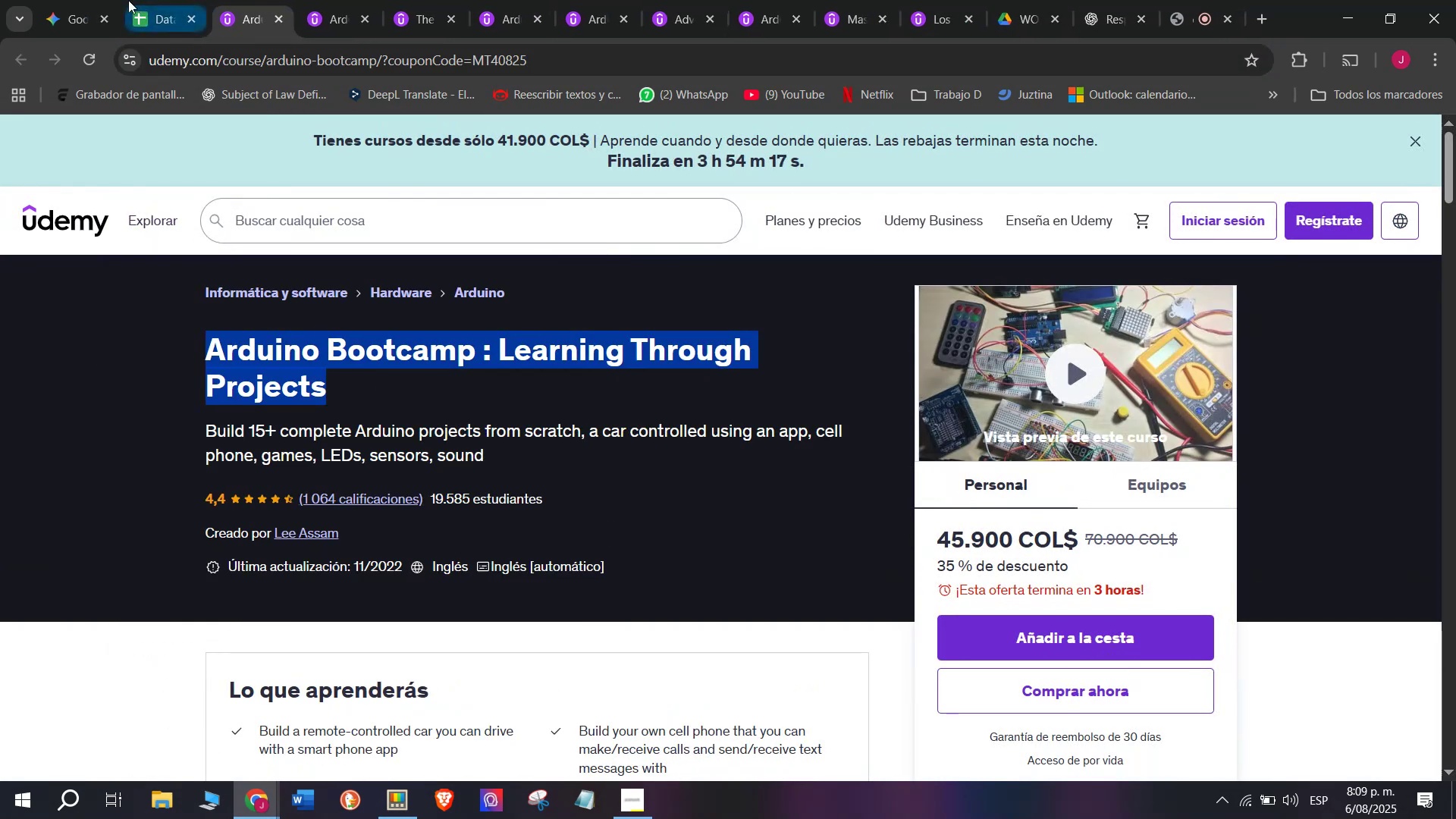 
left_click([124, 0])
 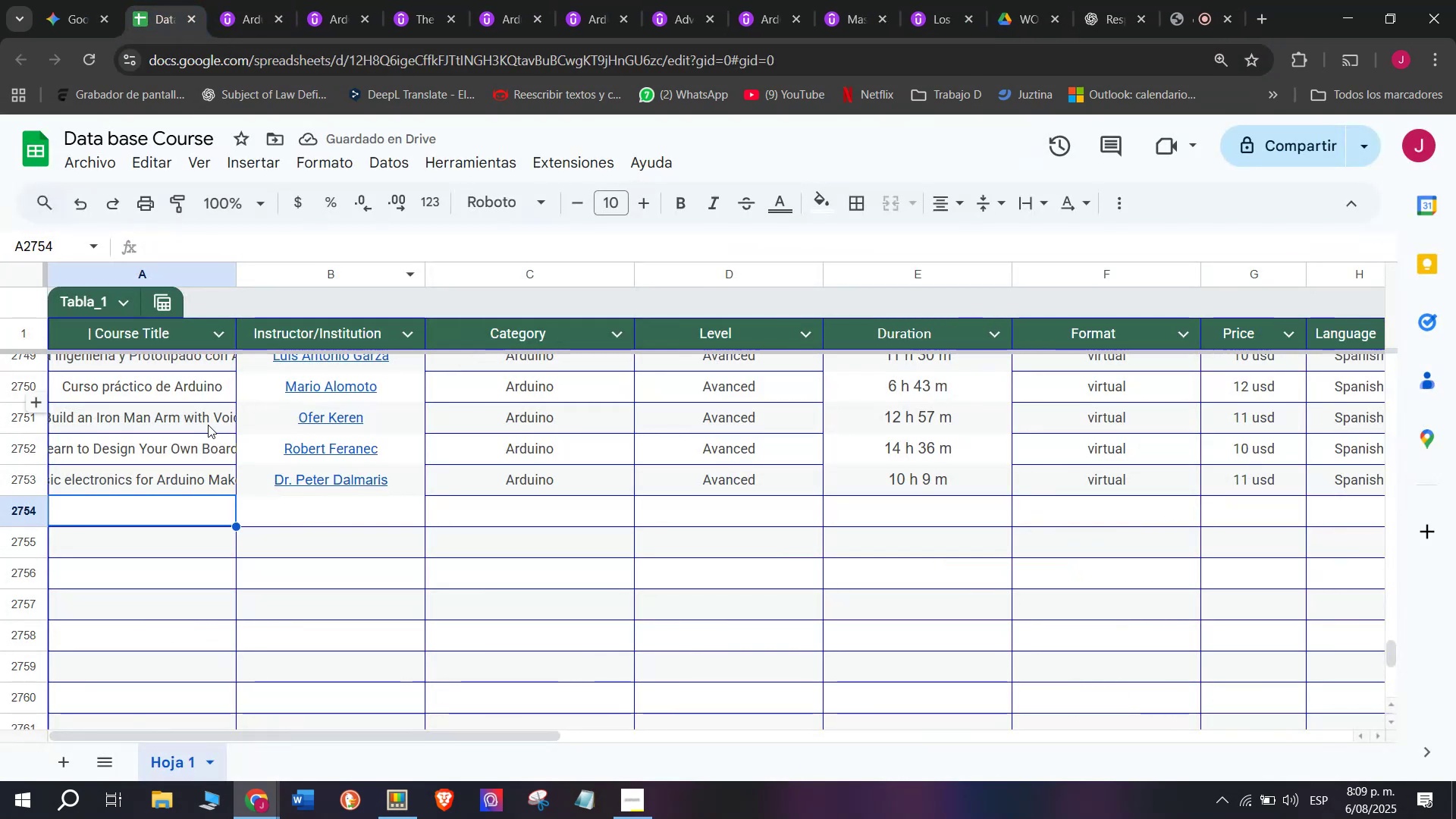 
key(Control+ControlLeft)
 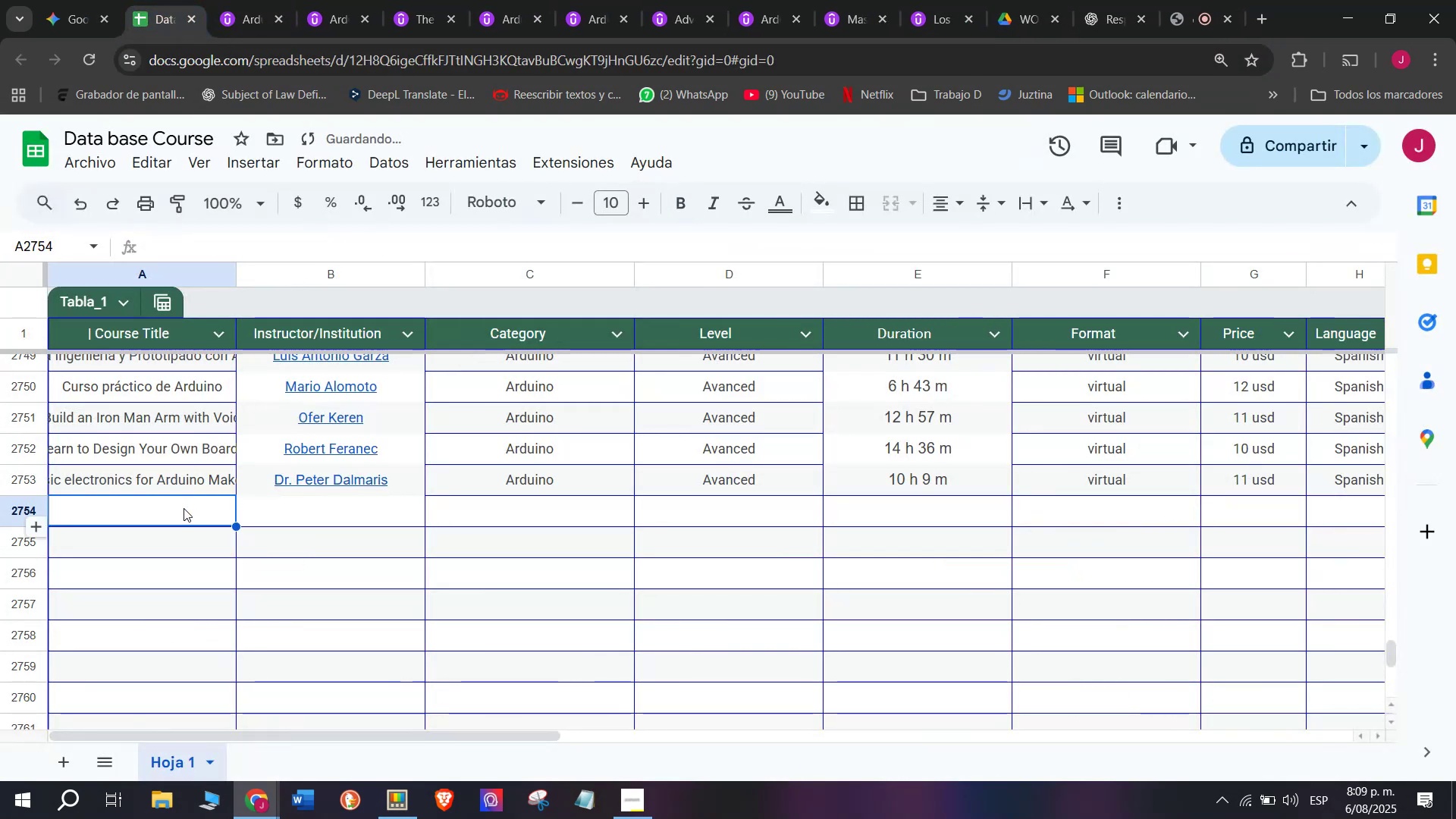 
key(Z)
 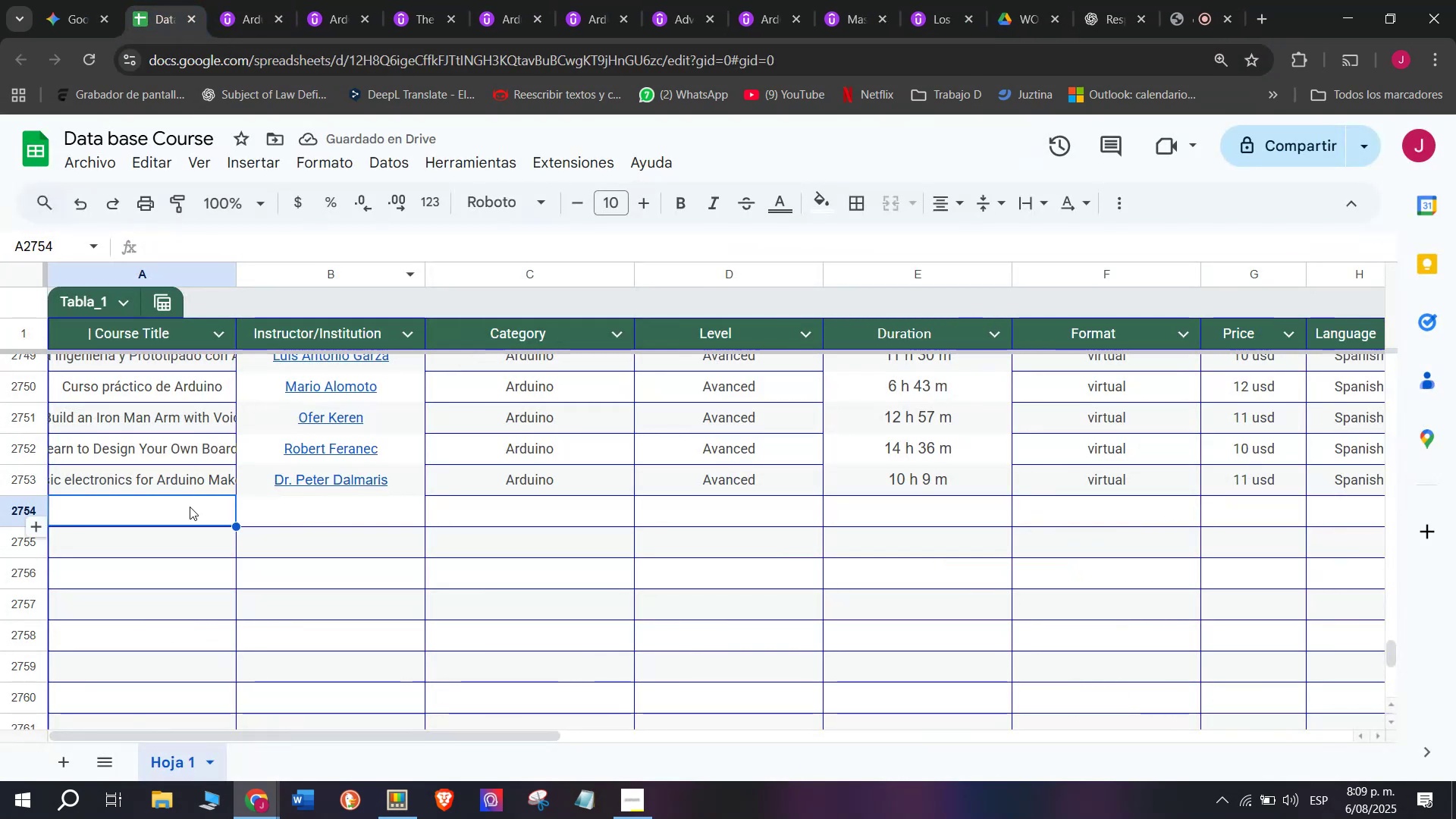 
key(Control+V)
 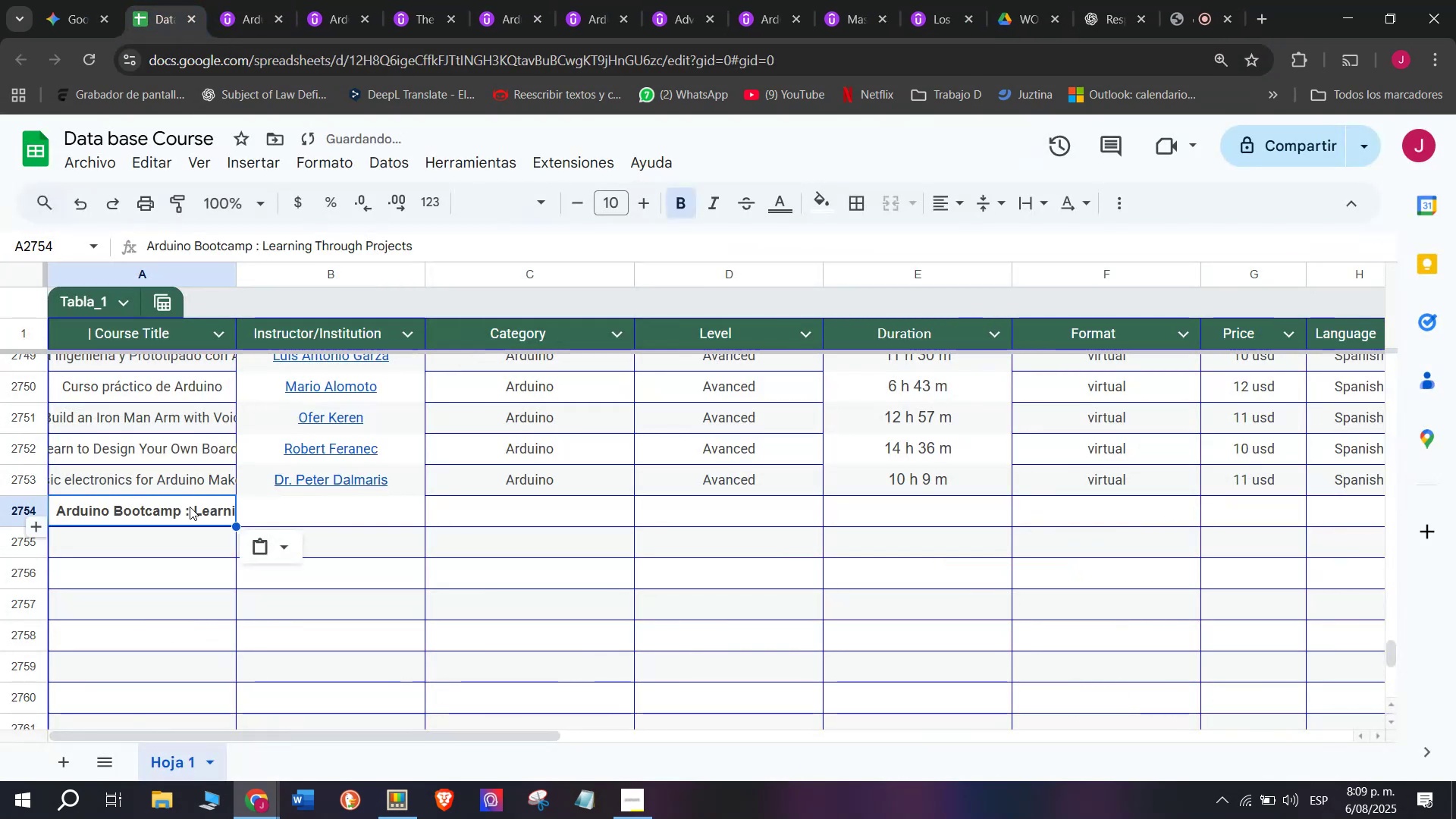 
key(Shift+ShiftLeft)
 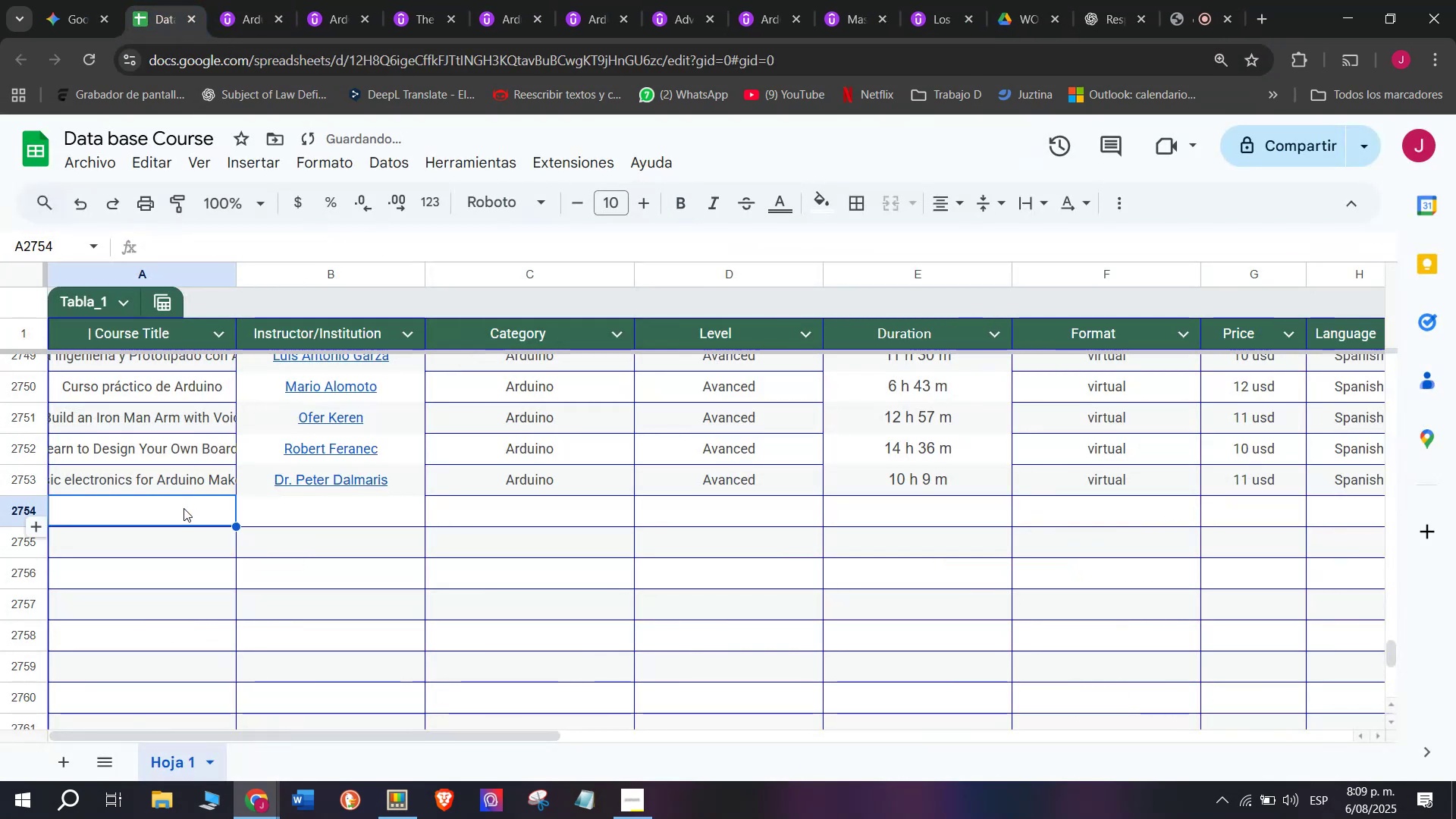 
key(Control+Shift+ControlLeft)
 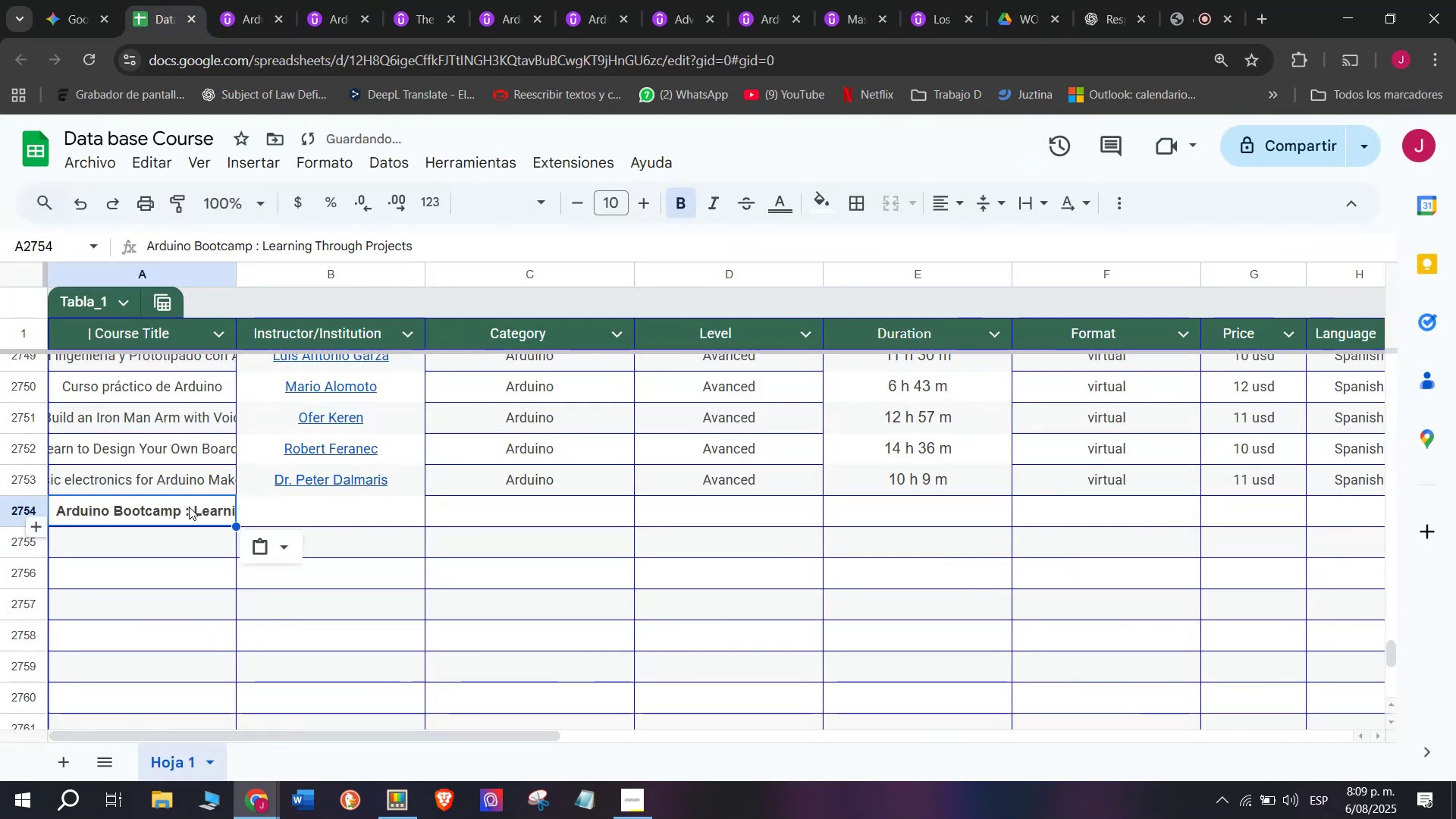 
key(Control+Shift+Z)
 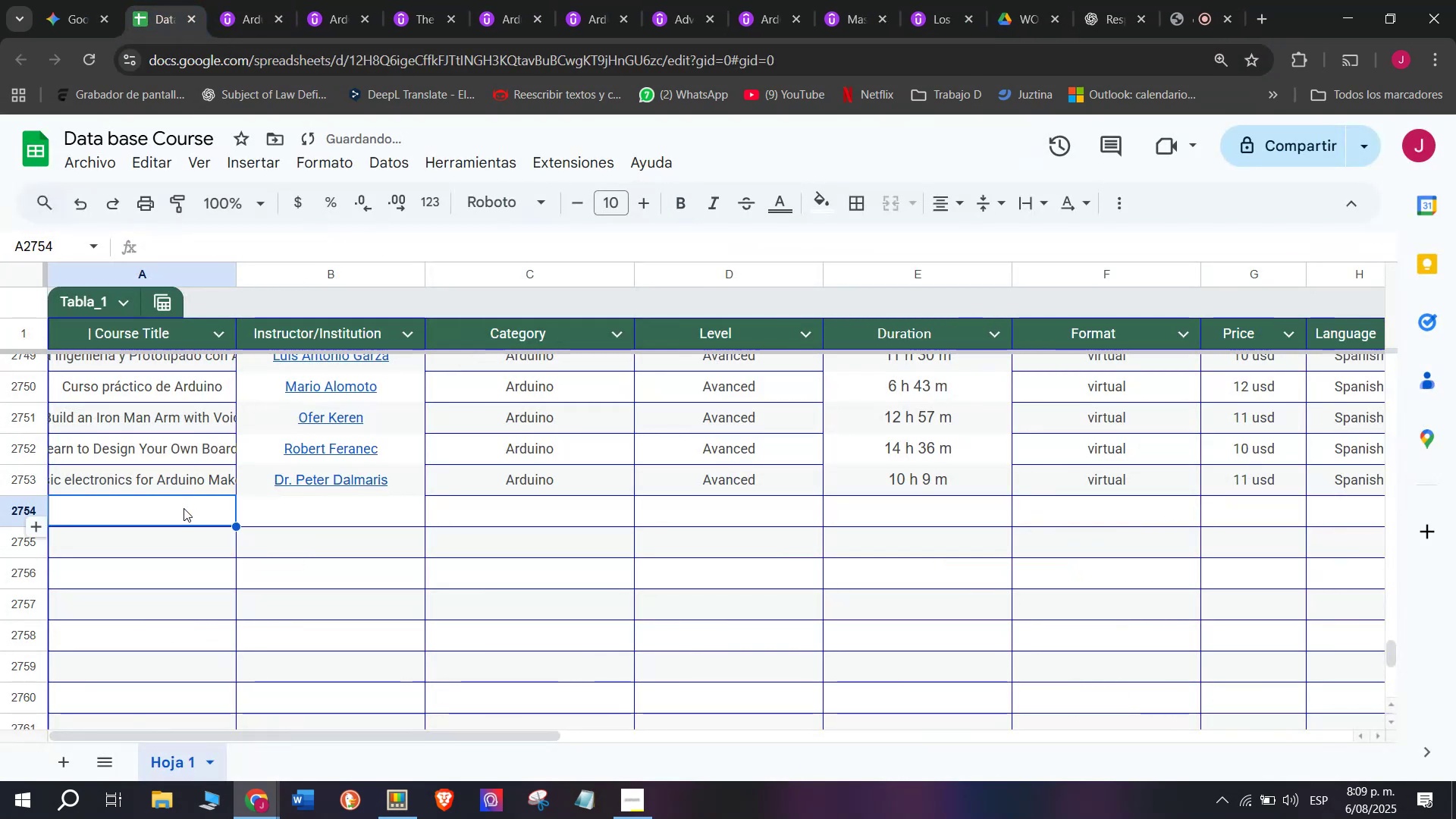 
double_click([184, 508])
 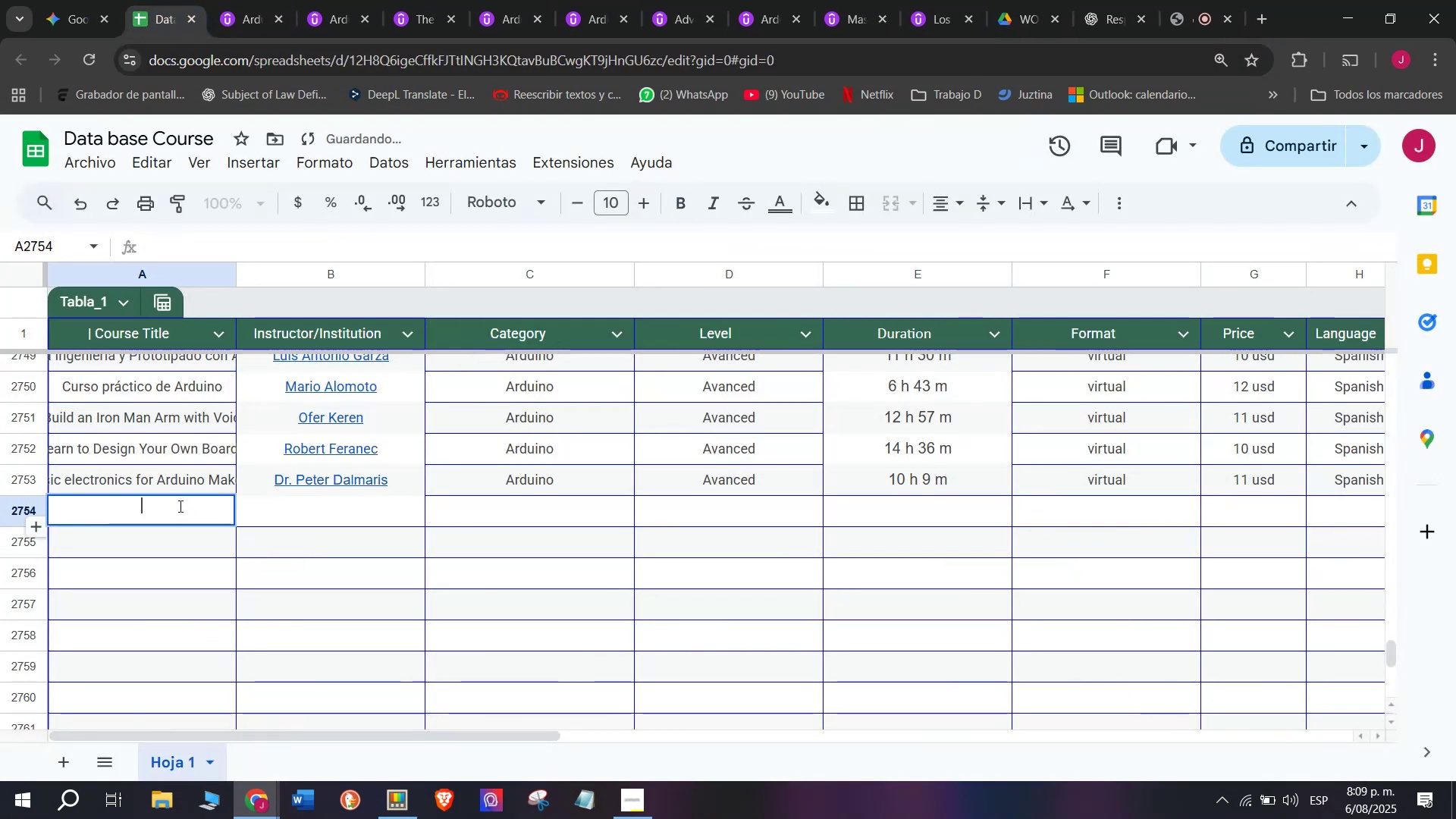 
key(Control+ControlLeft)
 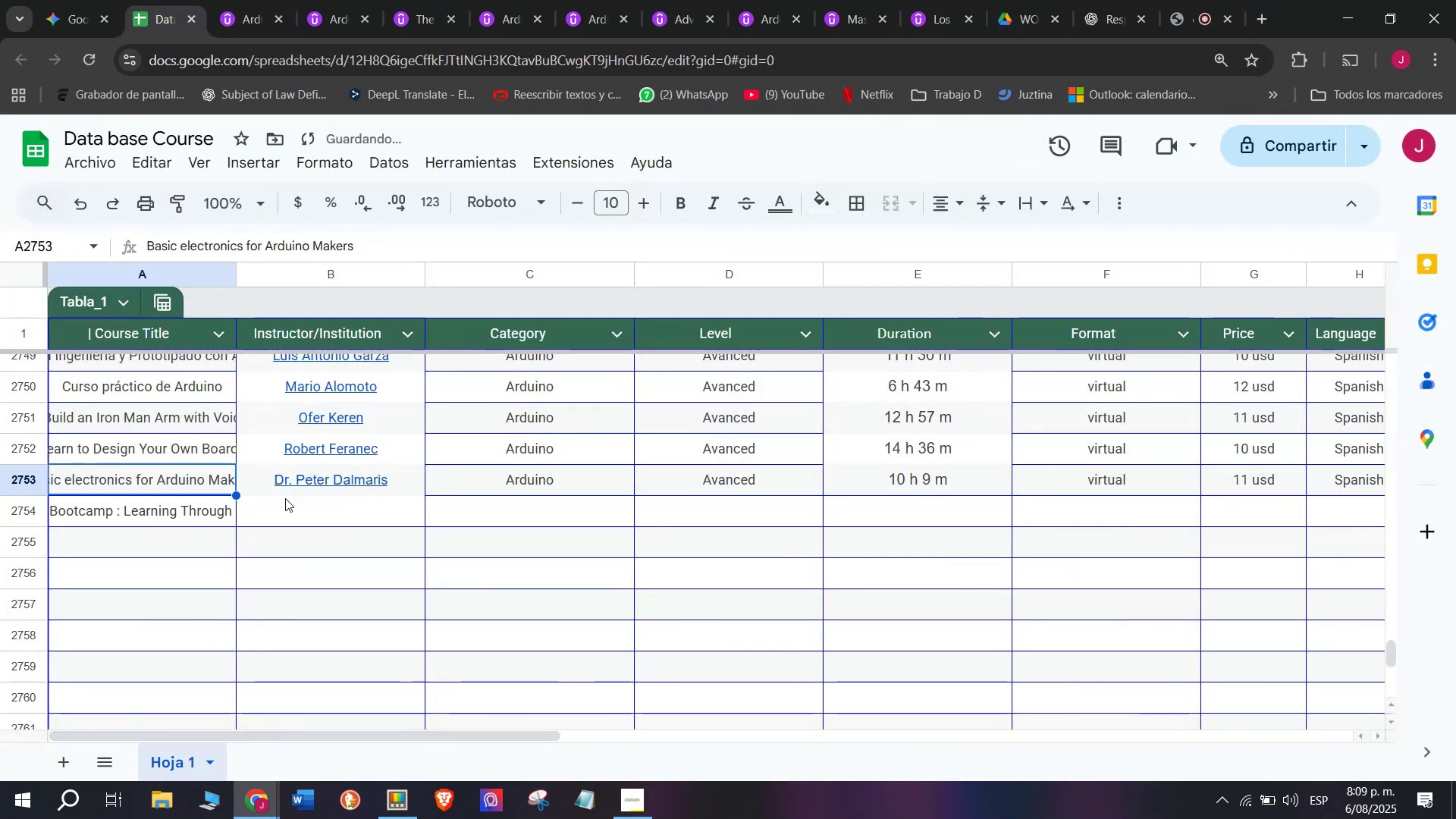 
key(Z)
 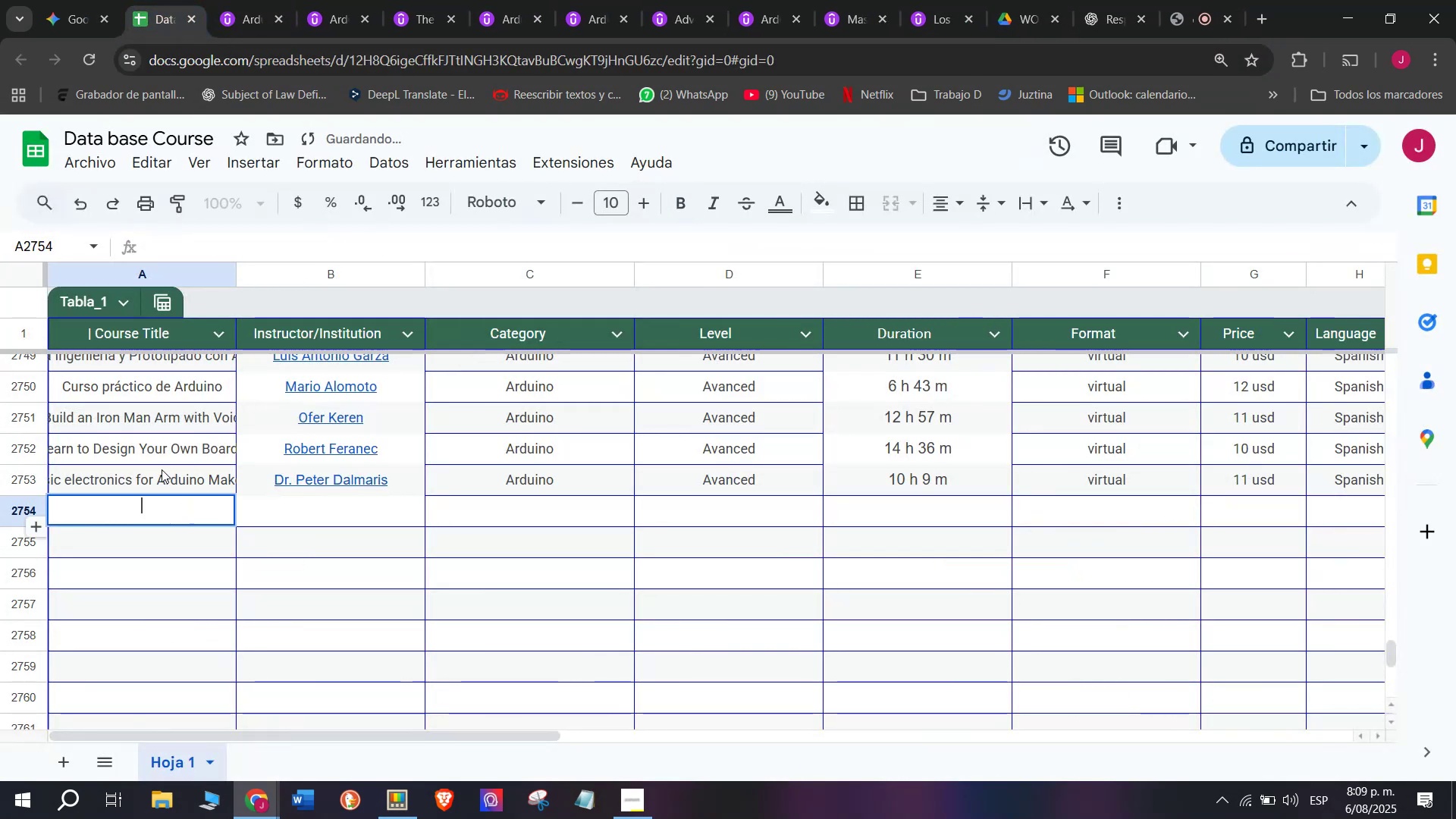 
key(Control+V)
 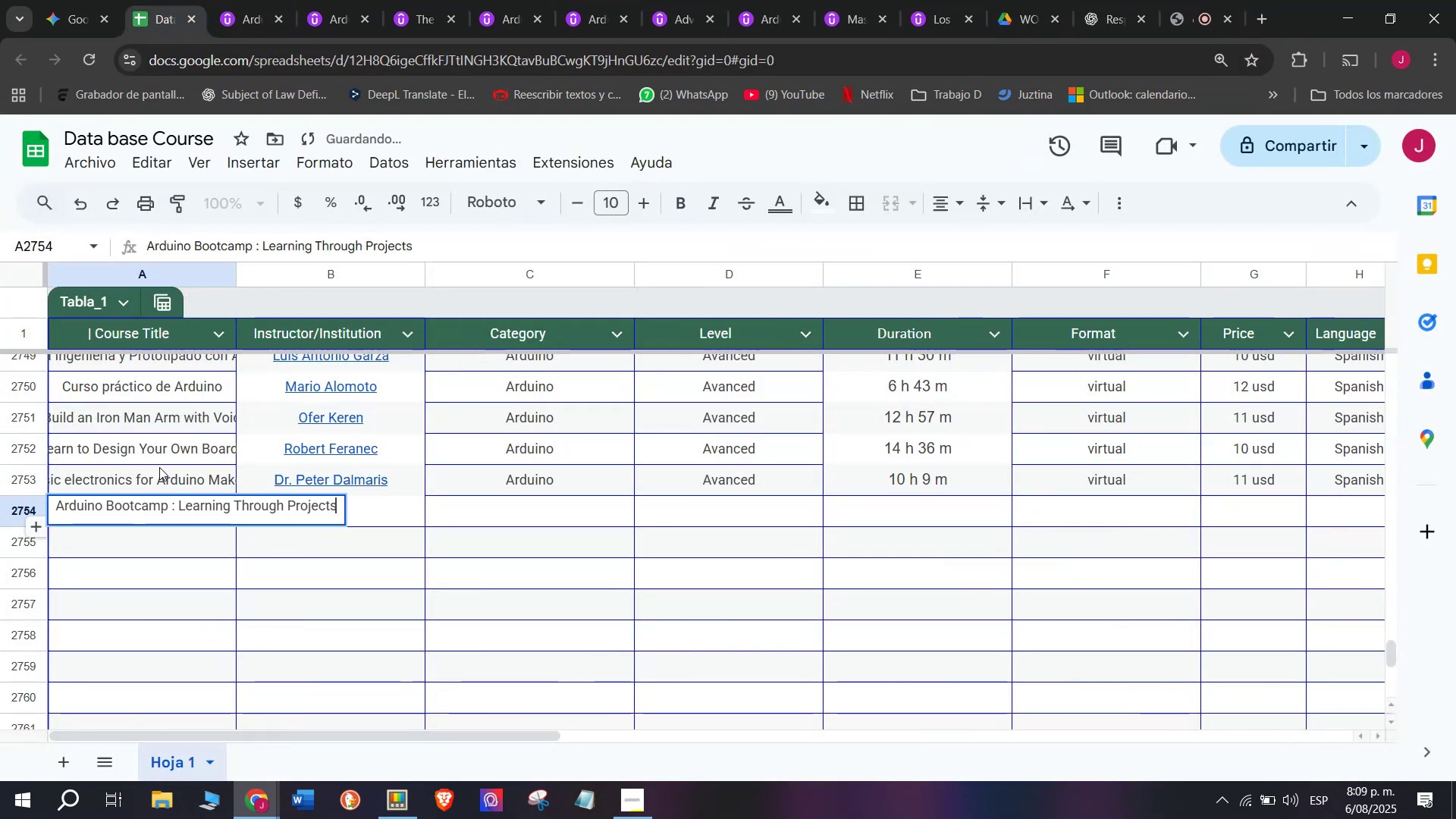 
triple_click([159, 467])
 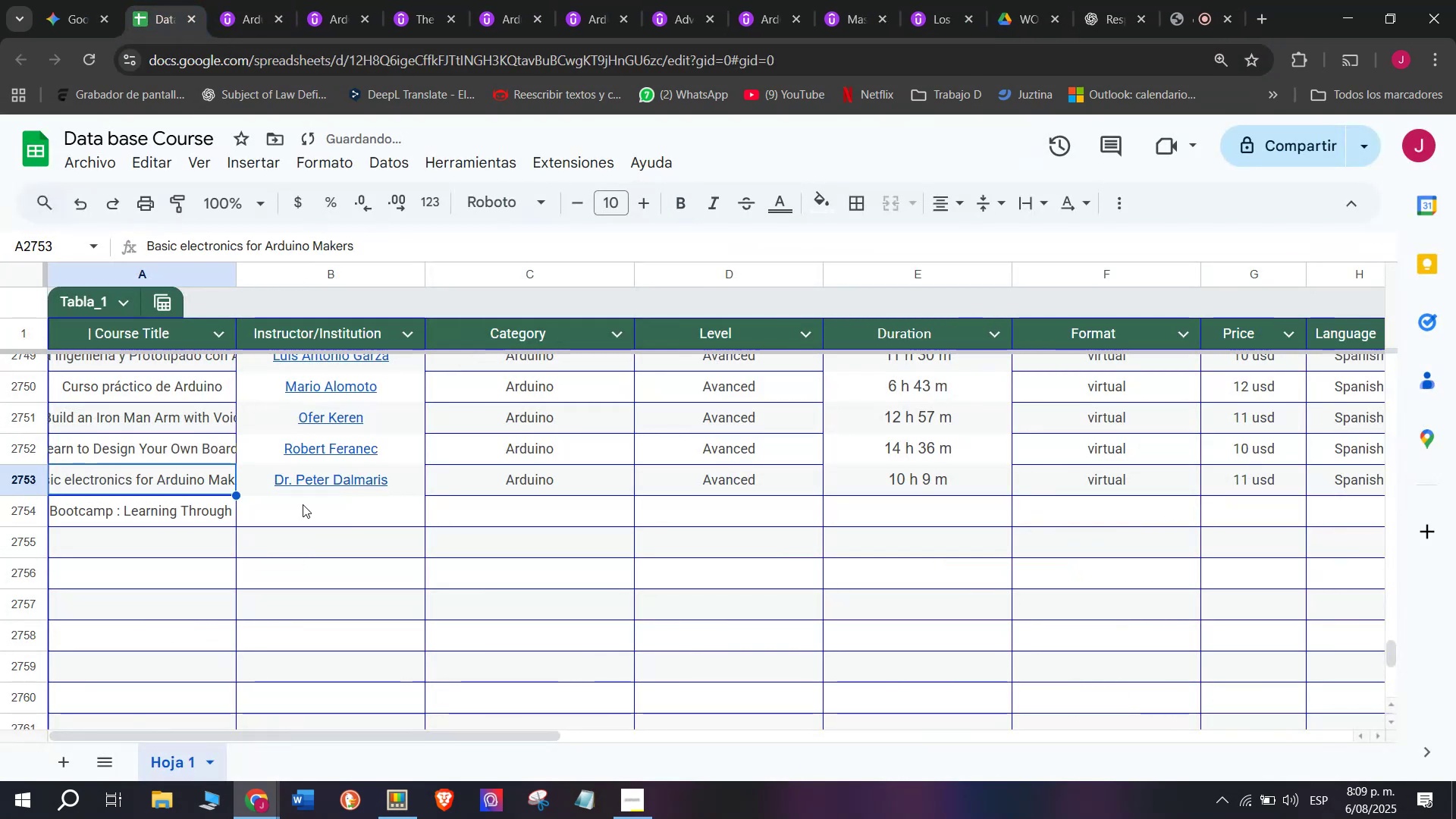 
triple_click([303, 504])
 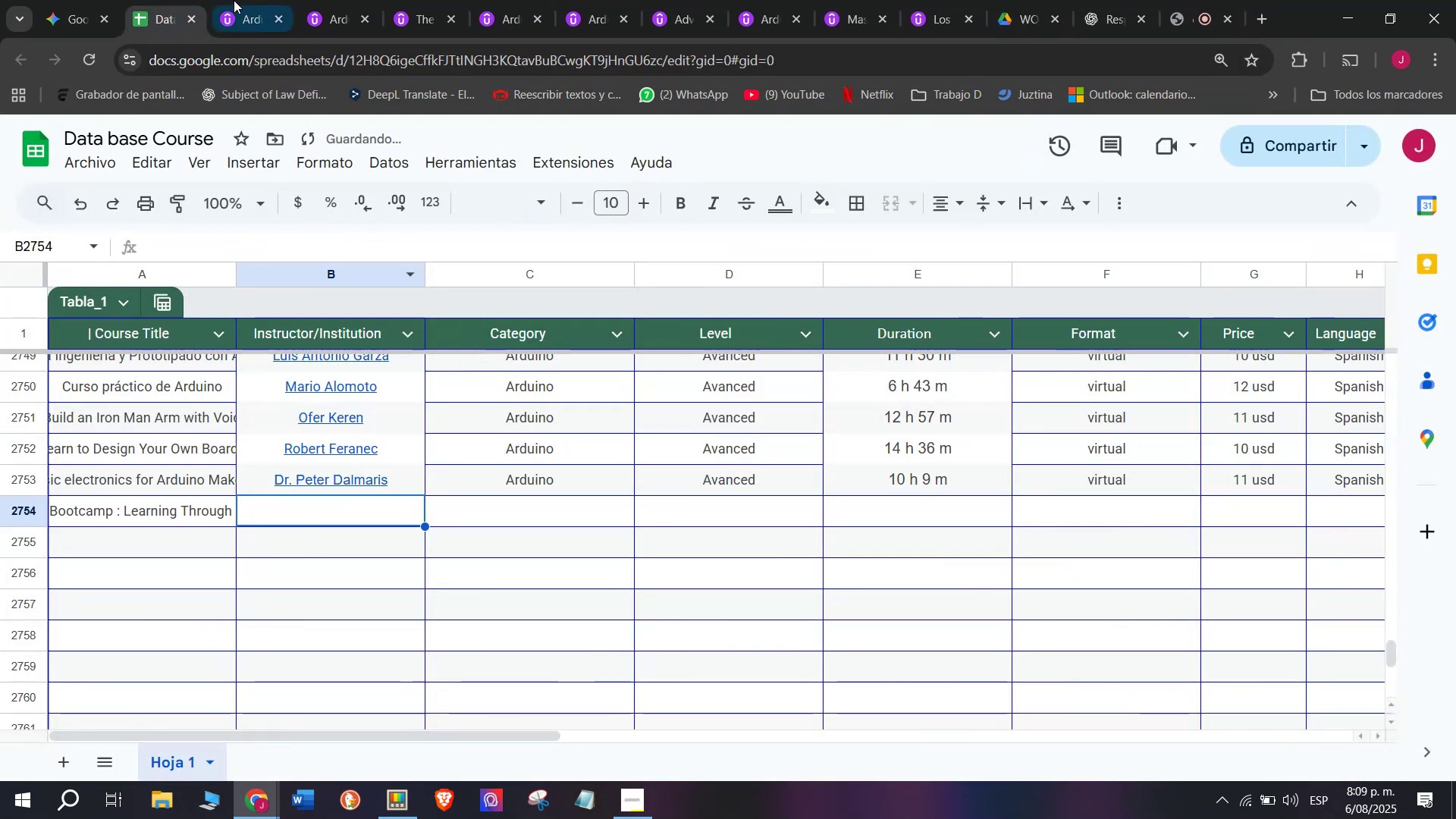 
left_click([234, 0])
 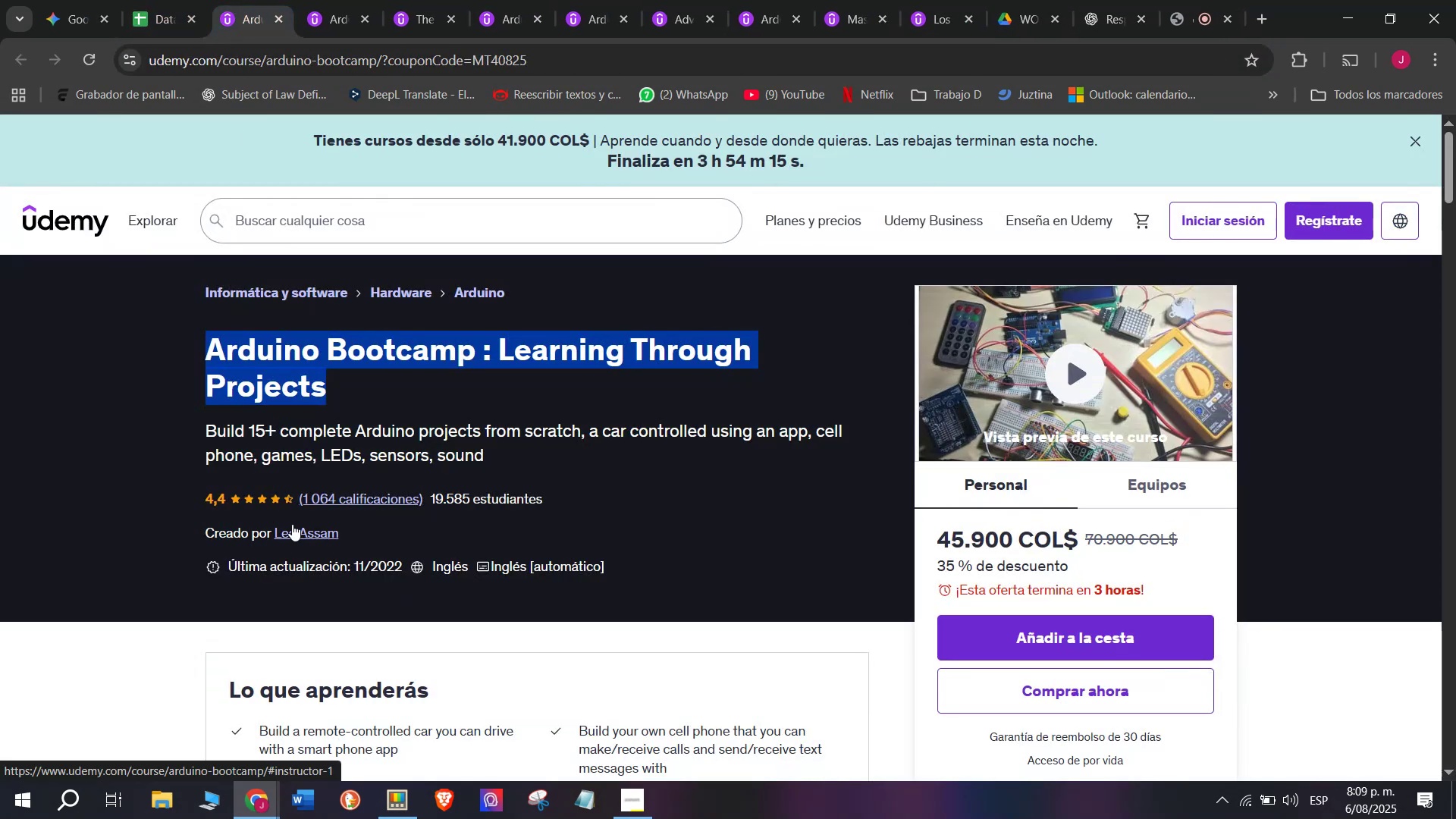 
left_click([297, 526])
 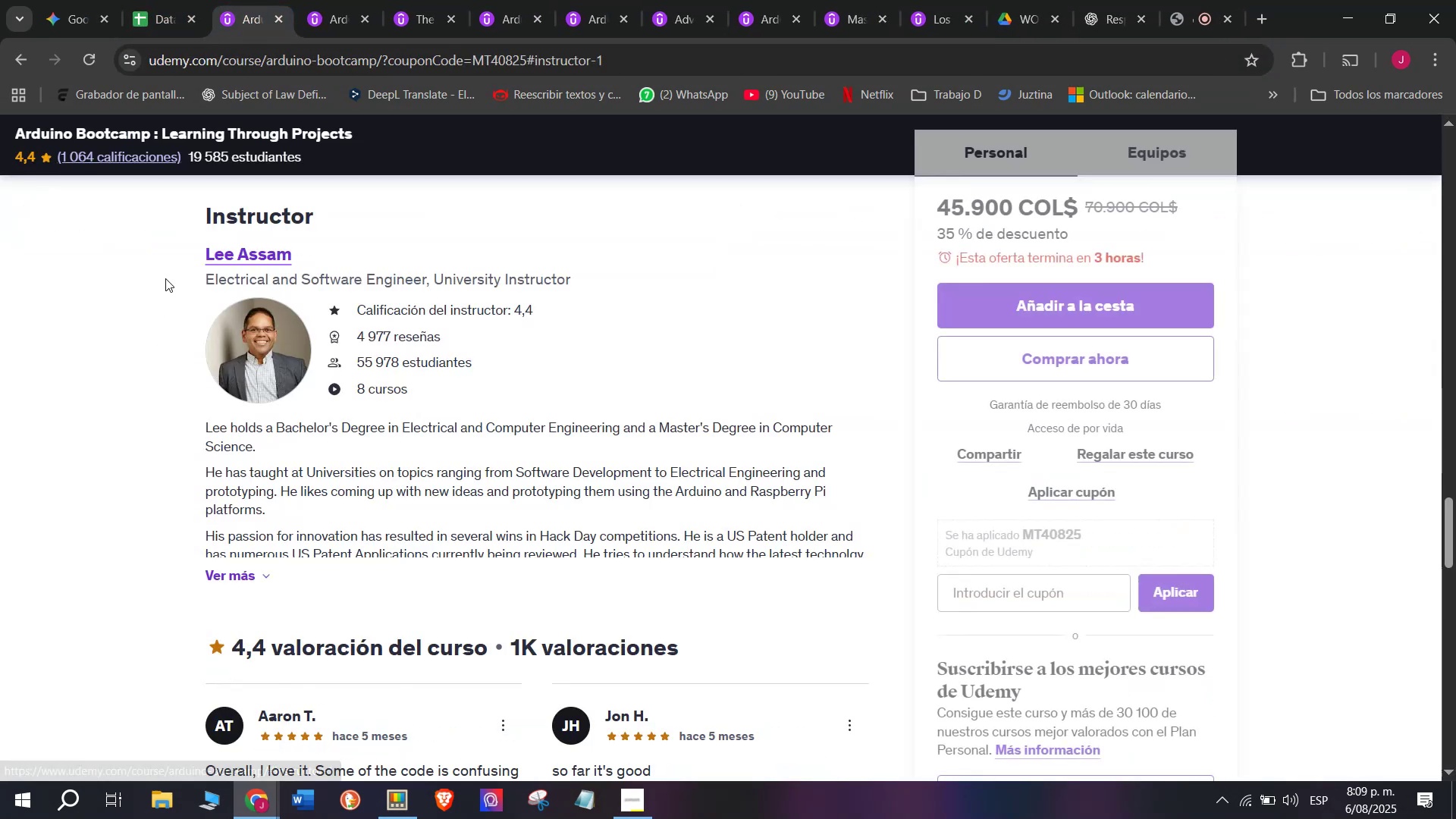 
left_click_drag(start_coordinate=[162, 246], to_coordinate=[334, 249])
 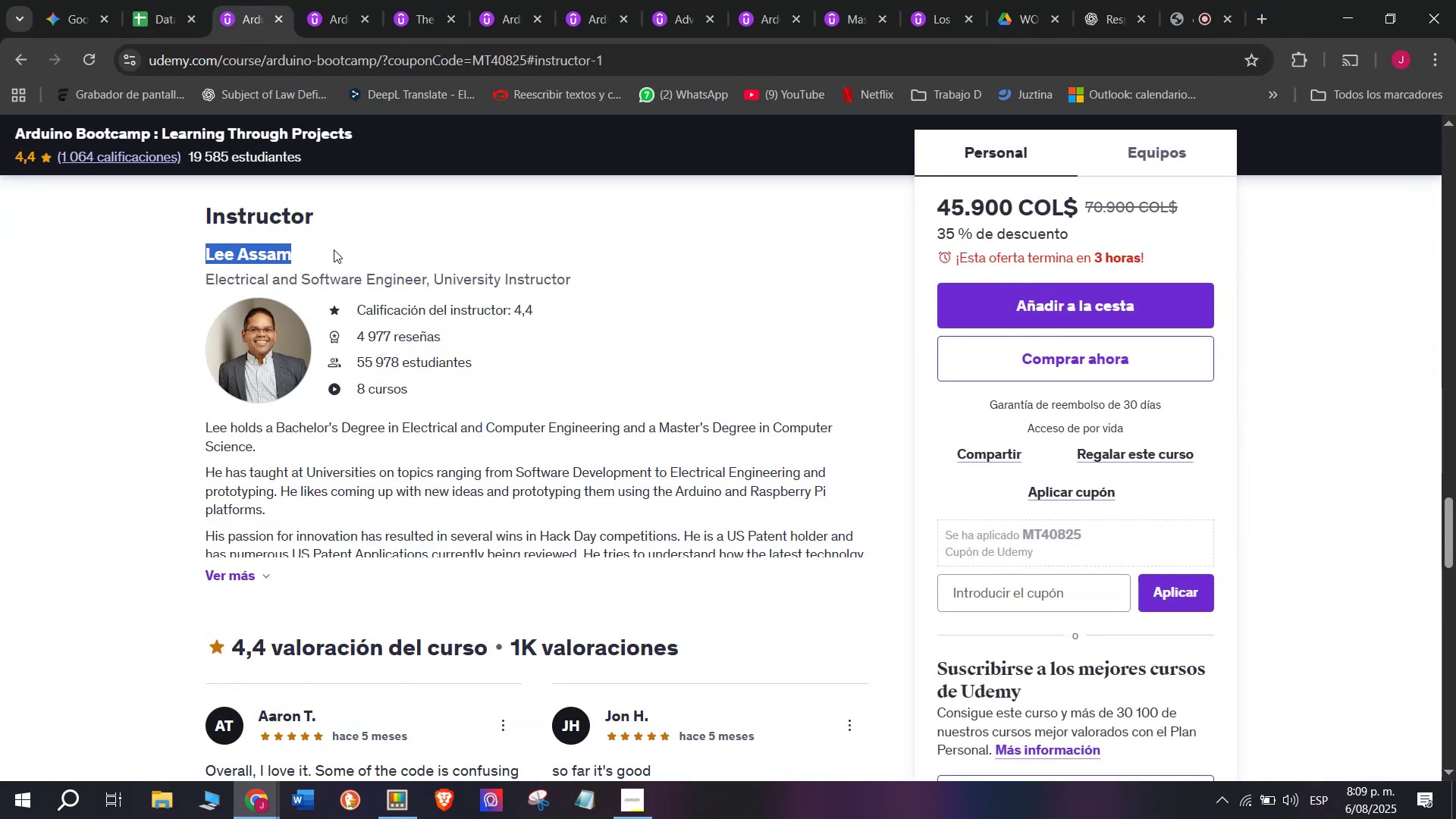 
key(Break)
 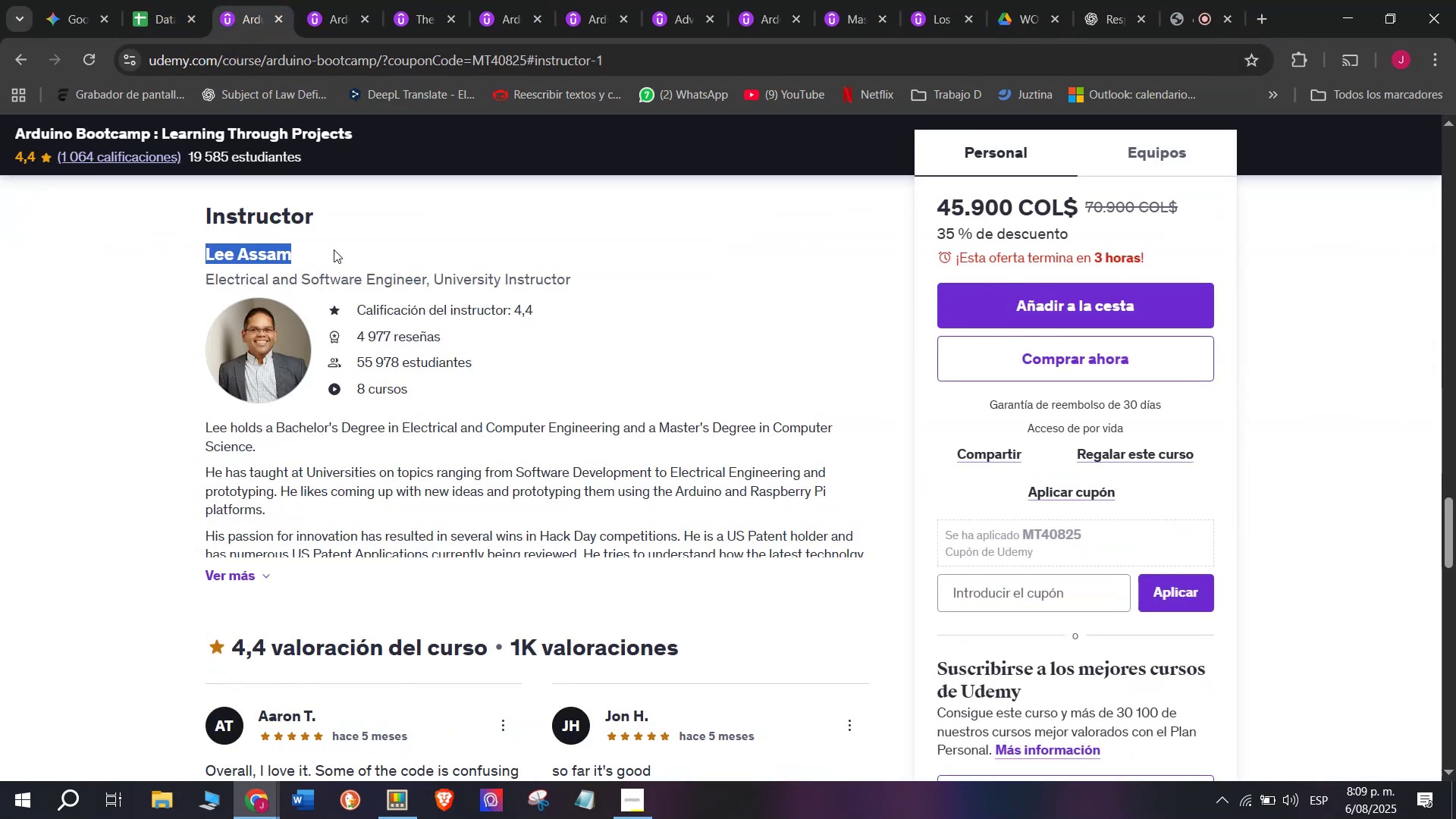 
key(Control+ControlLeft)
 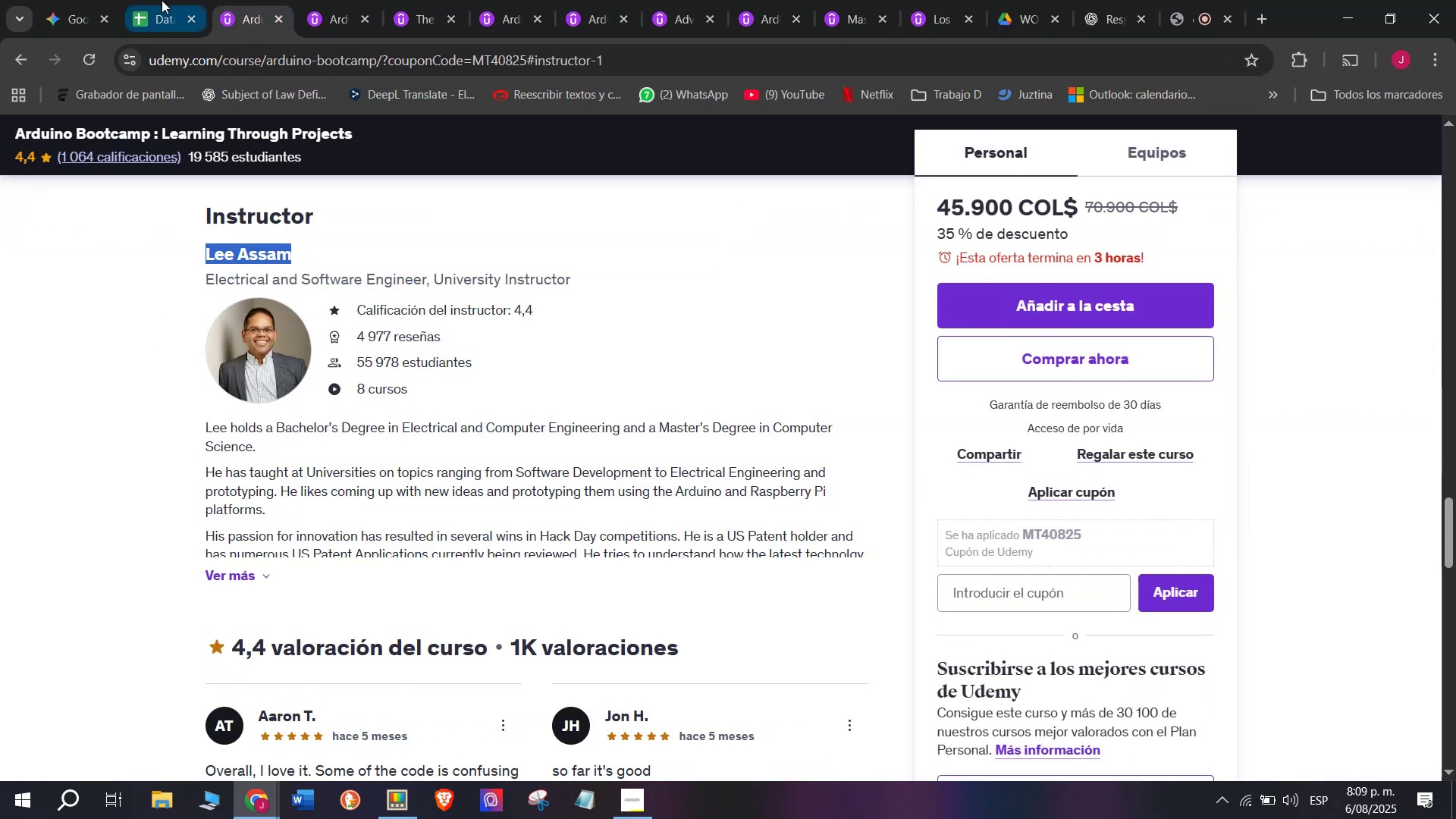 
key(Control+C)
 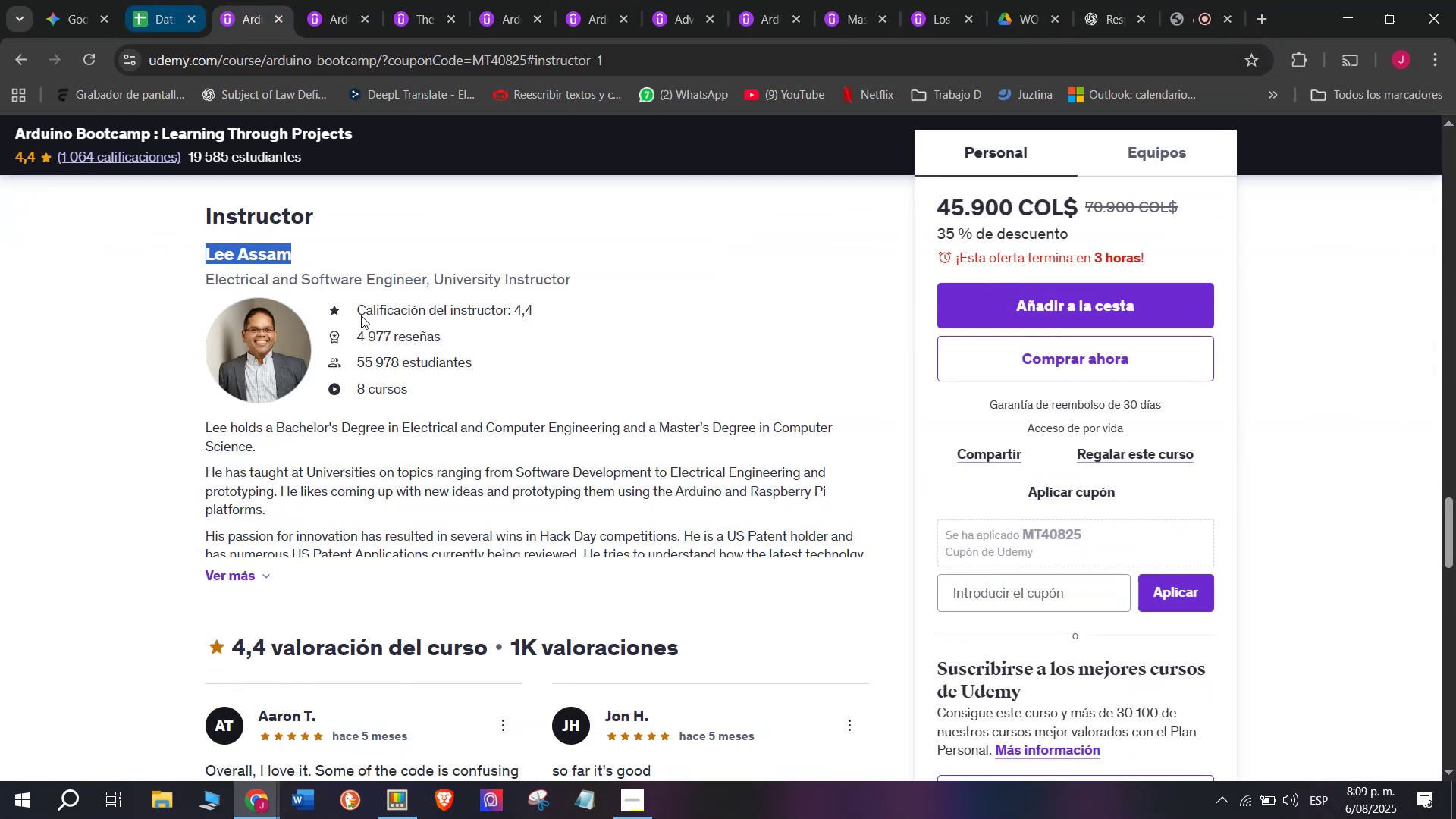 
key(Control+ControlLeft)
 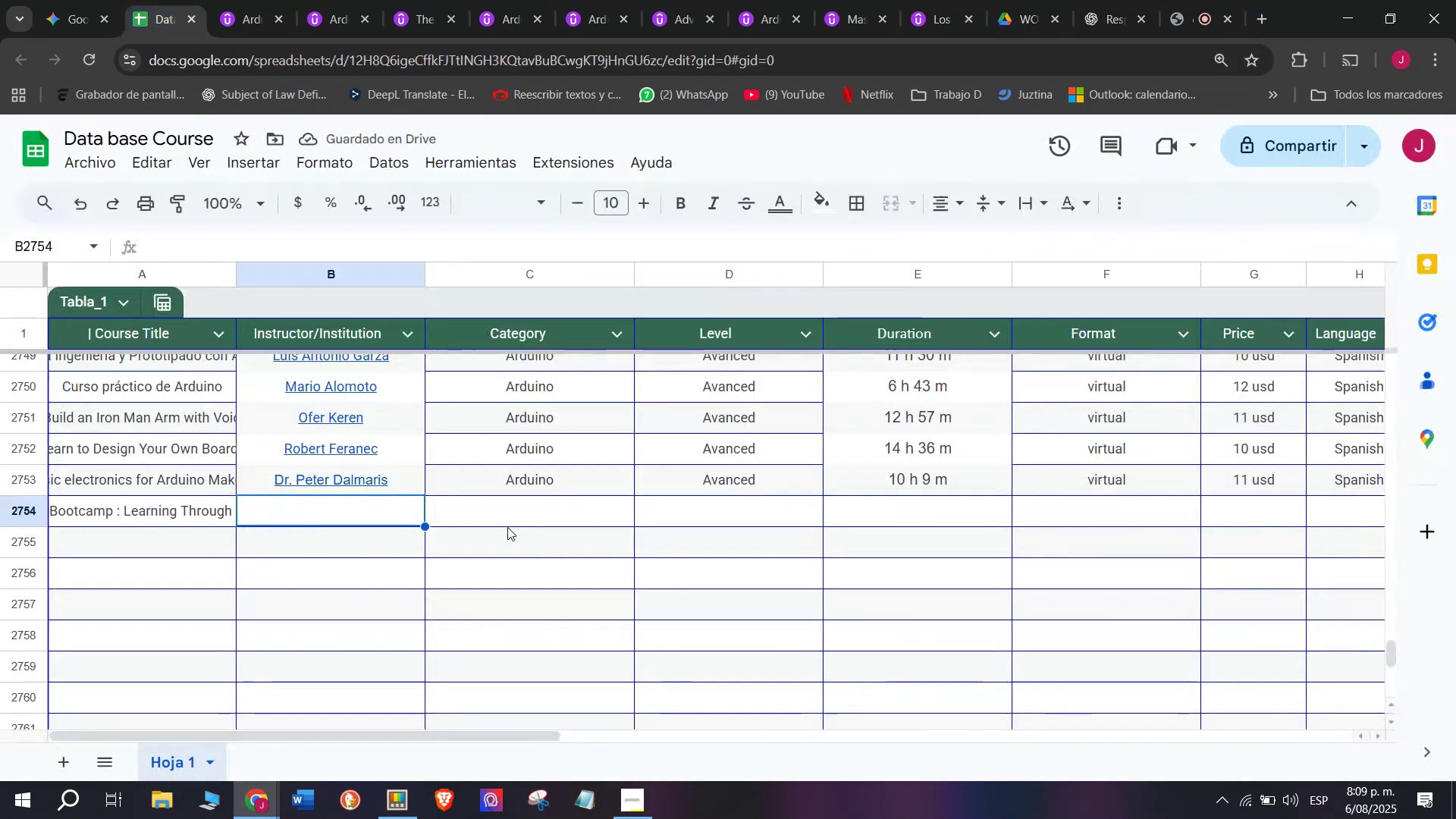 
key(Z)
 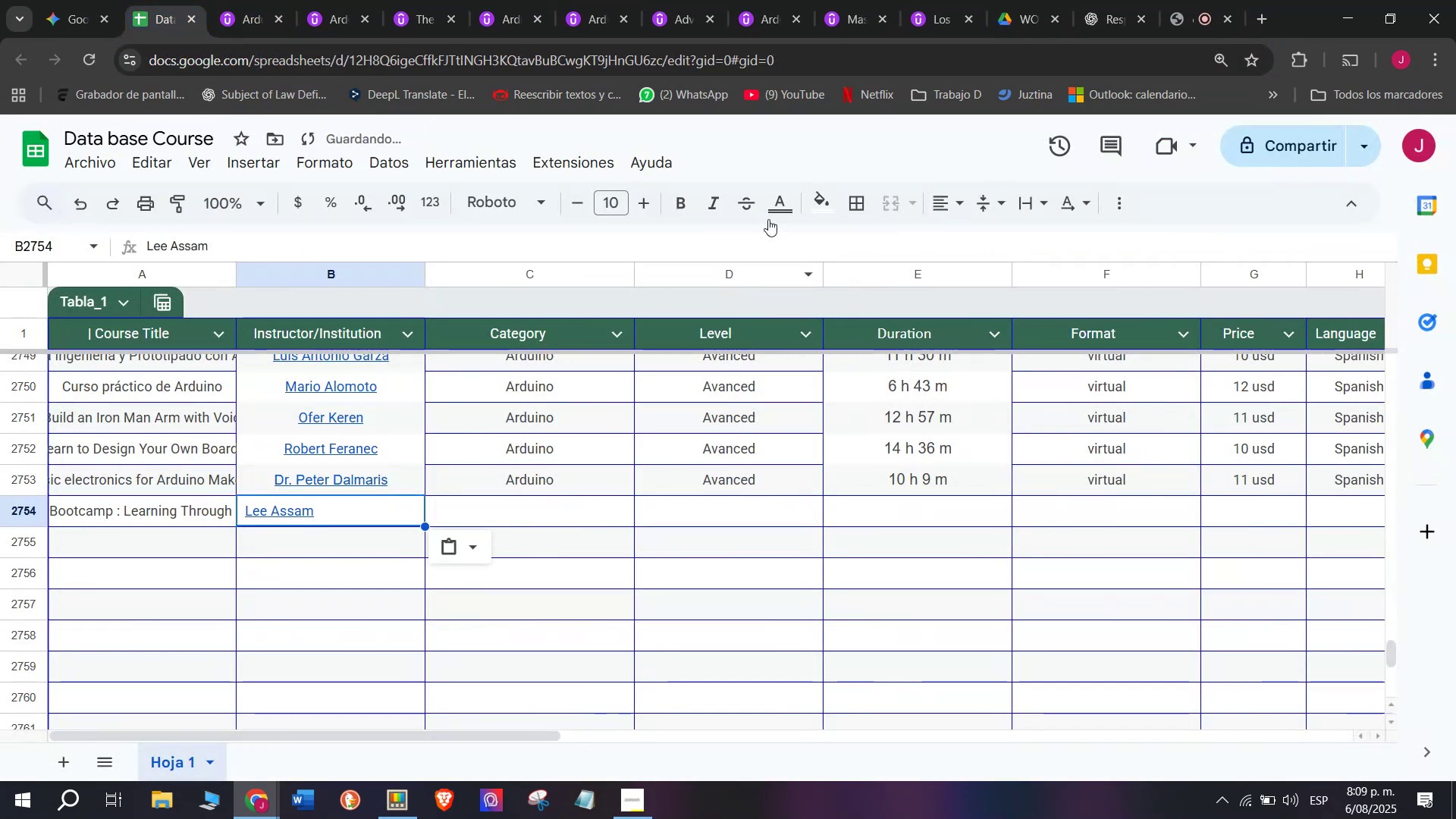 
key(Control+V)
 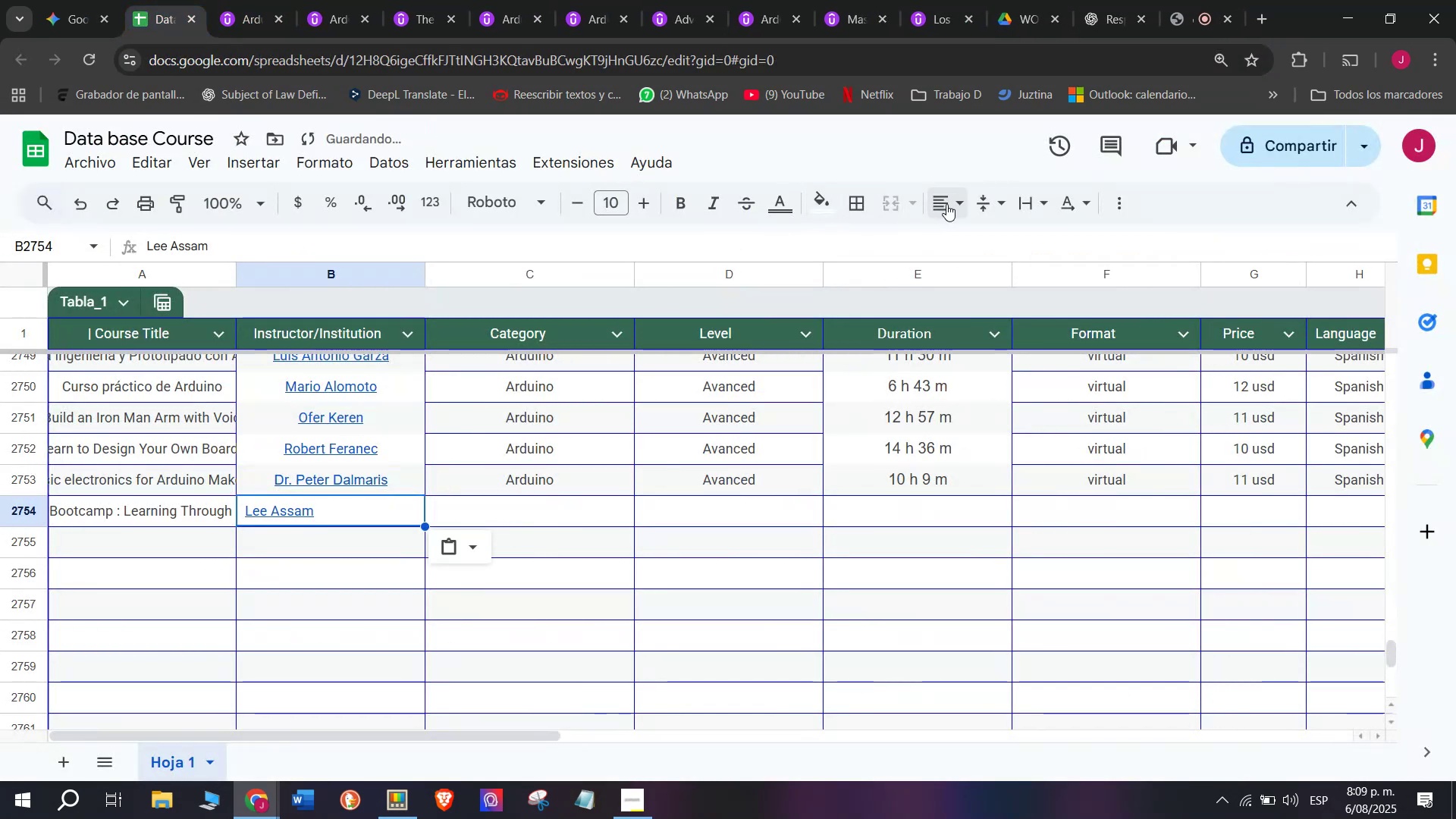 
double_click([987, 237])
 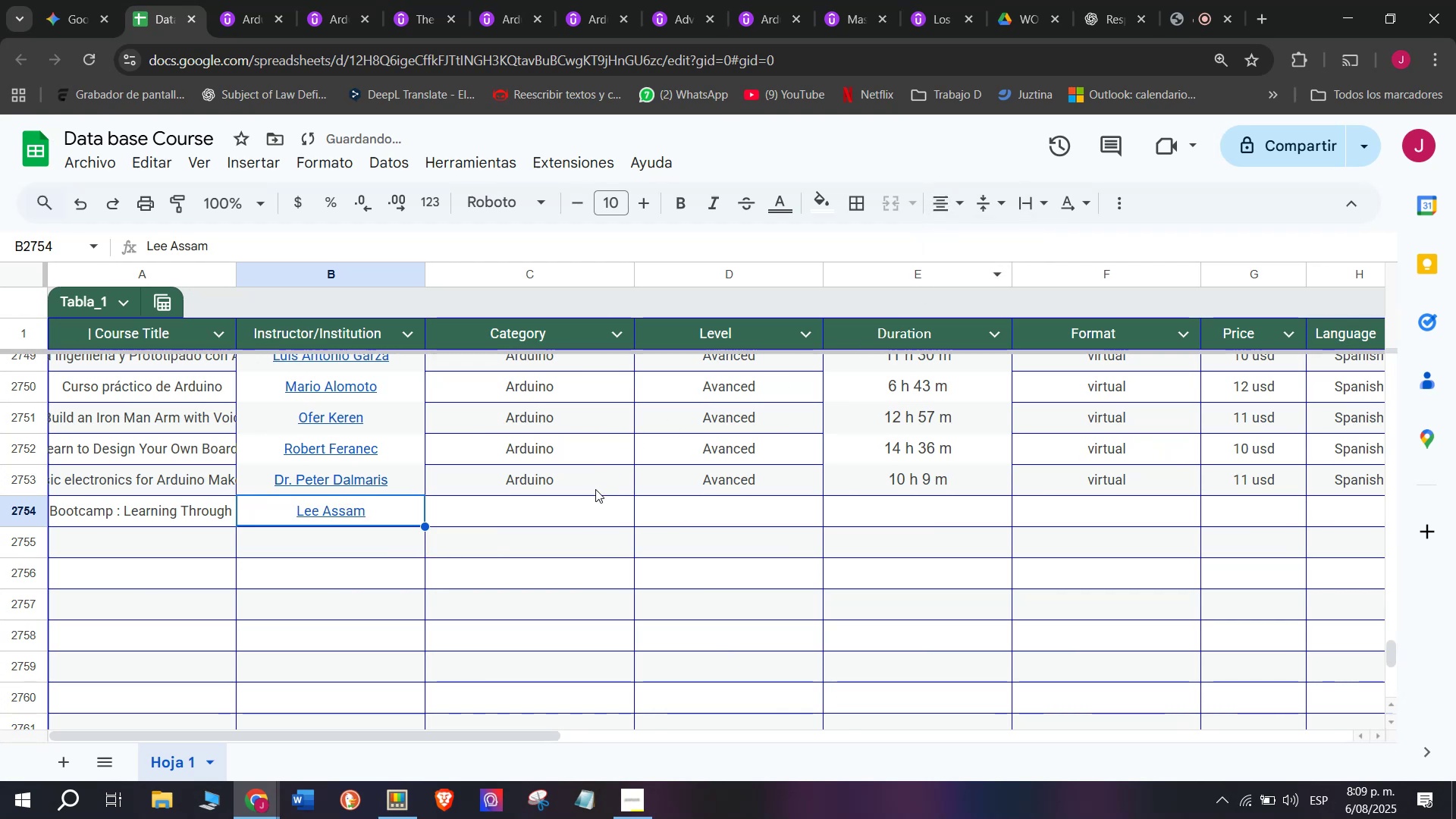 
left_click([594, 491])
 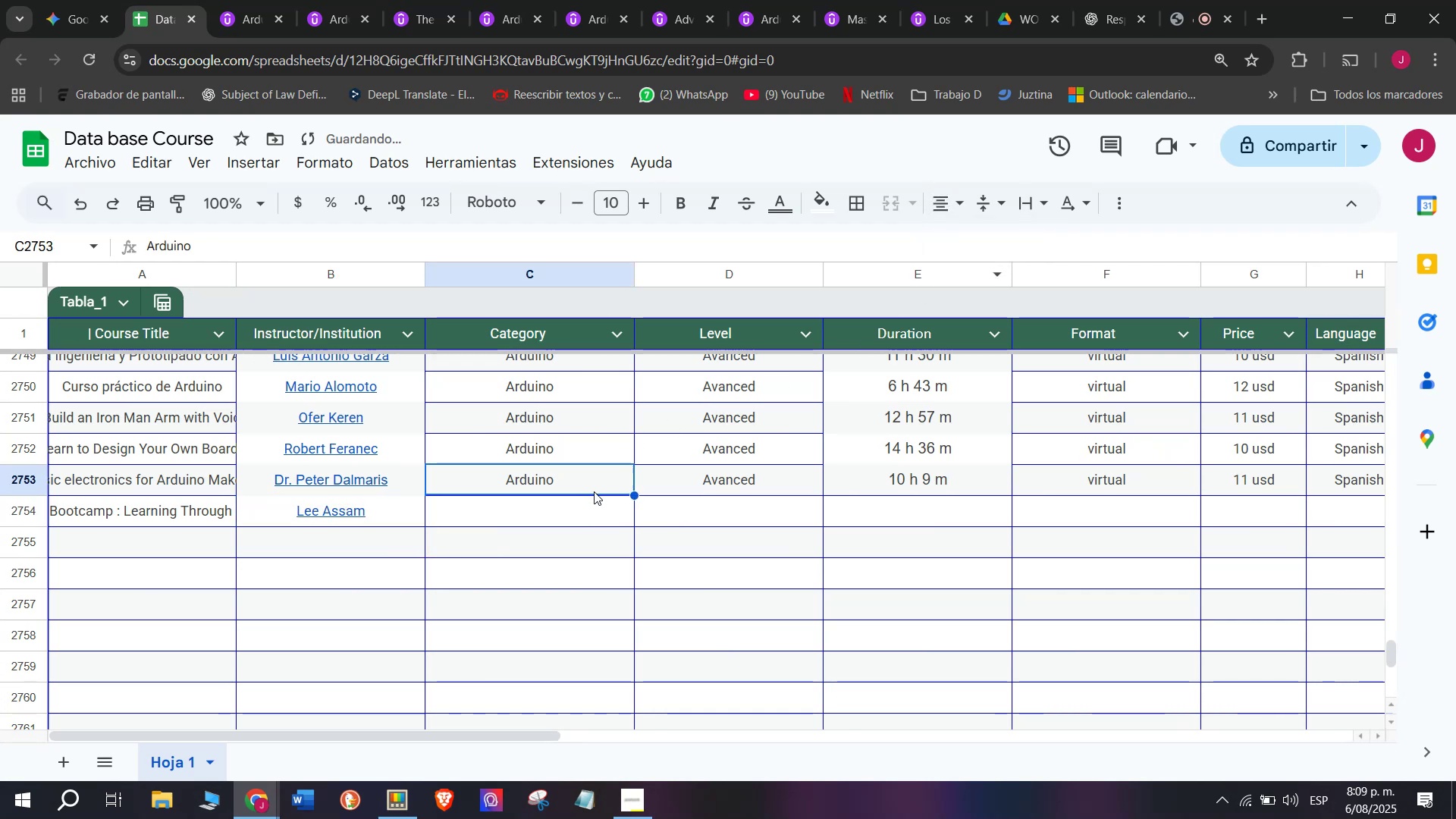 
key(Break)
 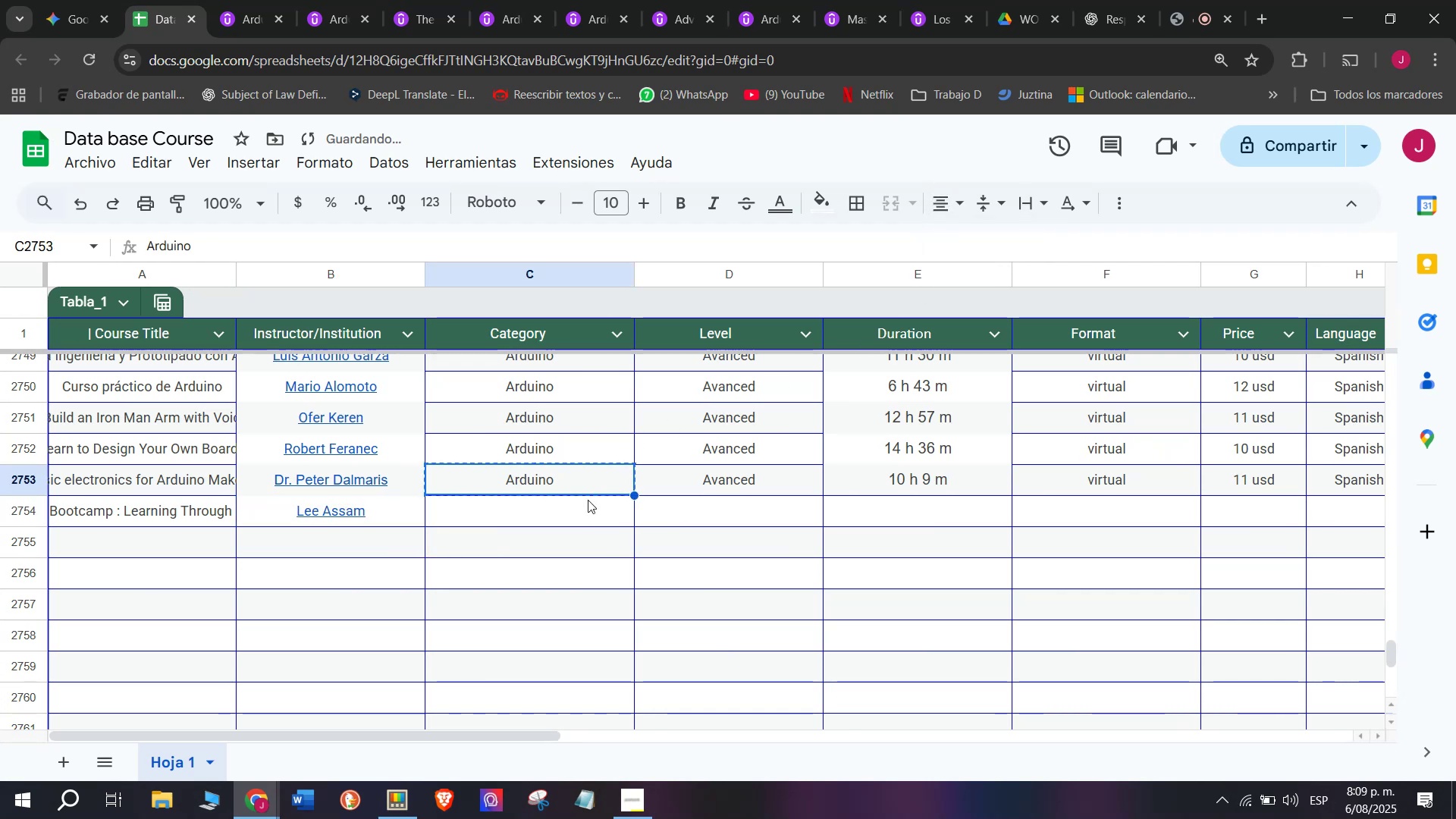 
key(Control+ControlLeft)
 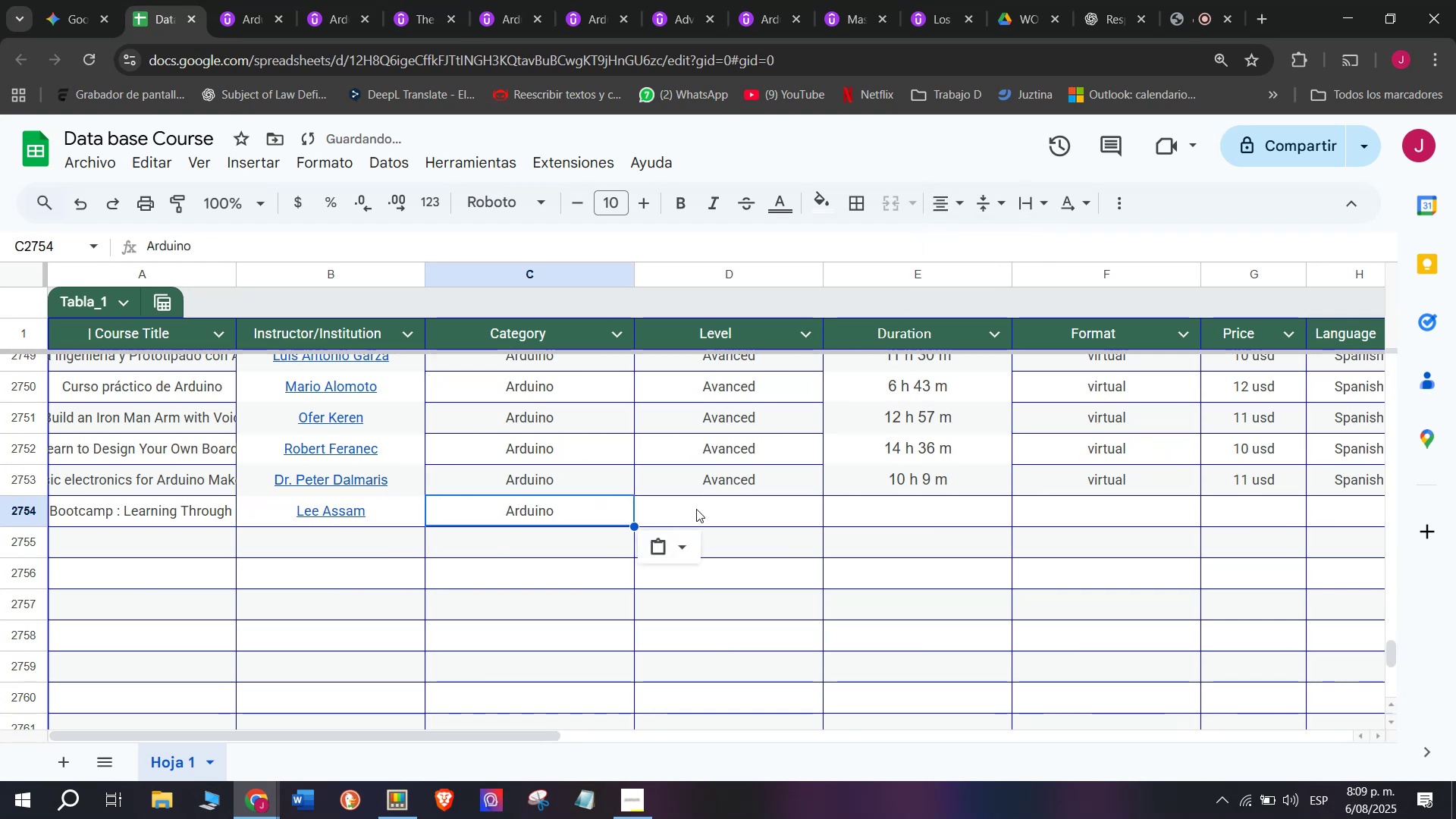 
key(Control+C)
 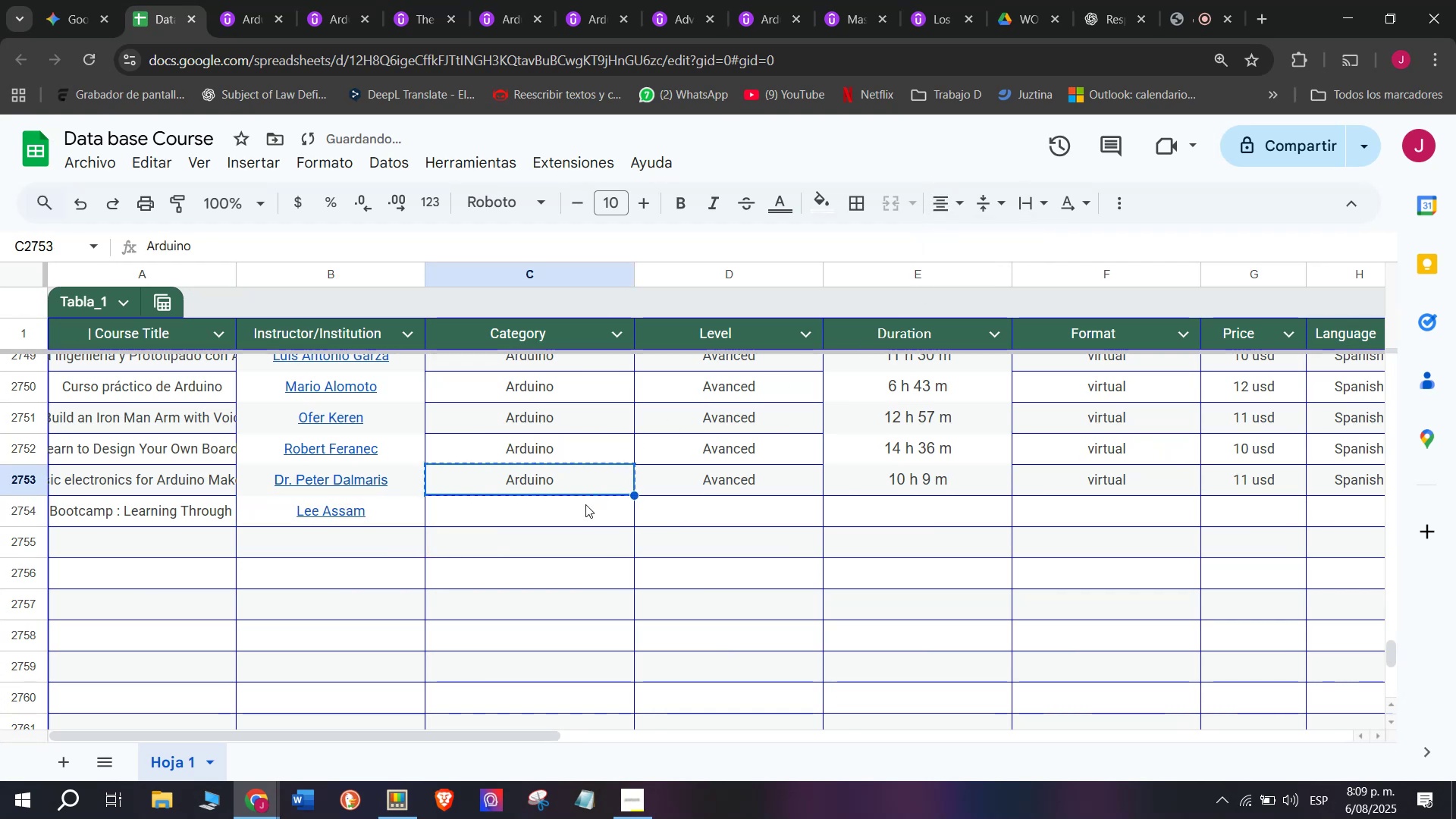 
double_click([585, 504])
 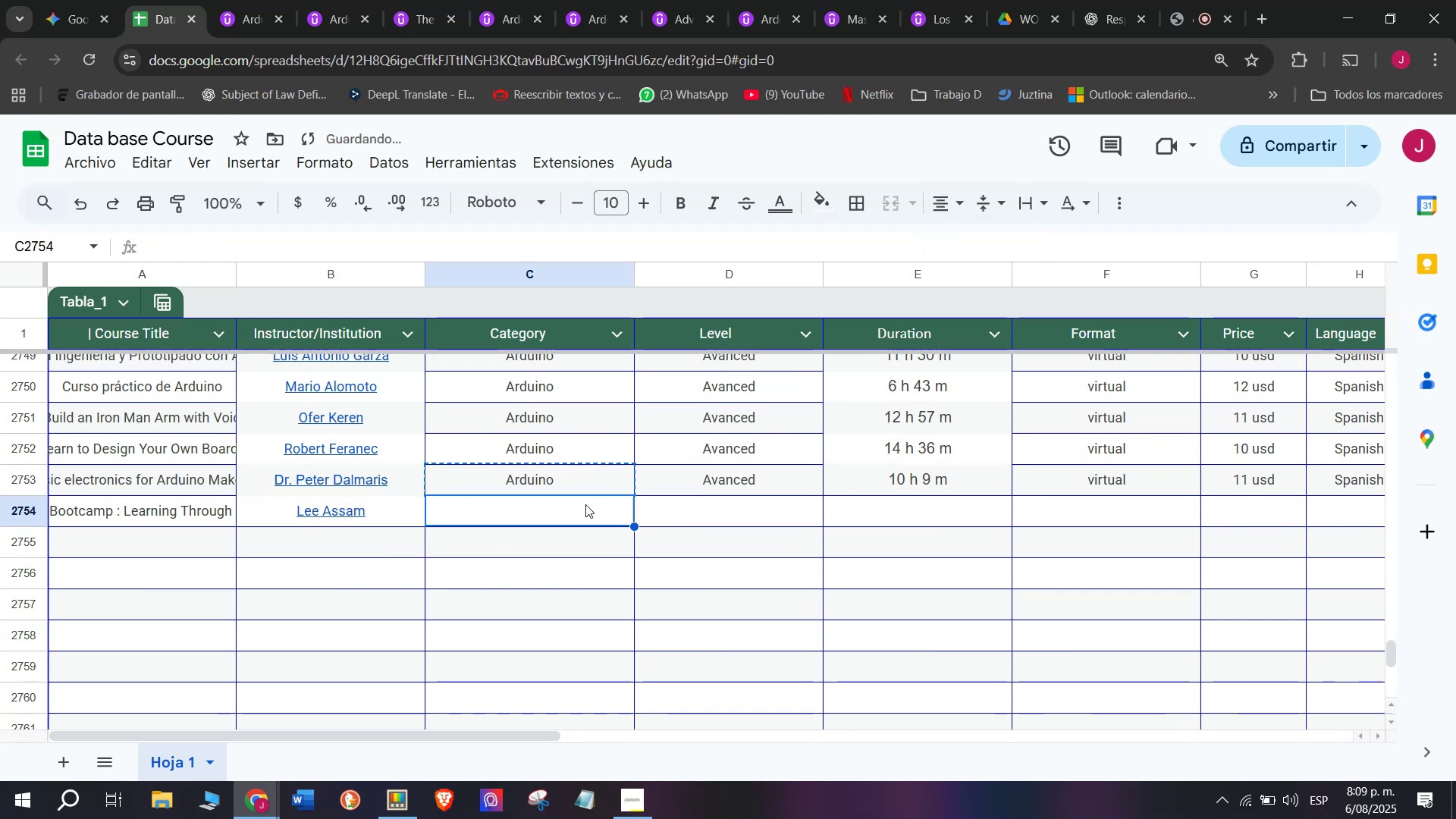 
key(Control+ControlLeft)
 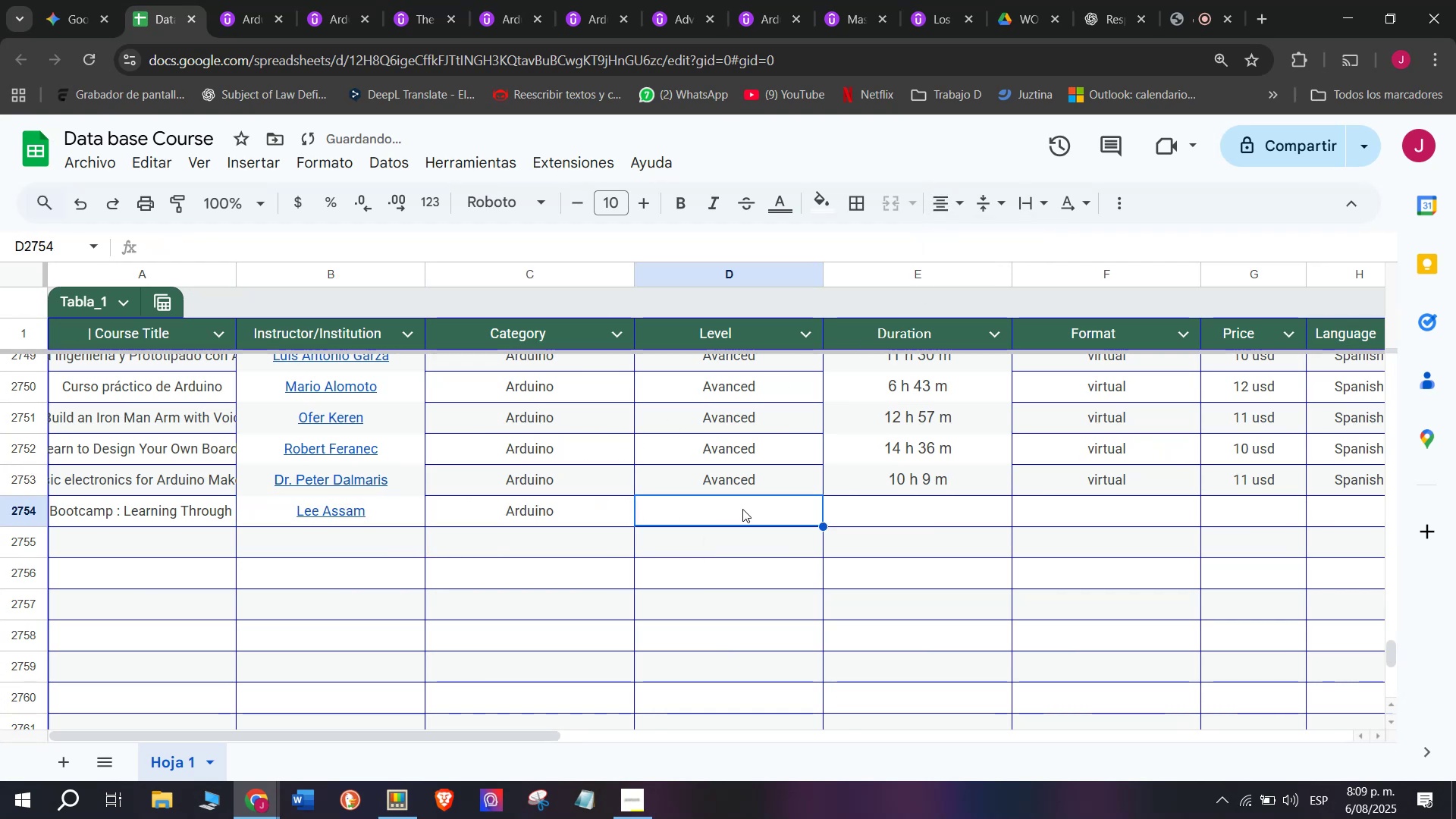 
key(Z)
 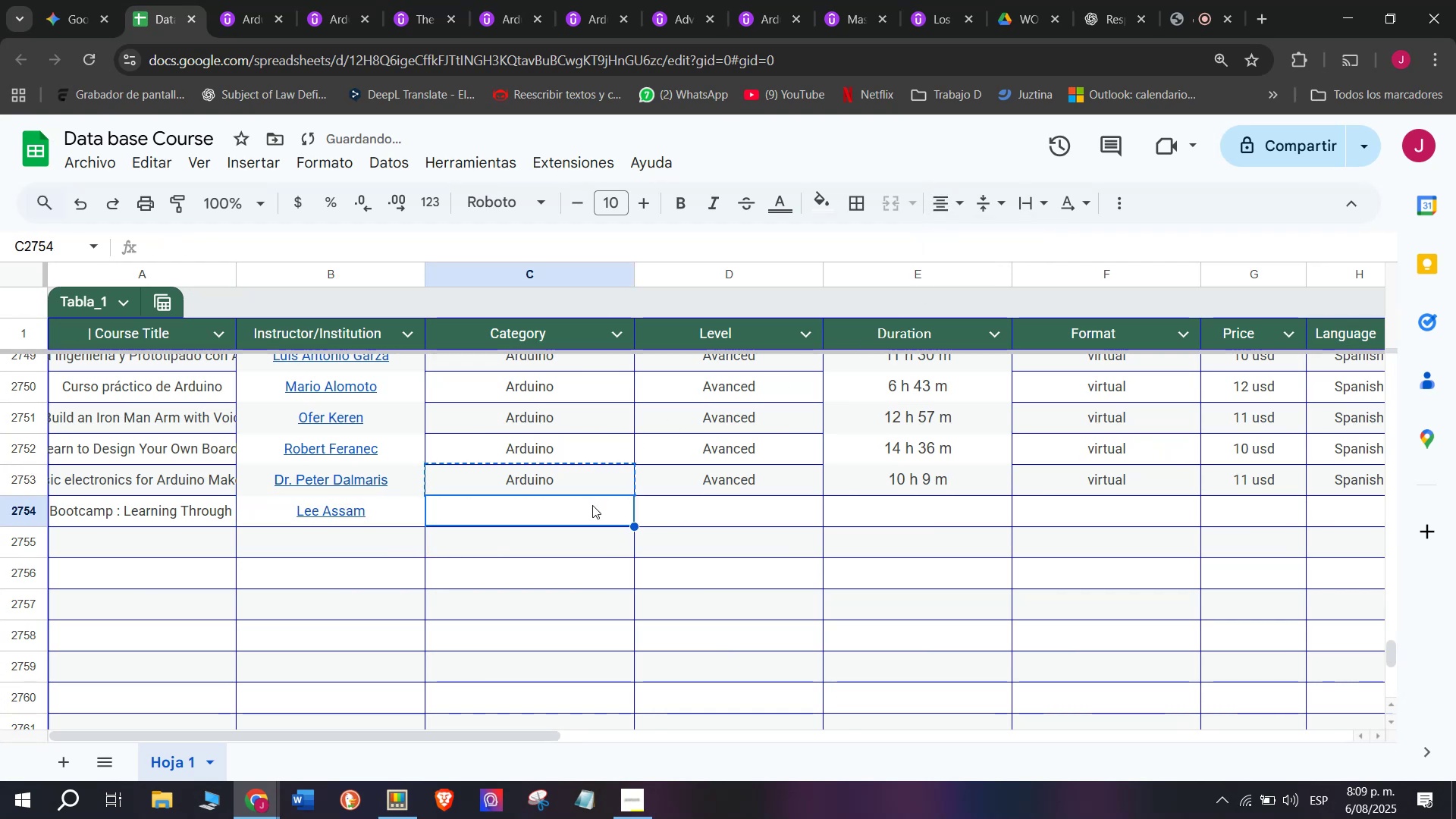 
key(Control+V)
 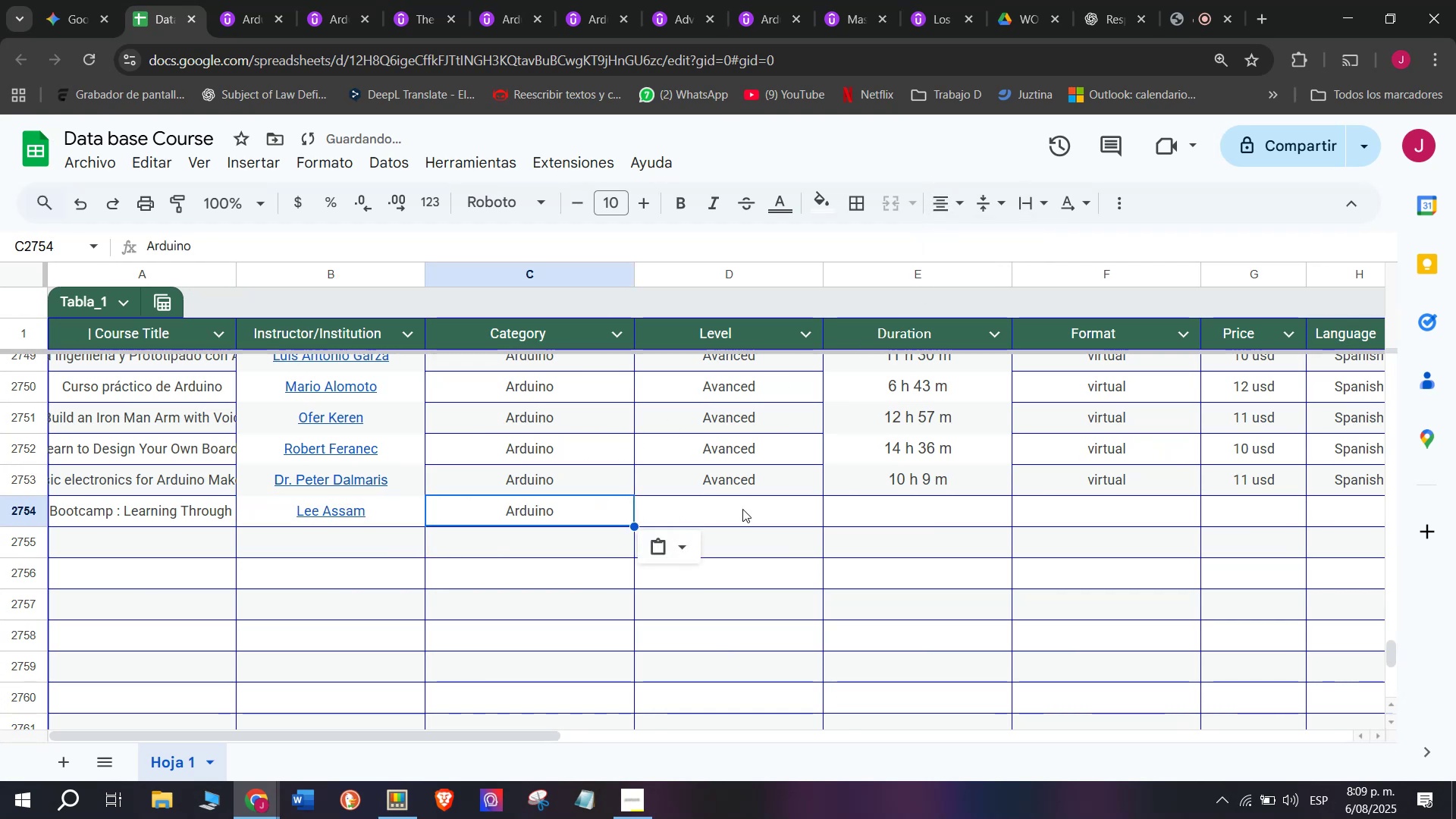 
triple_click([742, 509])
 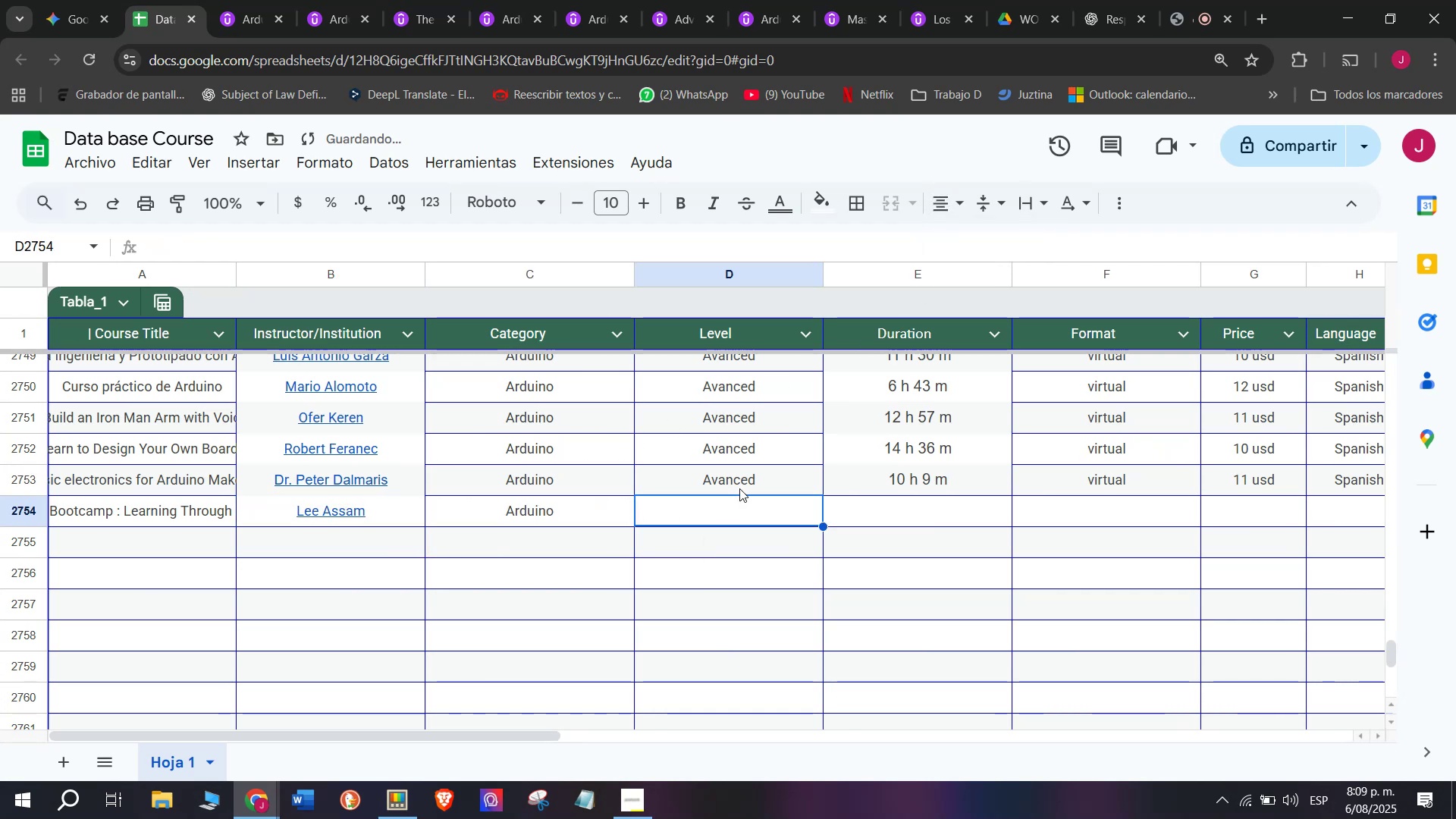 
triple_click([739, 488])
 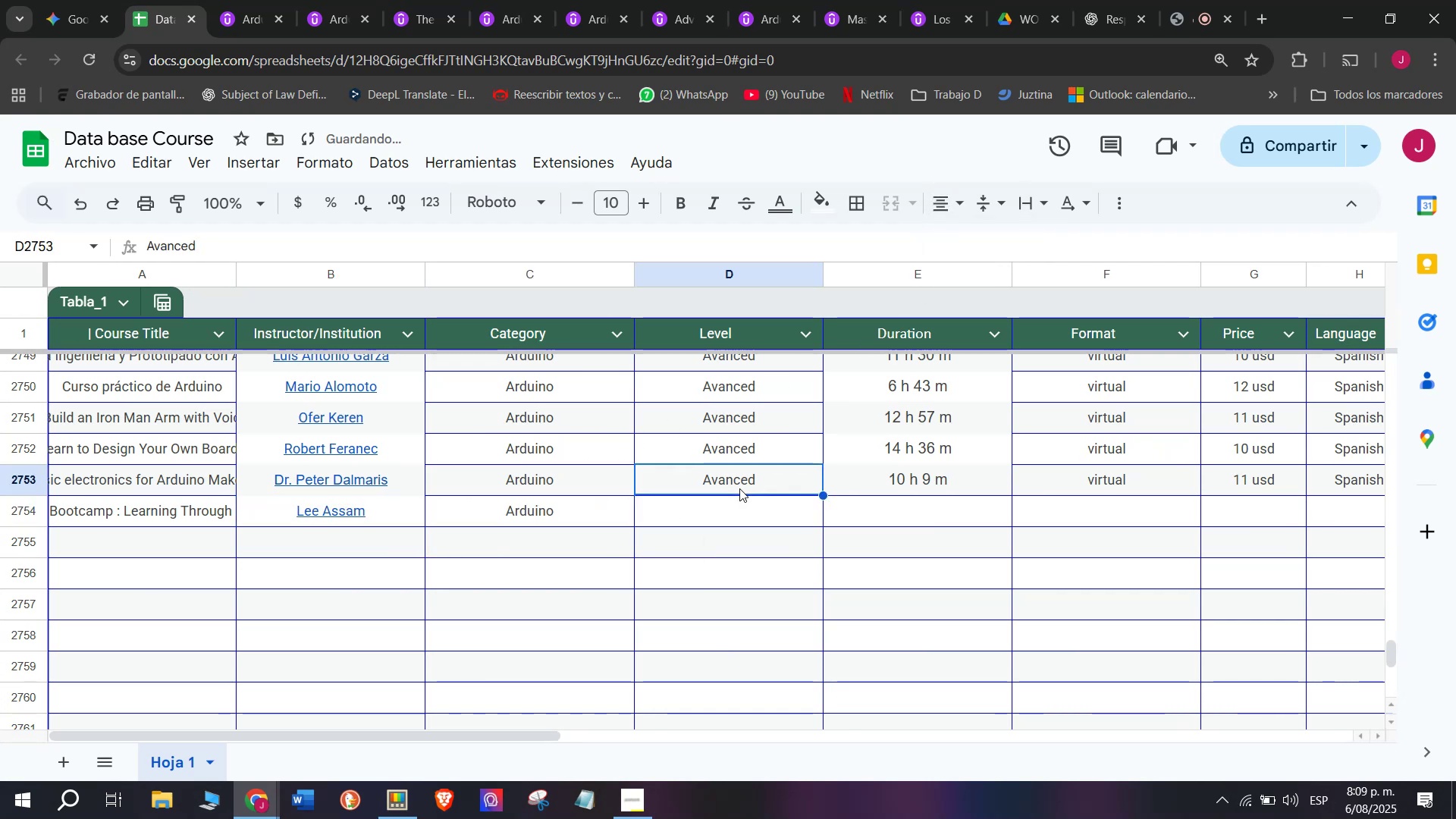 
key(Break)
 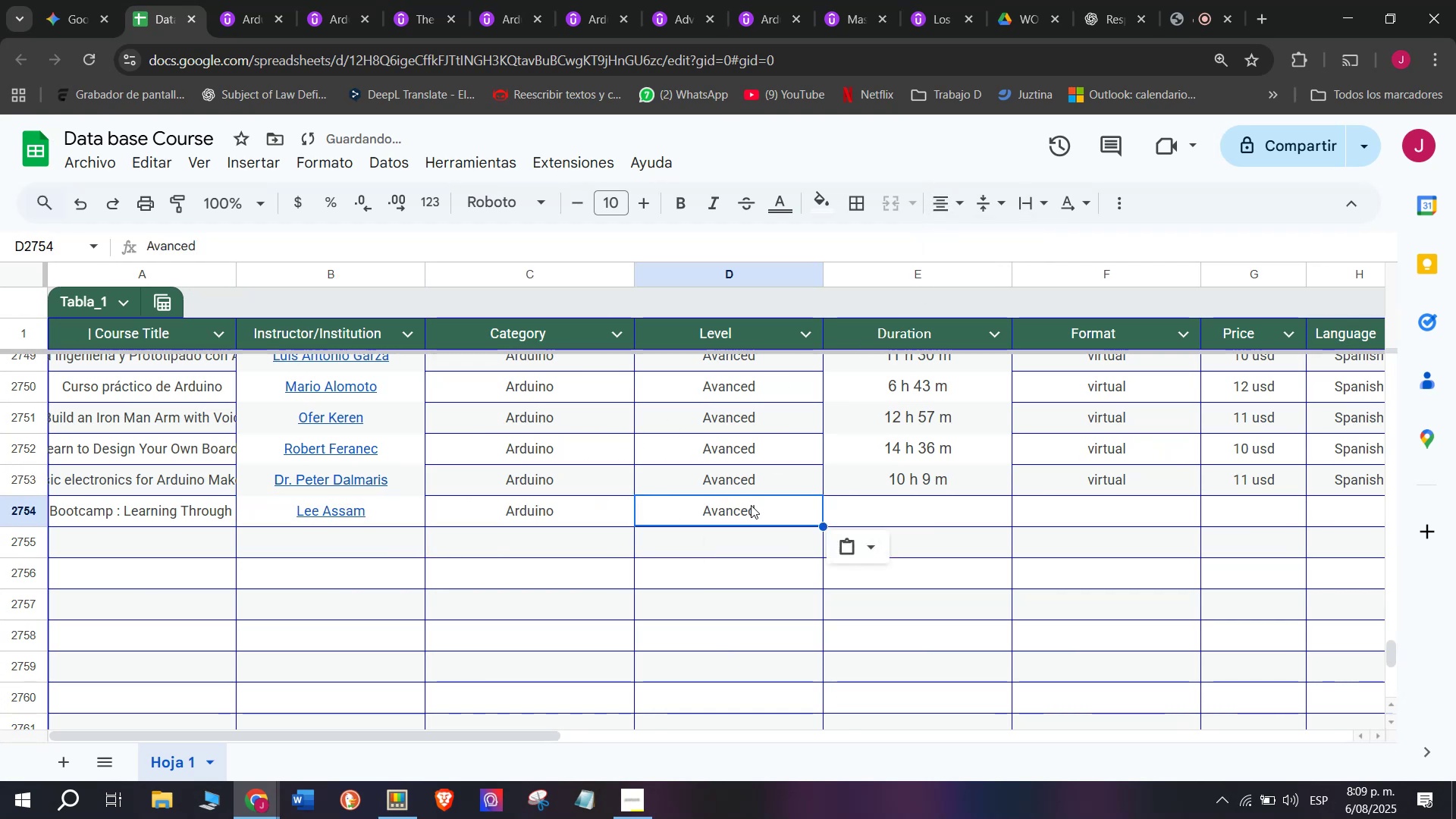 
key(Control+ControlLeft)
 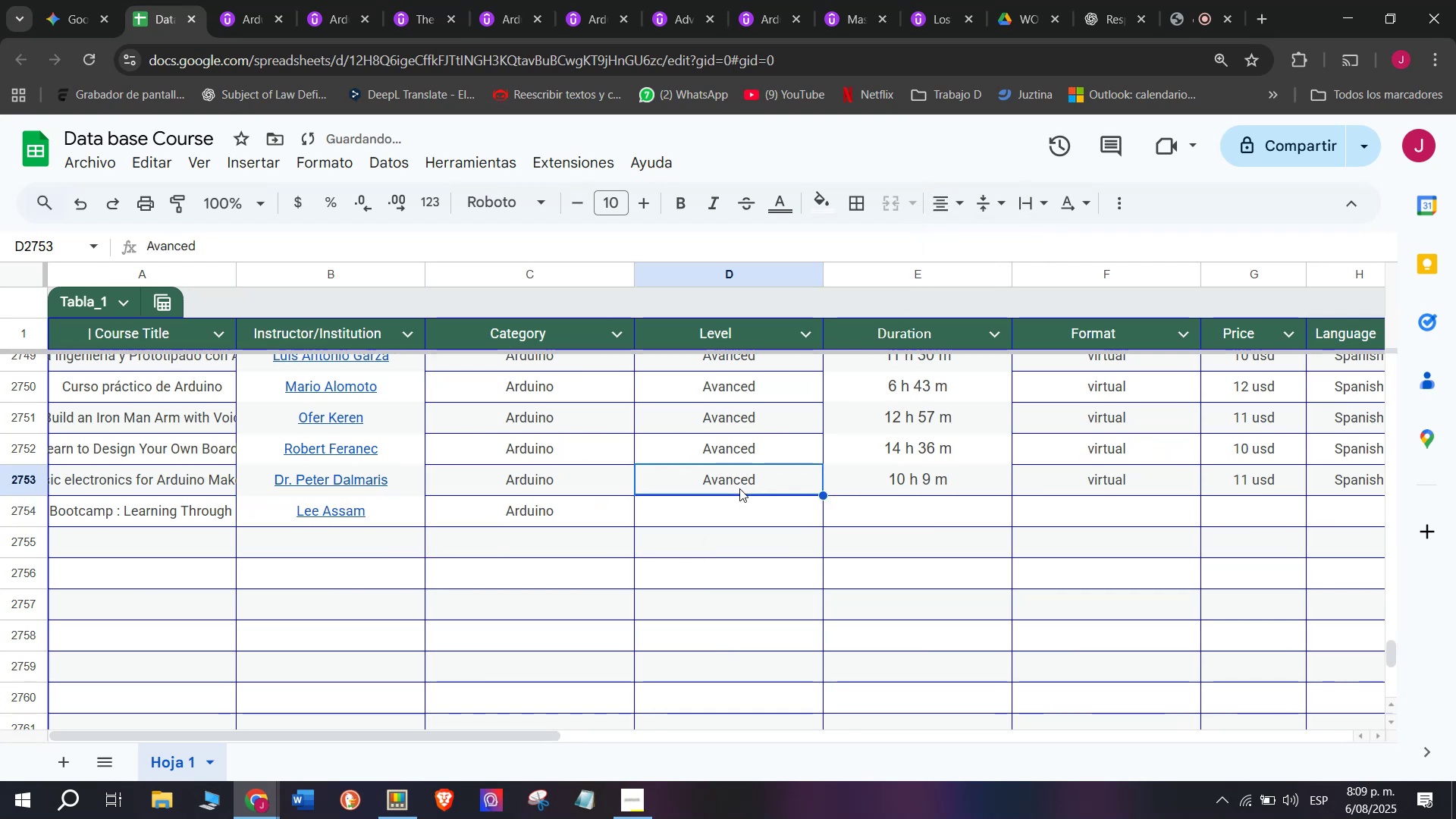 
key(Control+C)
 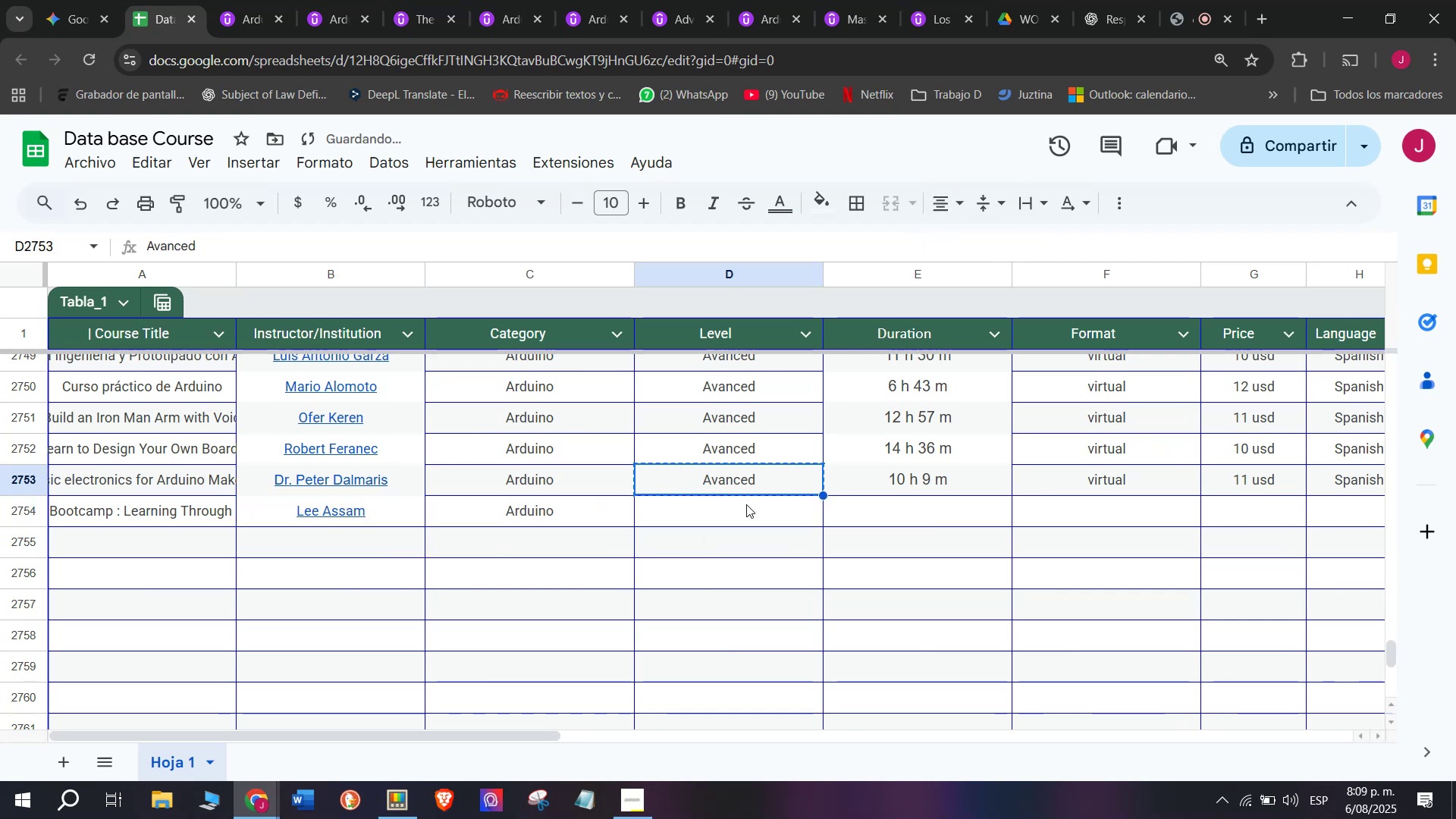 
triple_click([746, 504])
 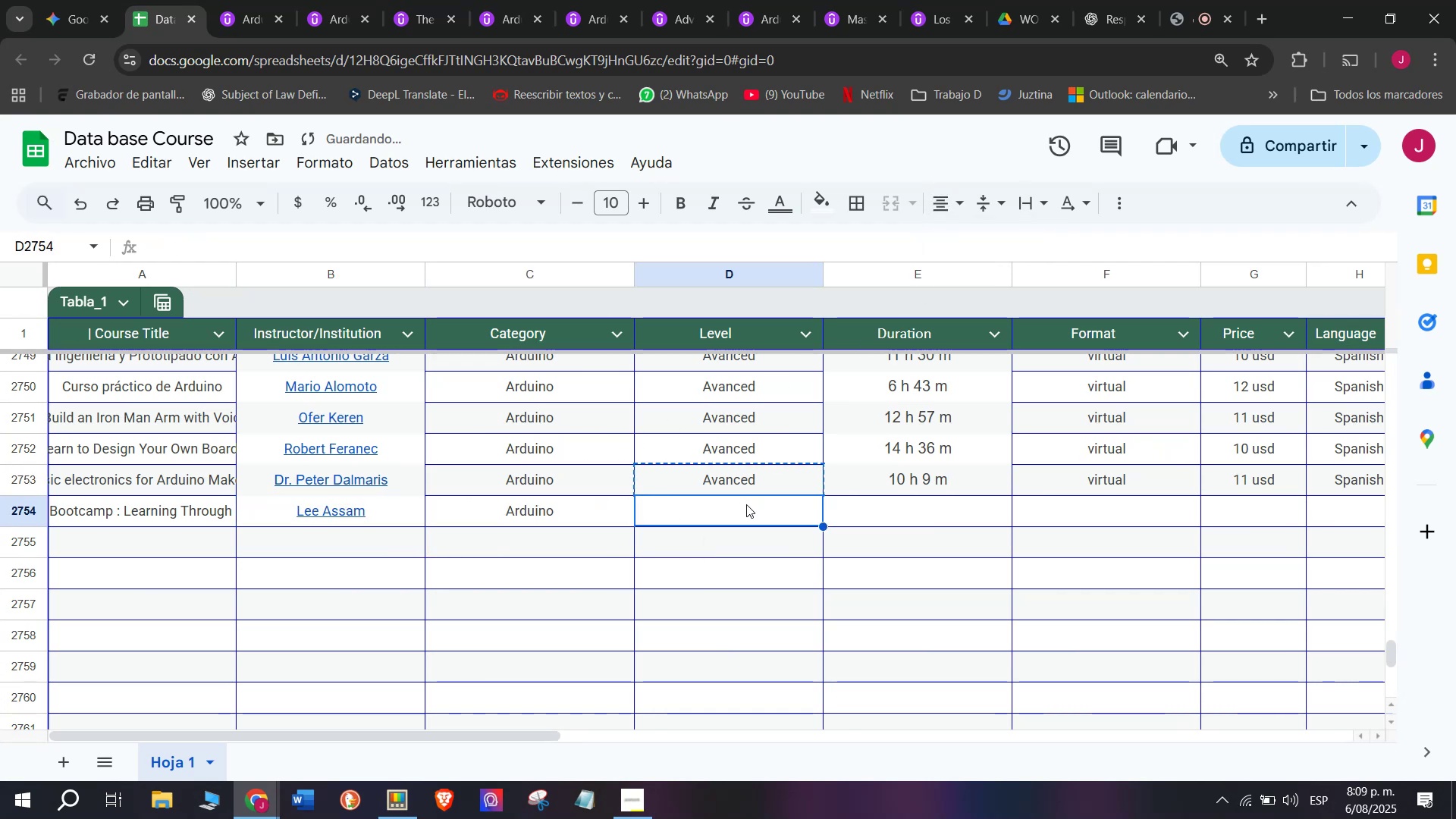 
key(Control+ControlLeft)
 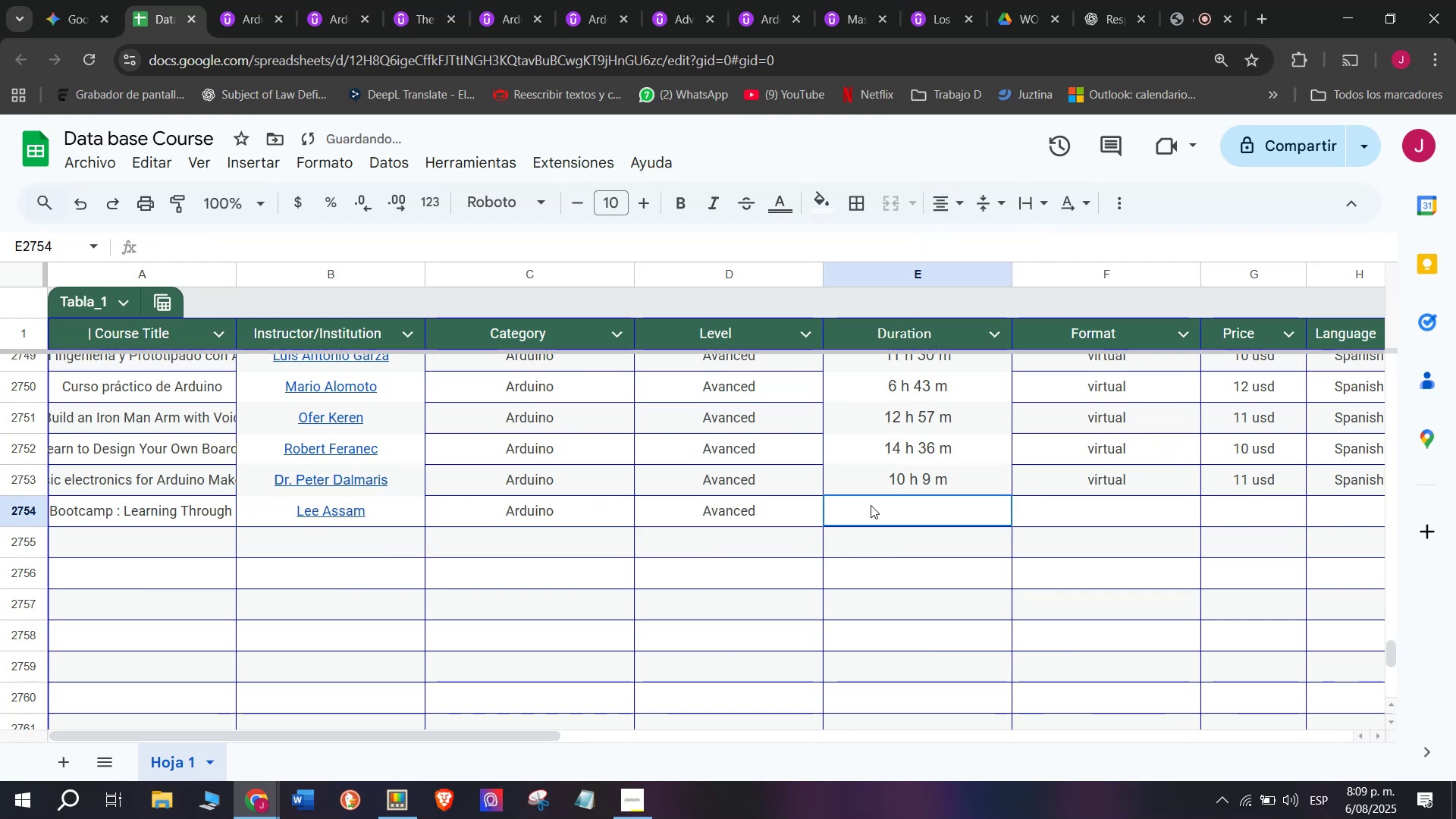 
key(Z)
 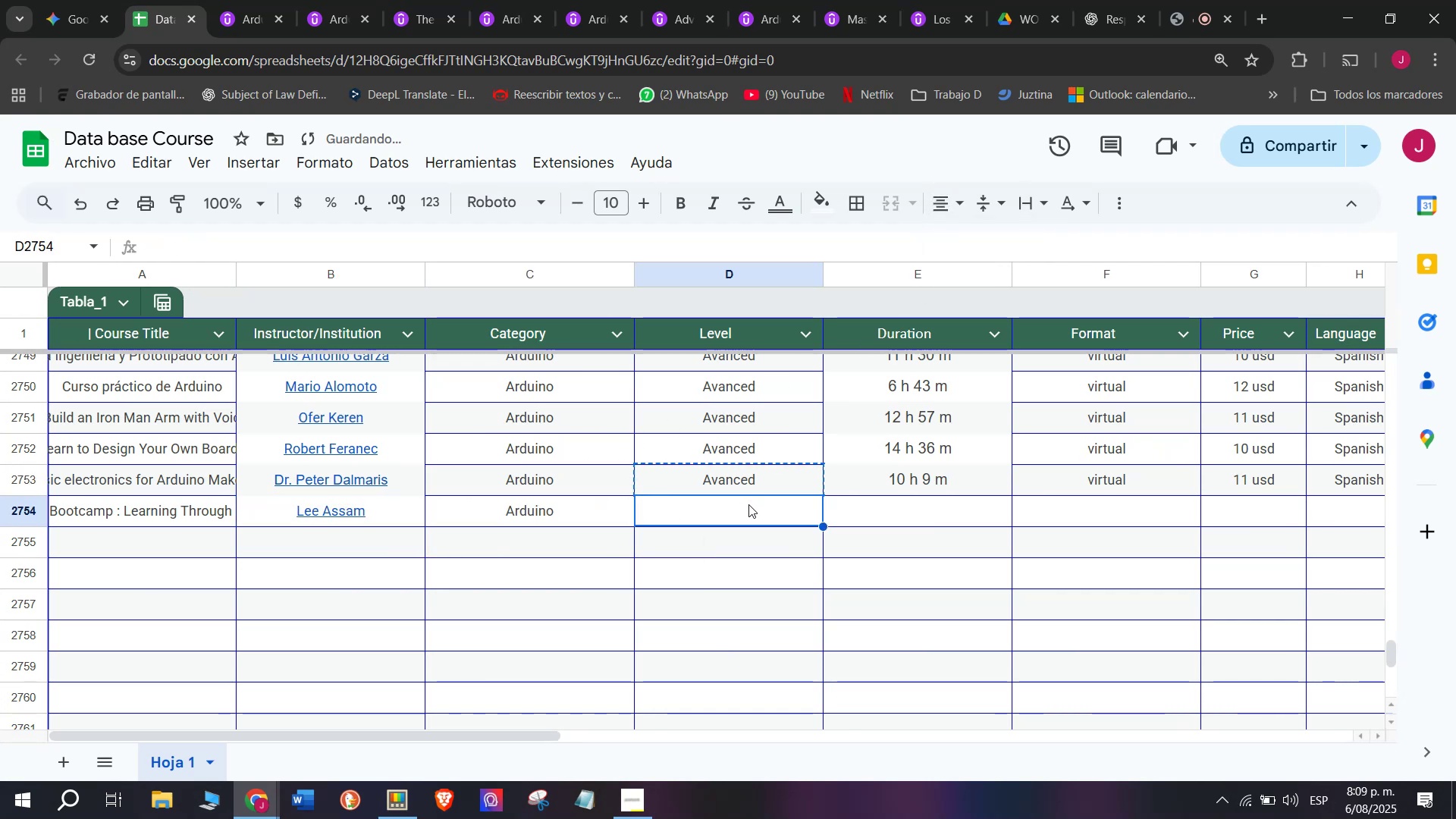 
key(Control+V)
 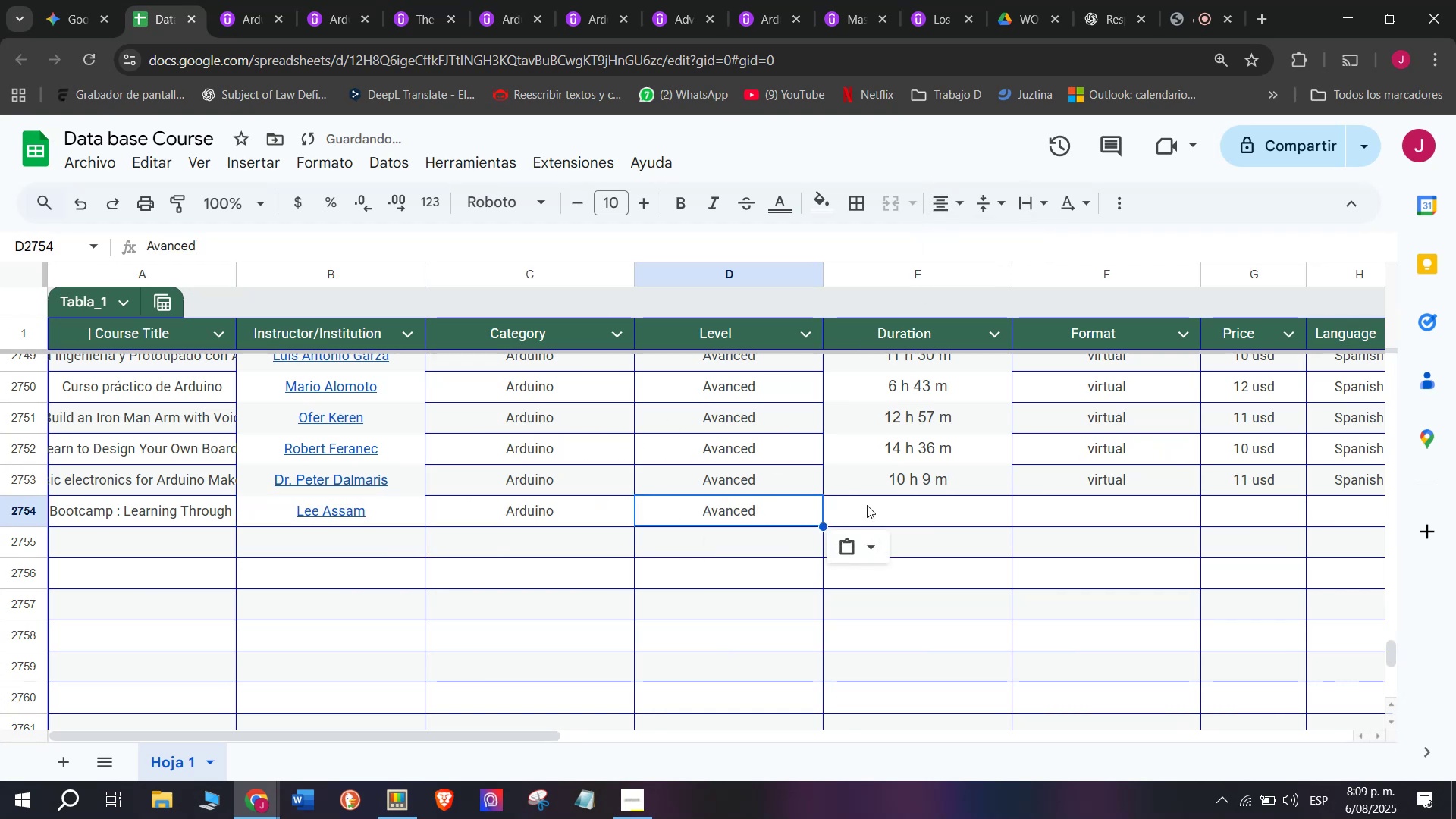 
left_click([871, 505])
 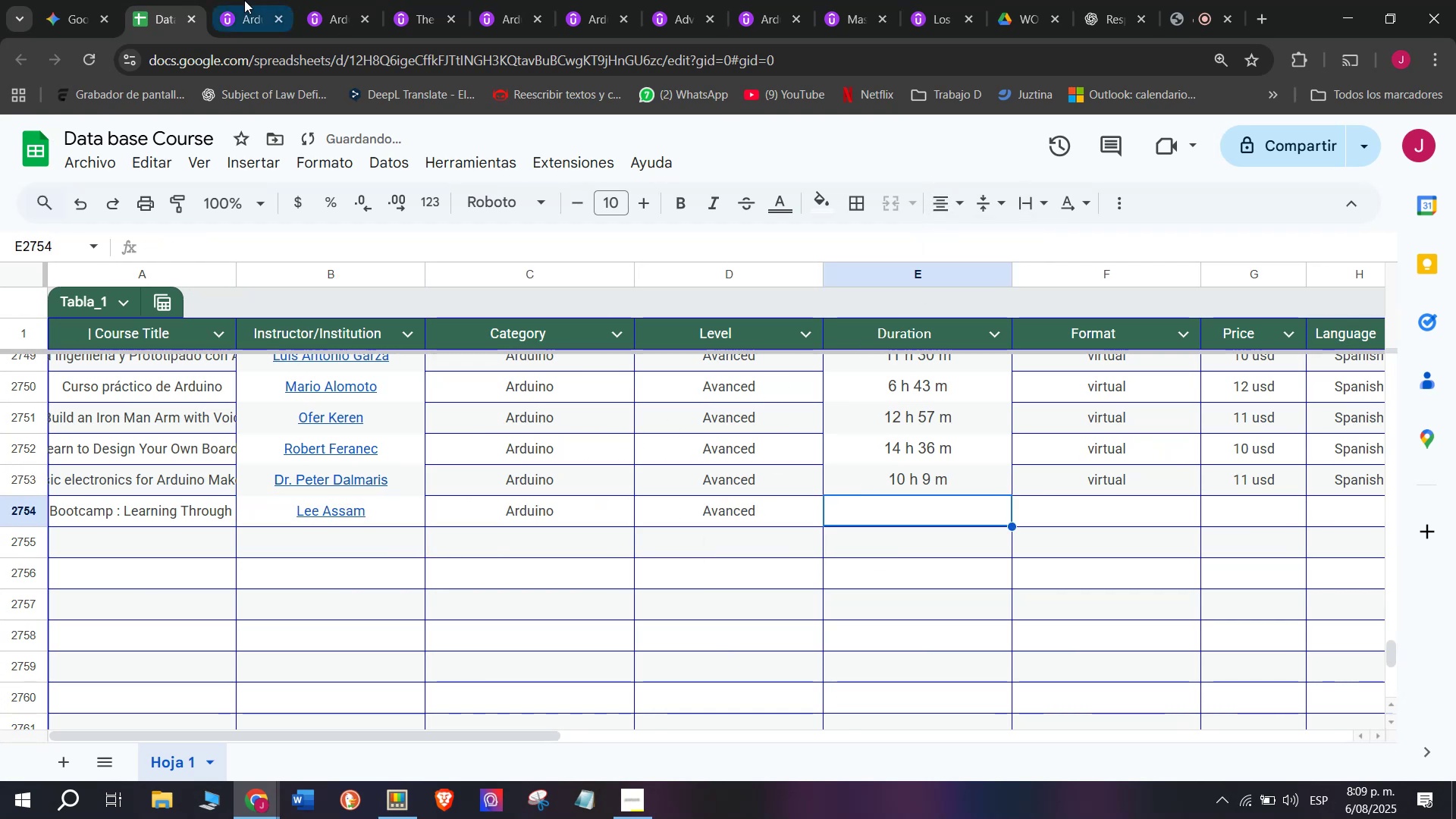 
left_click([236, 0])
 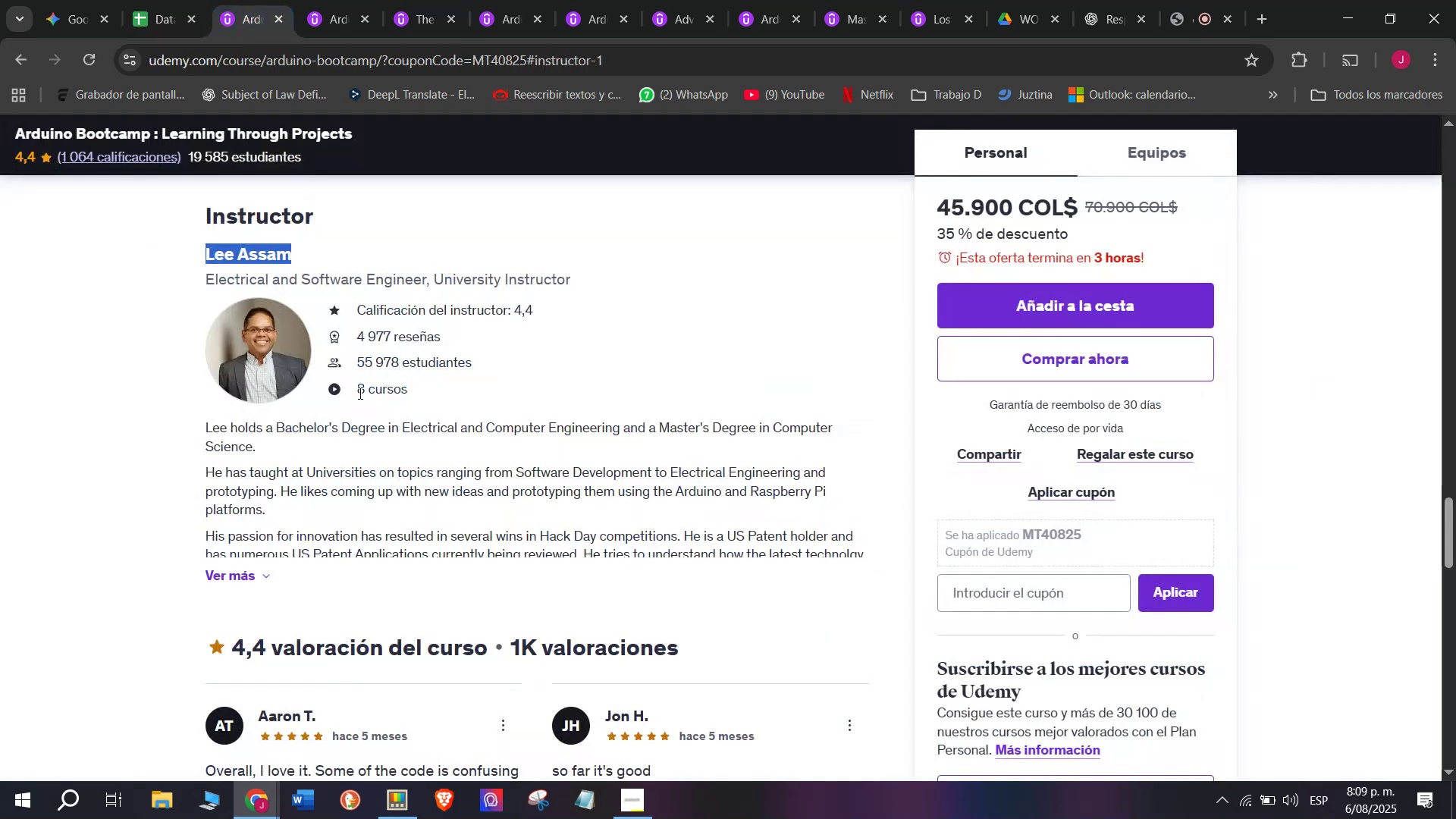 
scroll: coordinate [379, 610], scroll_direction: up, amount: 10.0
 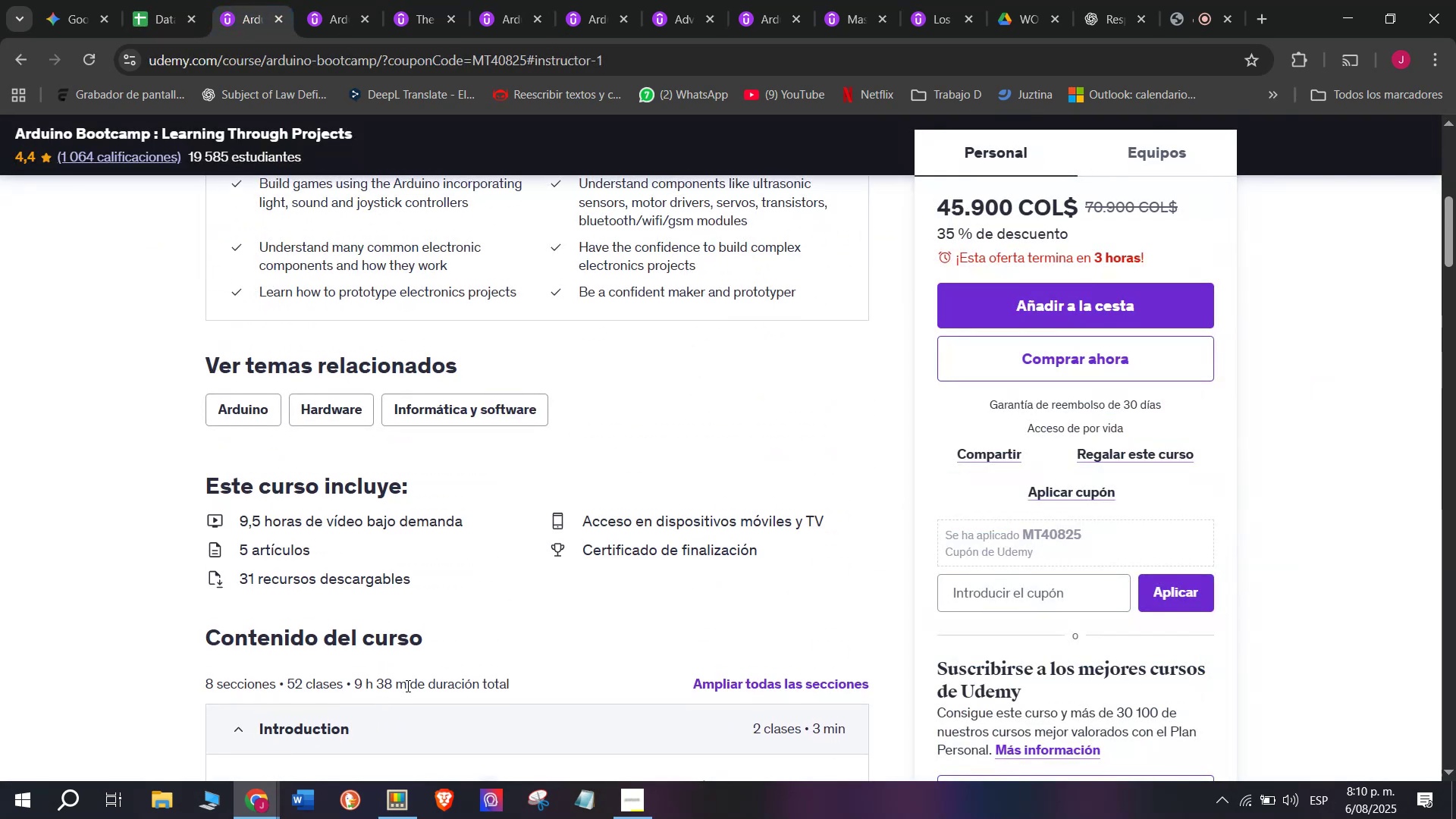 
left_click_drag(start_coordinate=[406, 686], to_coordinate=[354, 684])
 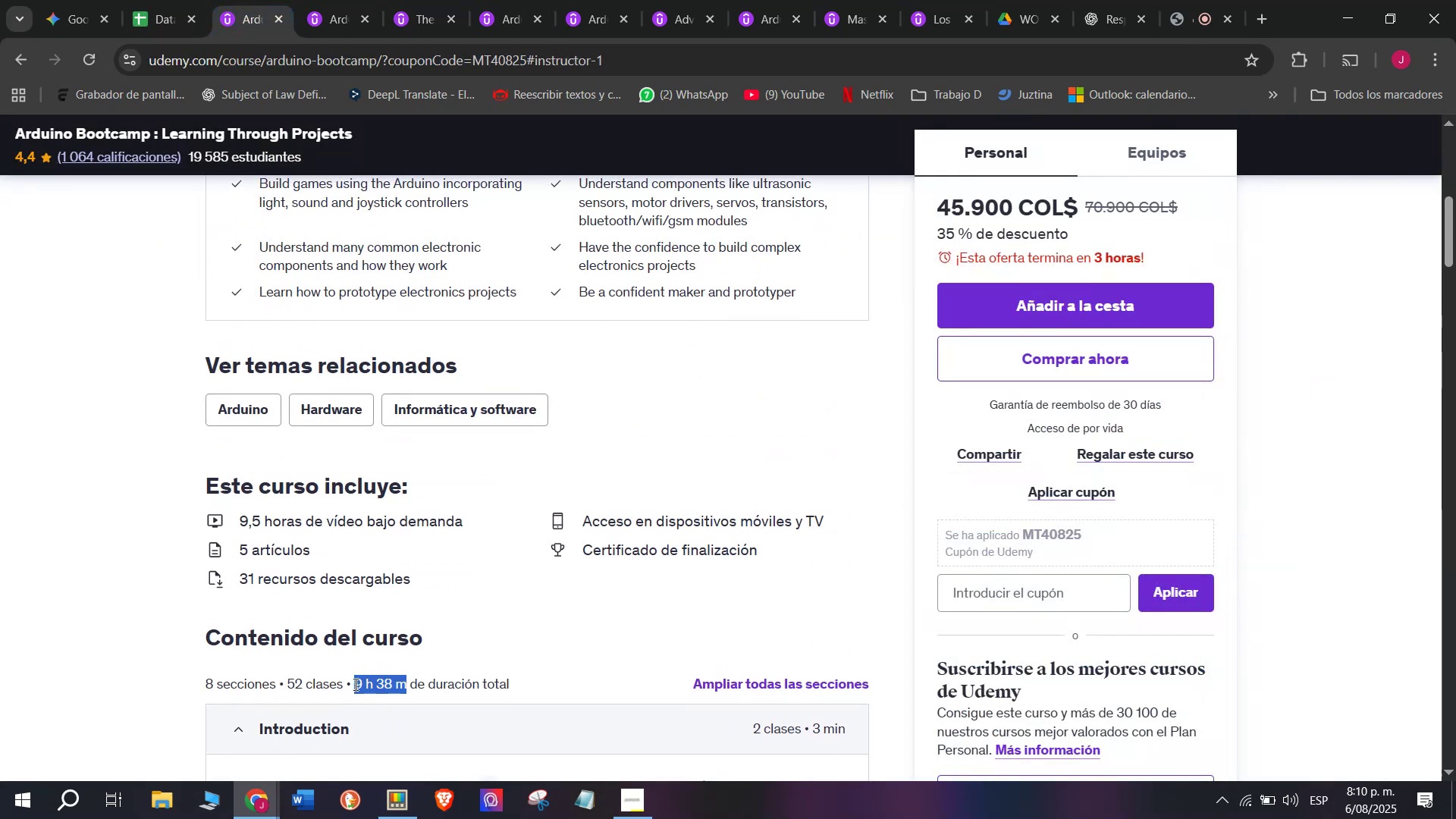 
key(Control+ControlLeft)
 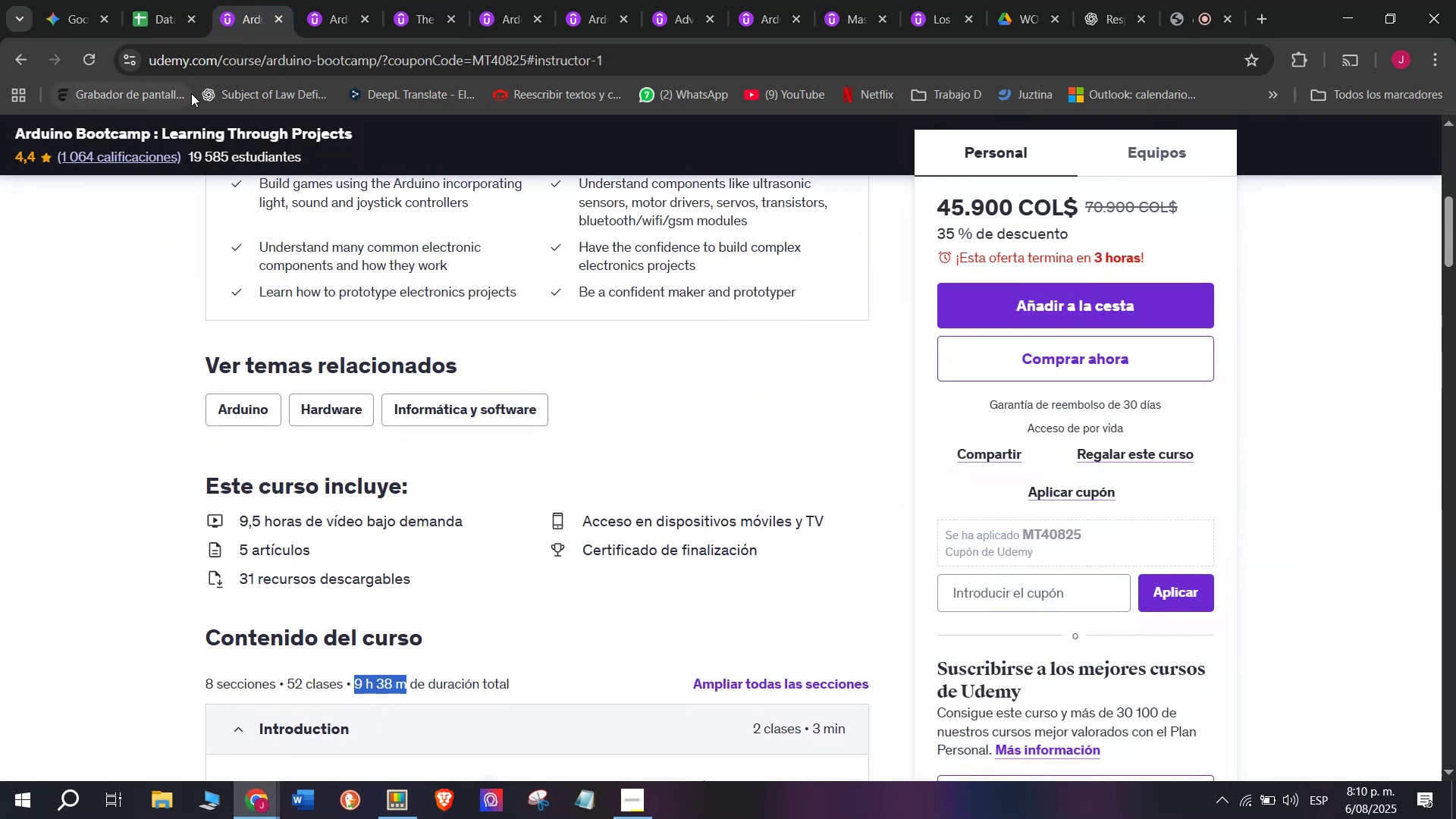 
key(Break)
 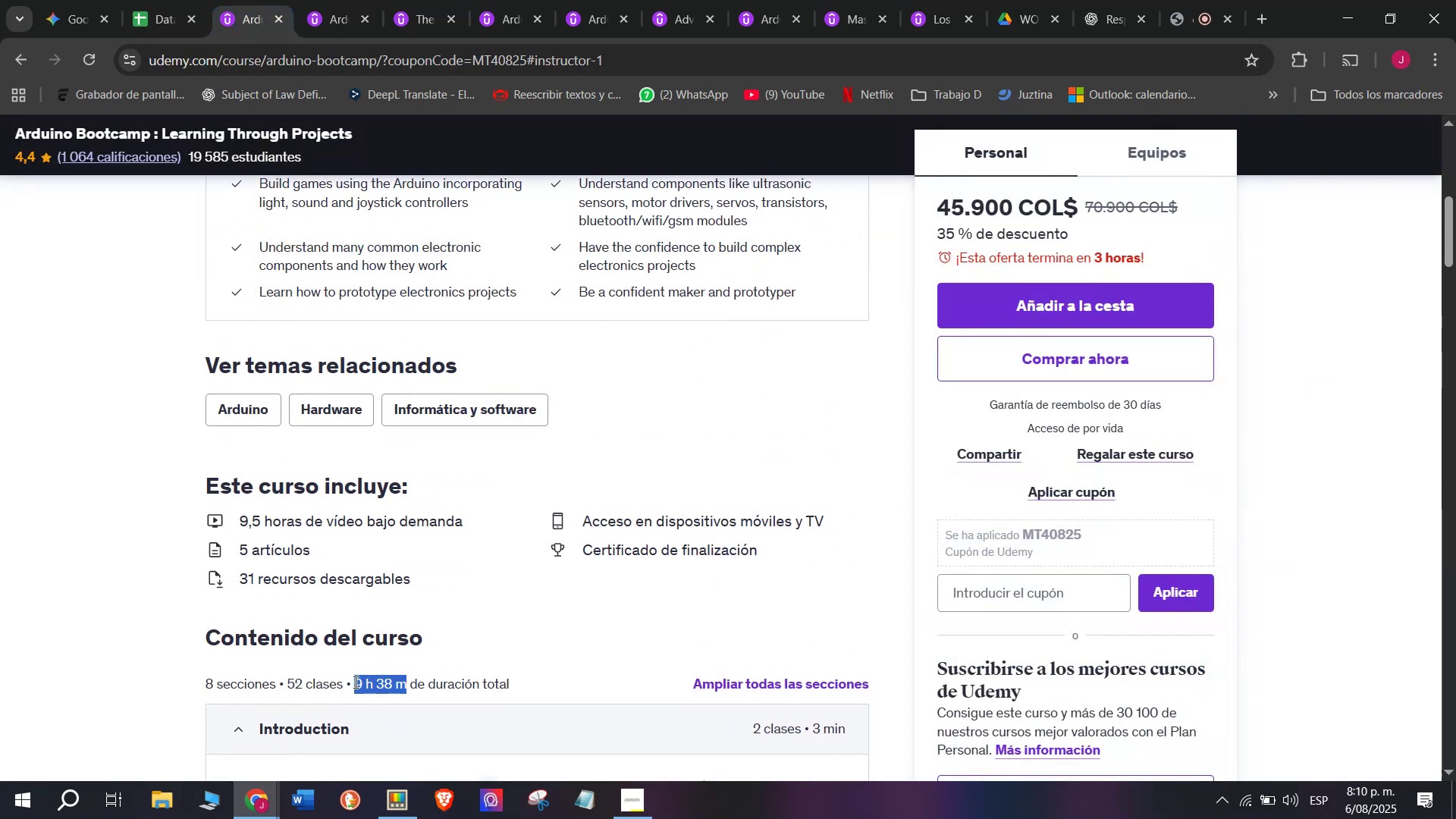 
key(Control+C)
 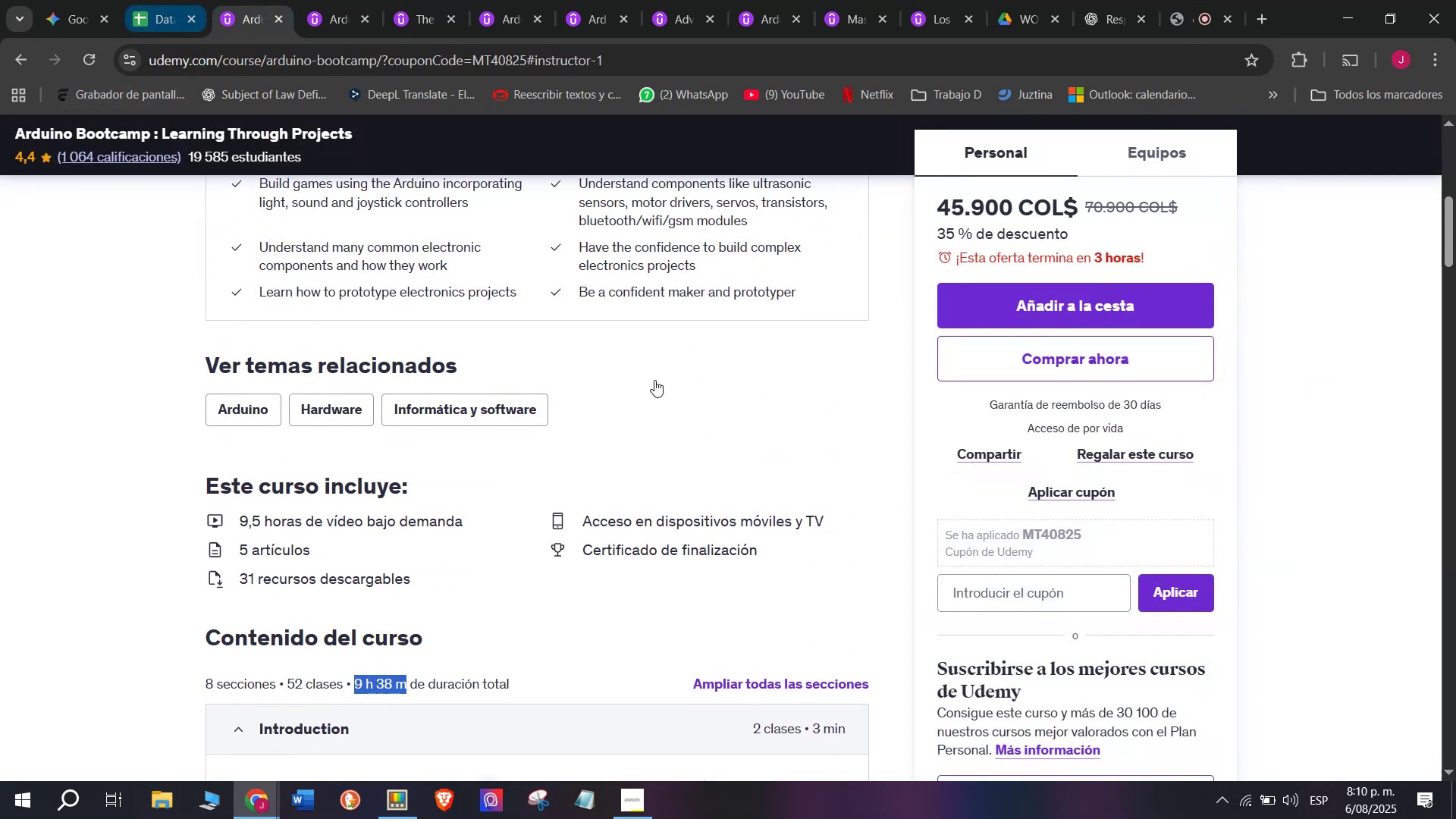 
key(Z)
 